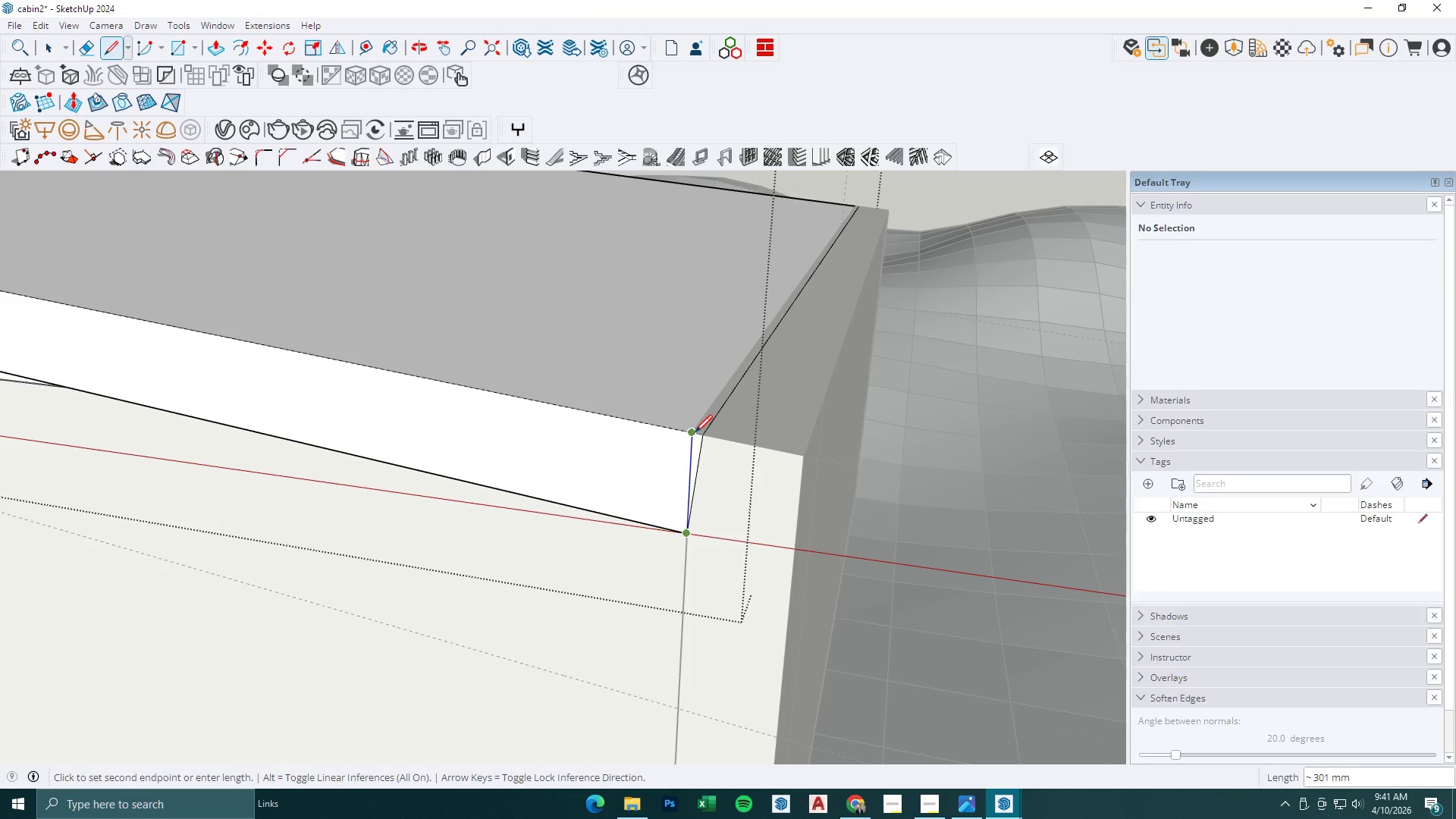 
left_click([695, 430])
 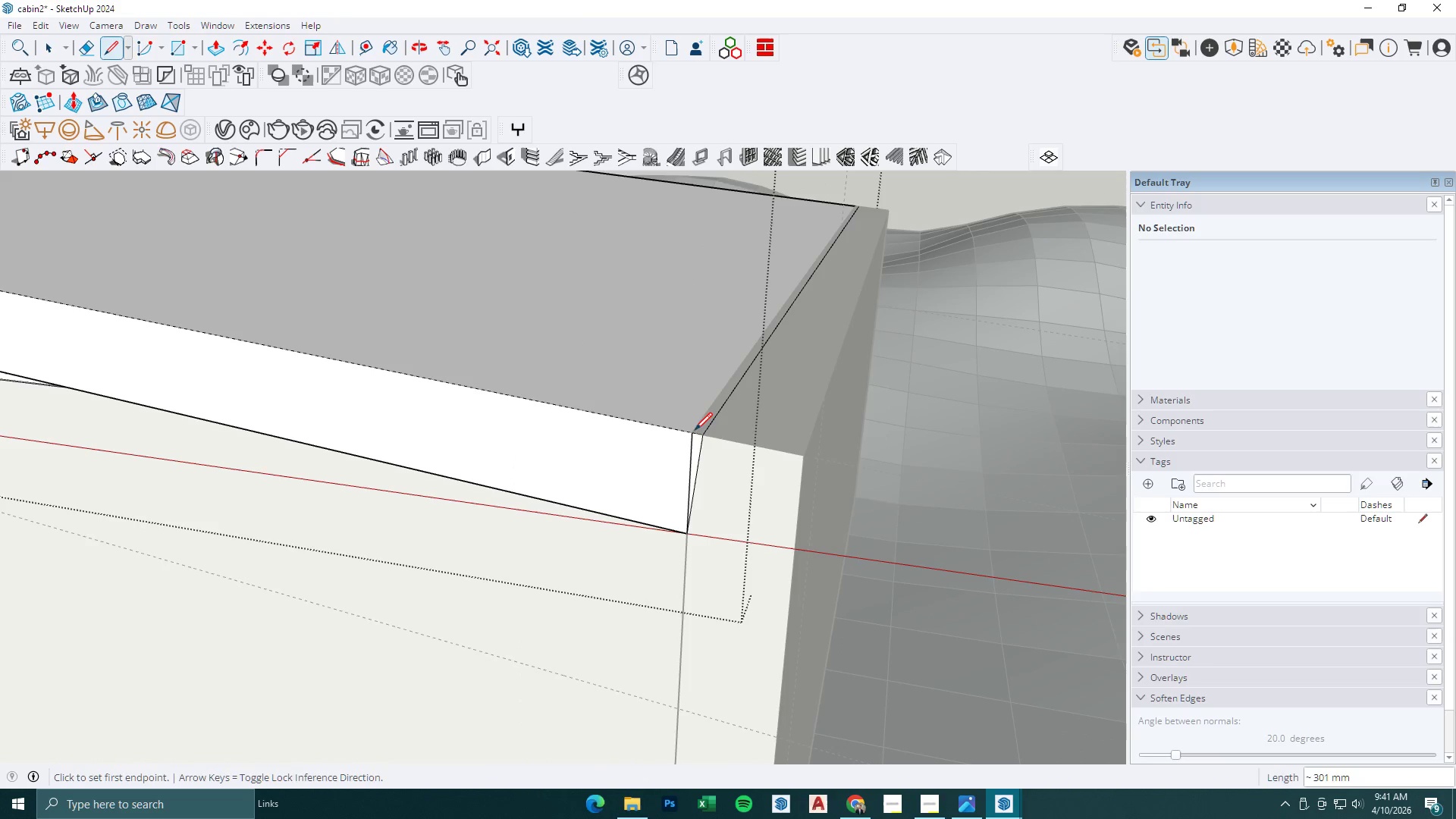 
key(P)
 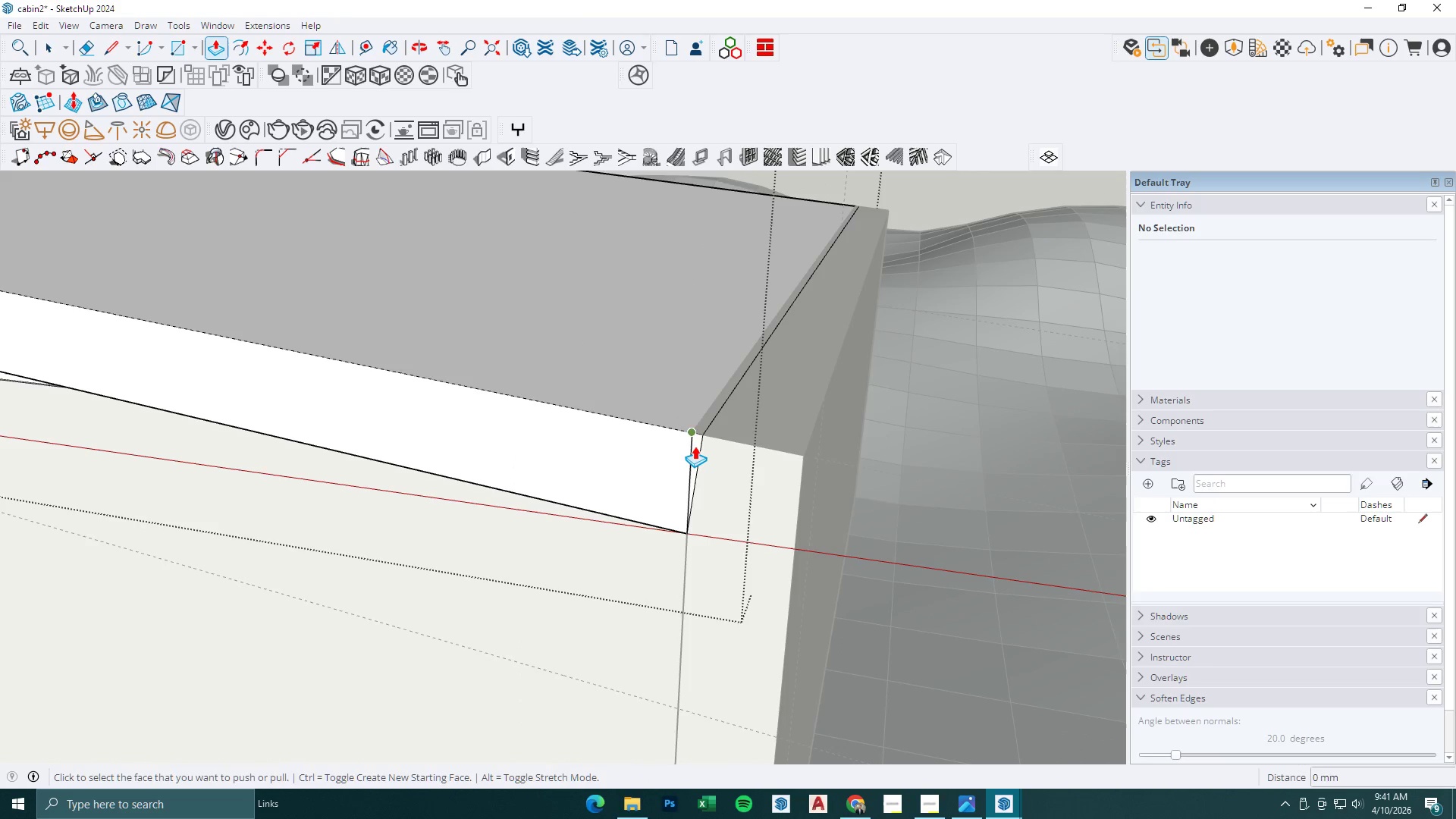 
double_click([695, 446])
 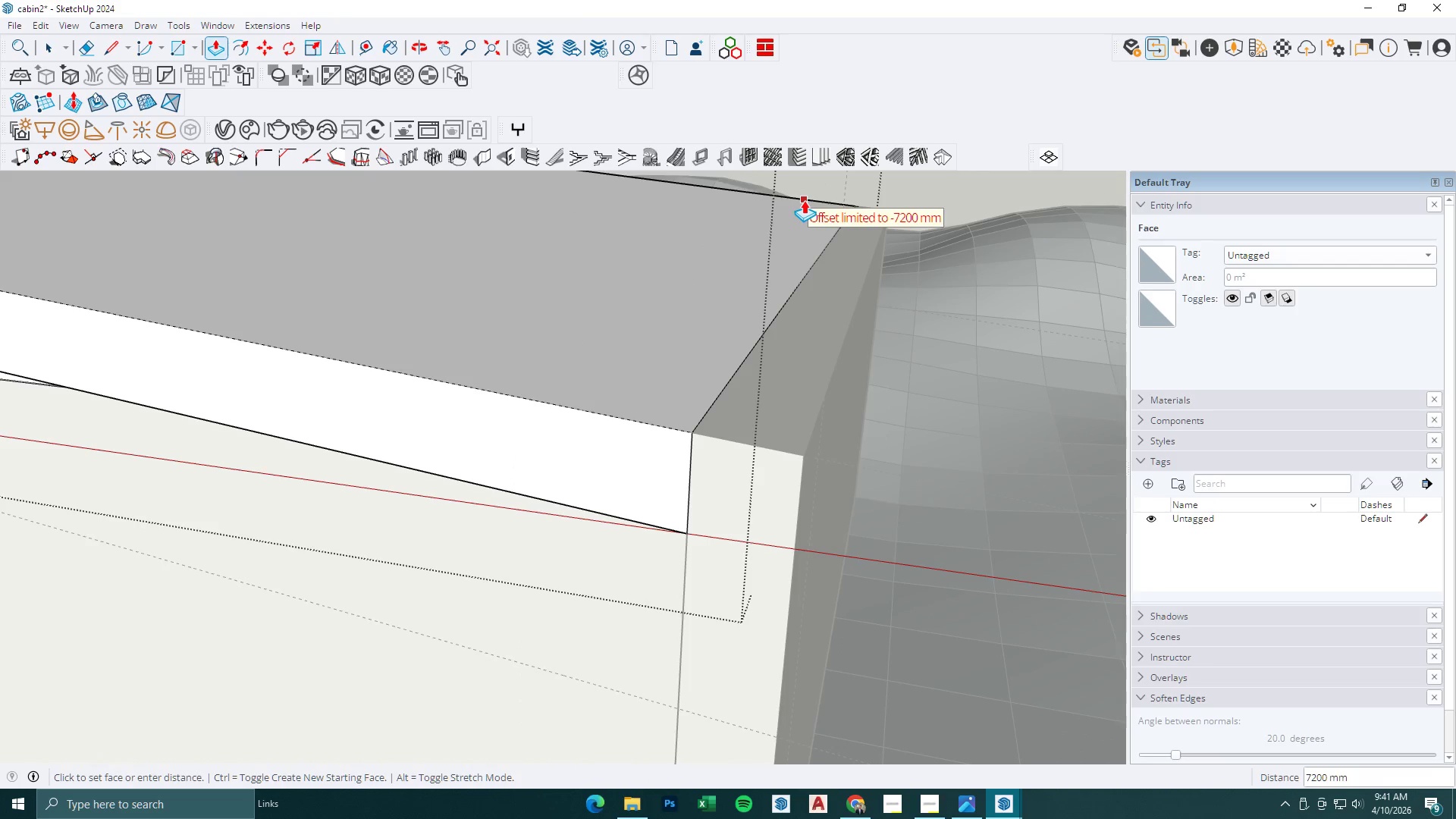 
left_click([814, 199])
 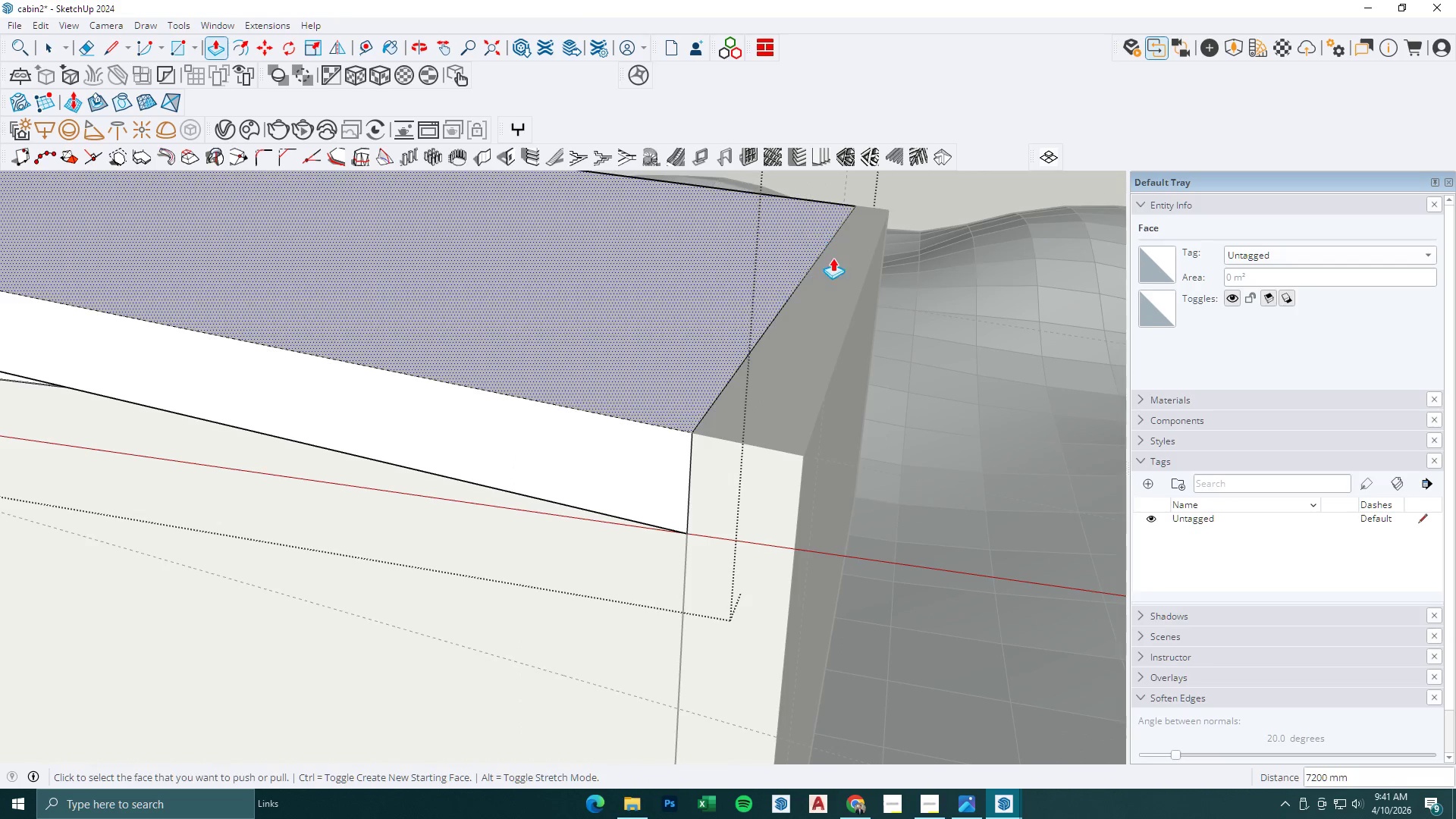 
key(Space)
 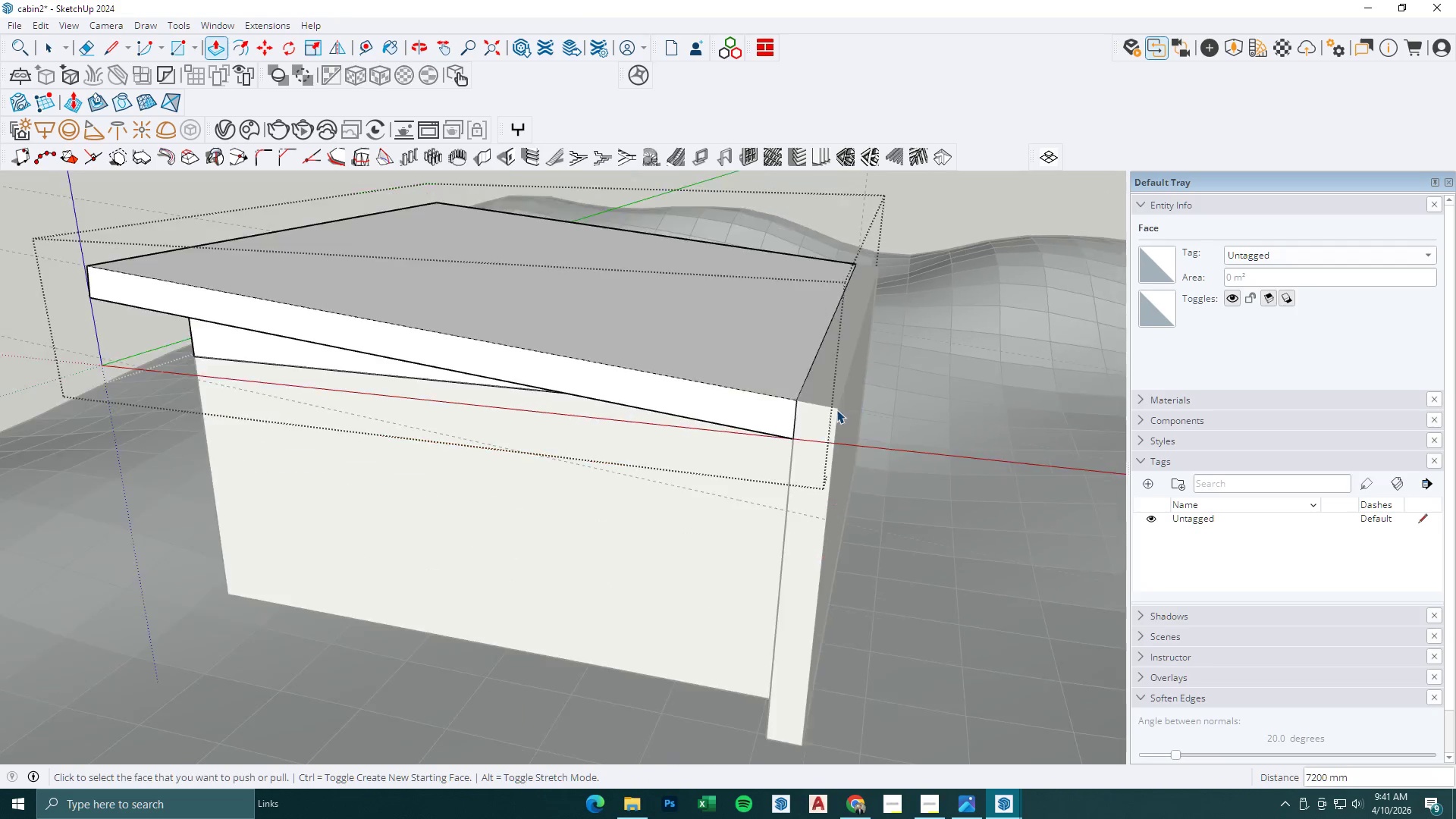 
key(Escape)
 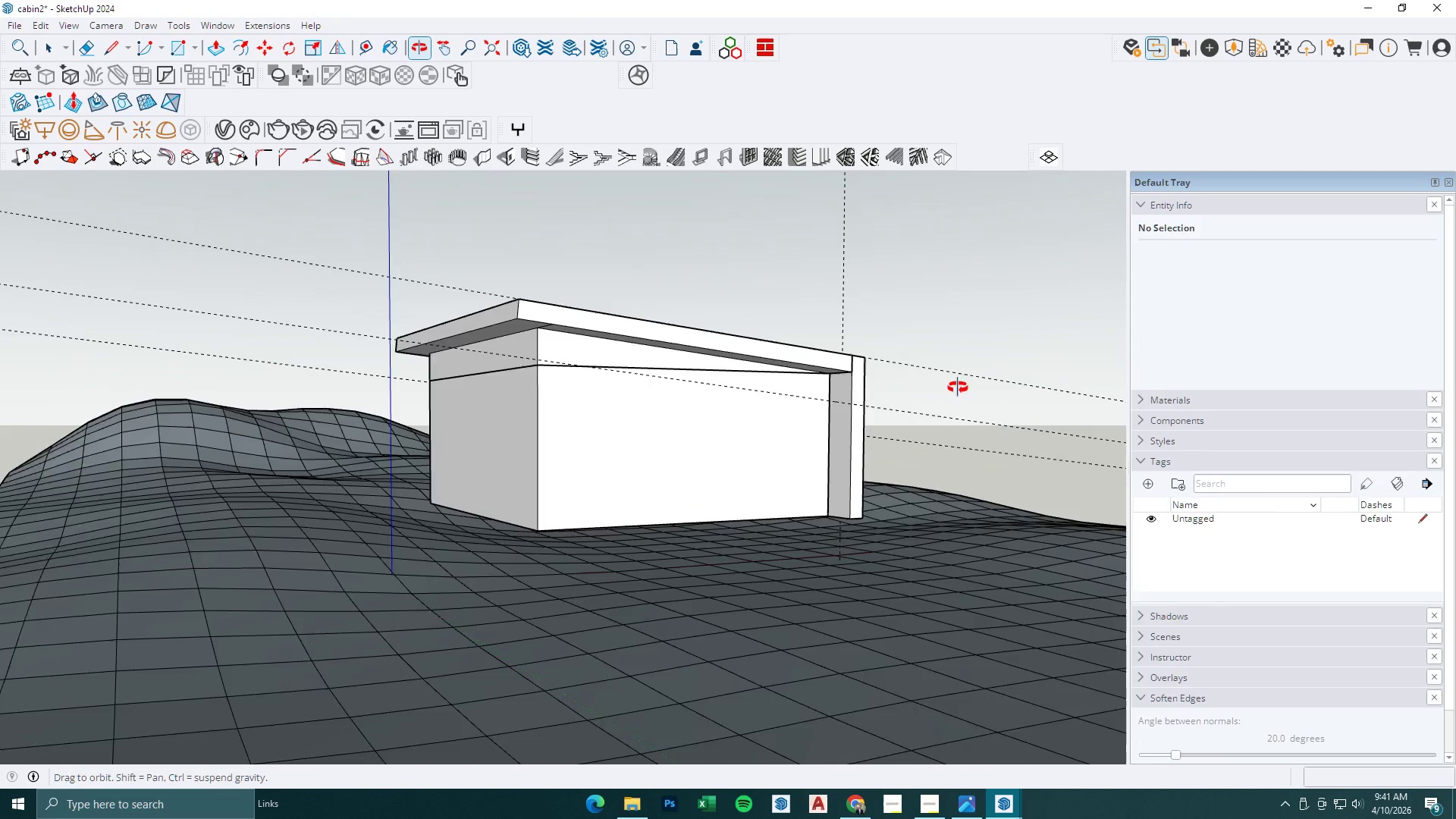 
scroll: coordinate [811, 440], scroll_direction: down, amount: 12.0
 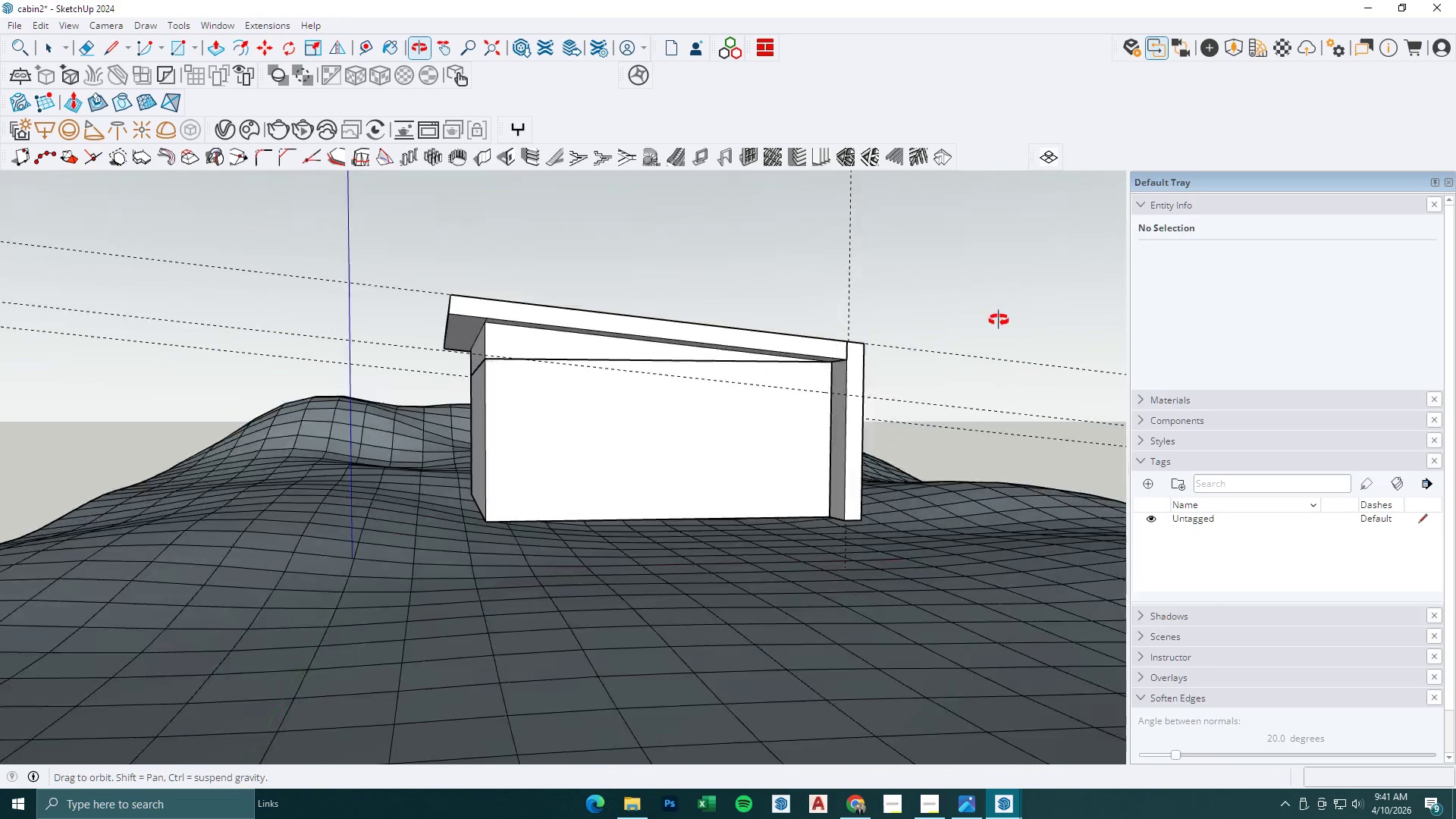 
key(Space)
 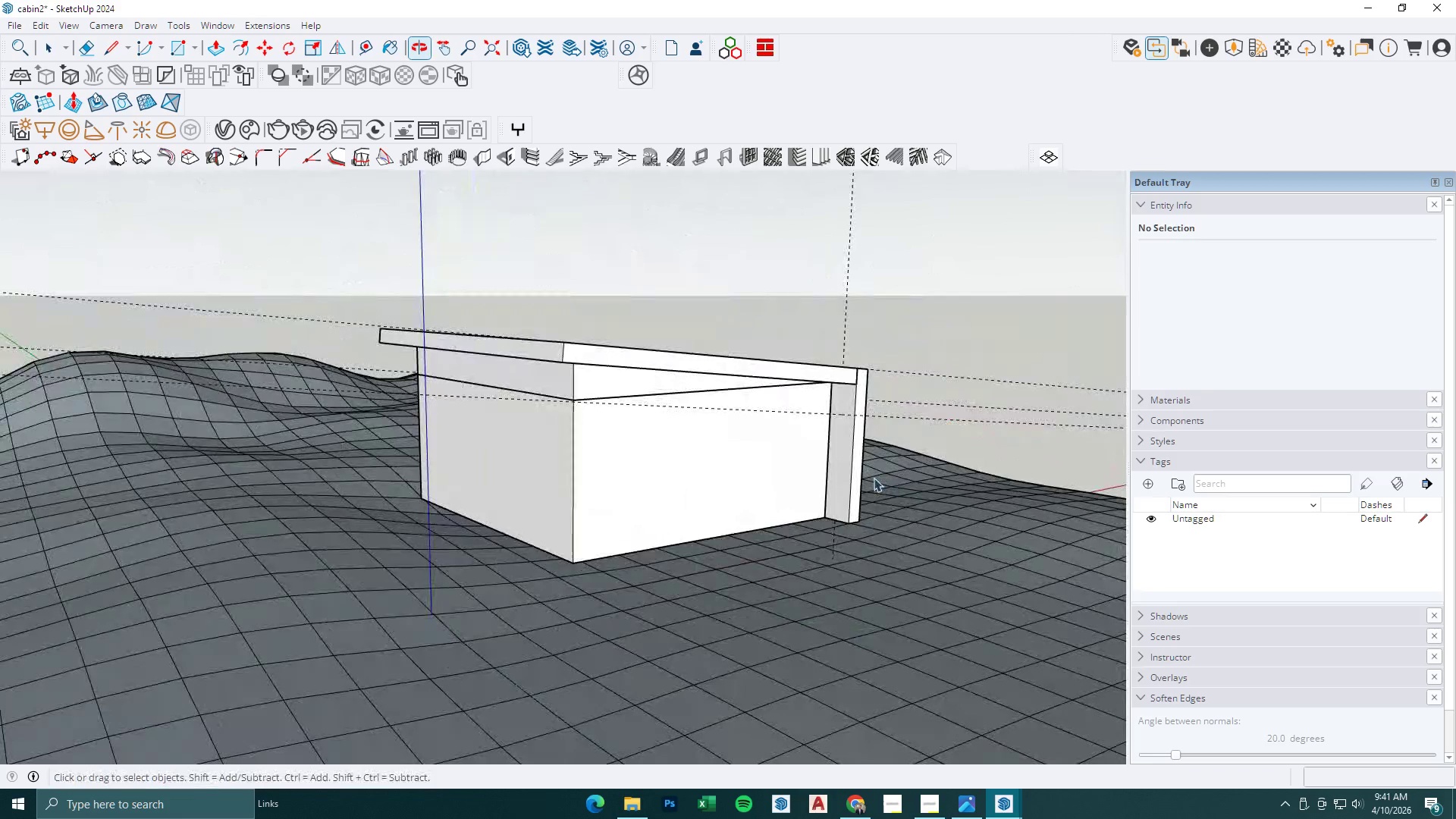 
key(Escape)
 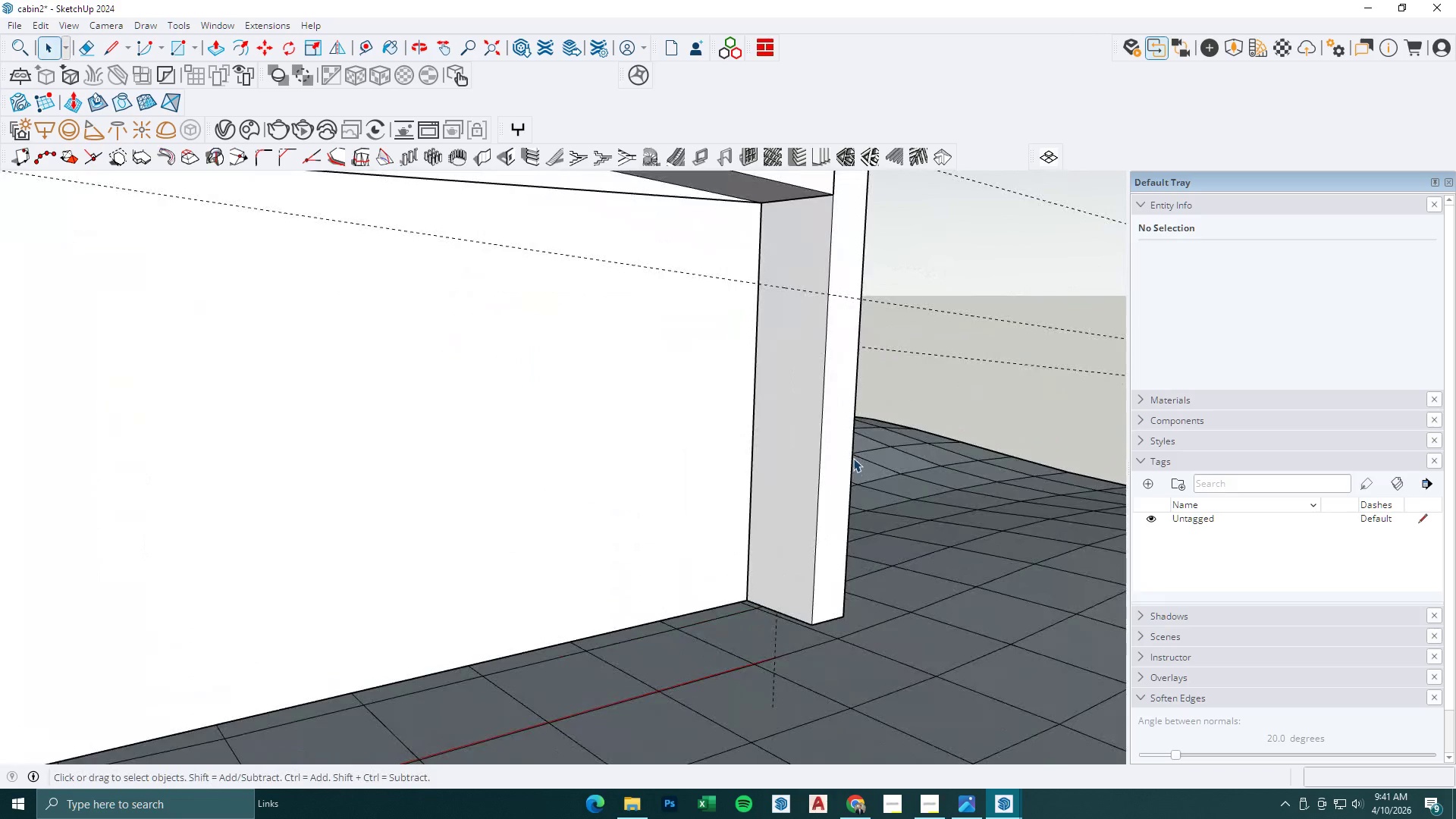 
double_click([853, 458])
 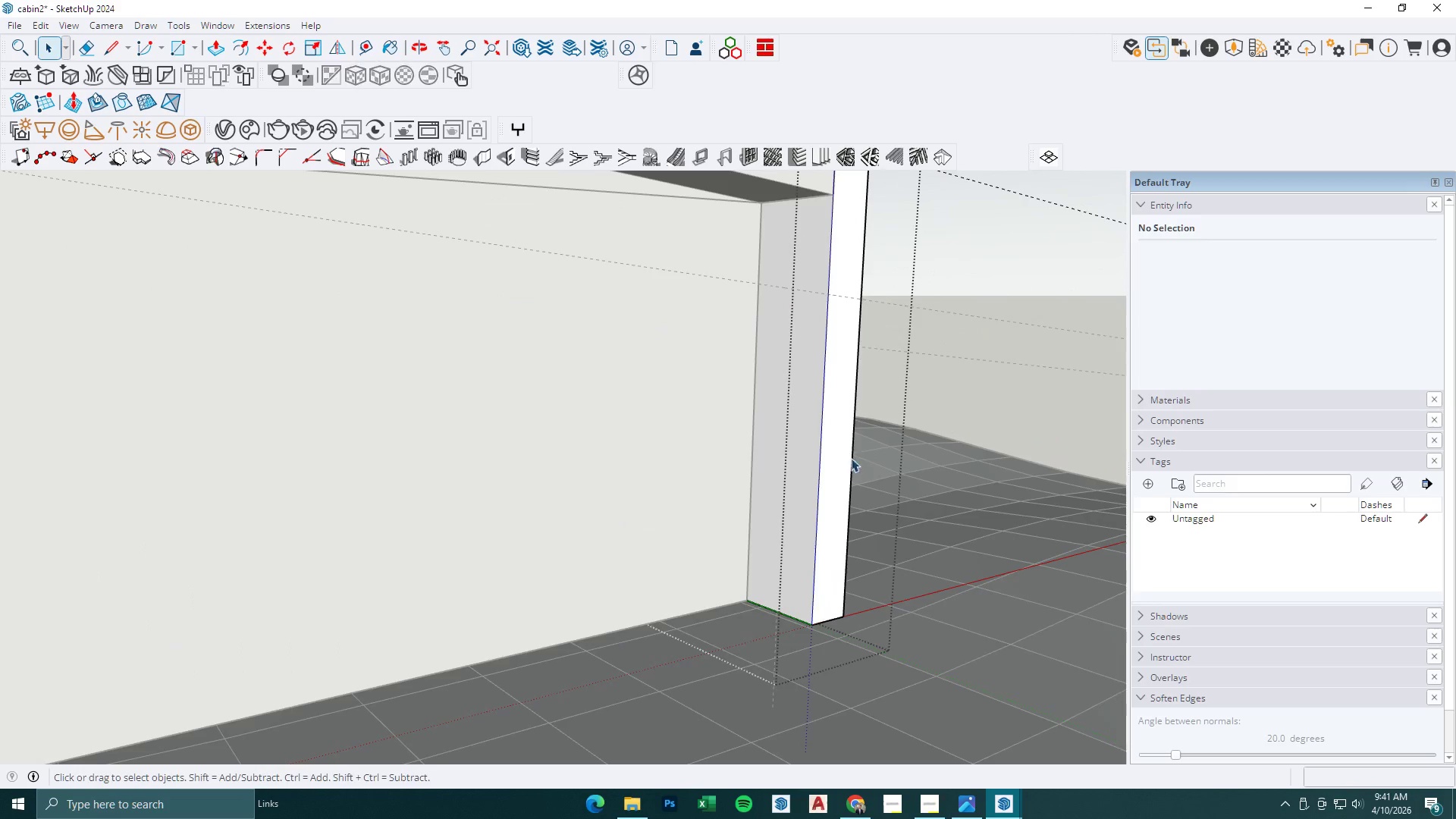 
scroll: coordinate [856, 460], scroll_direction: up, amount: 6.0
 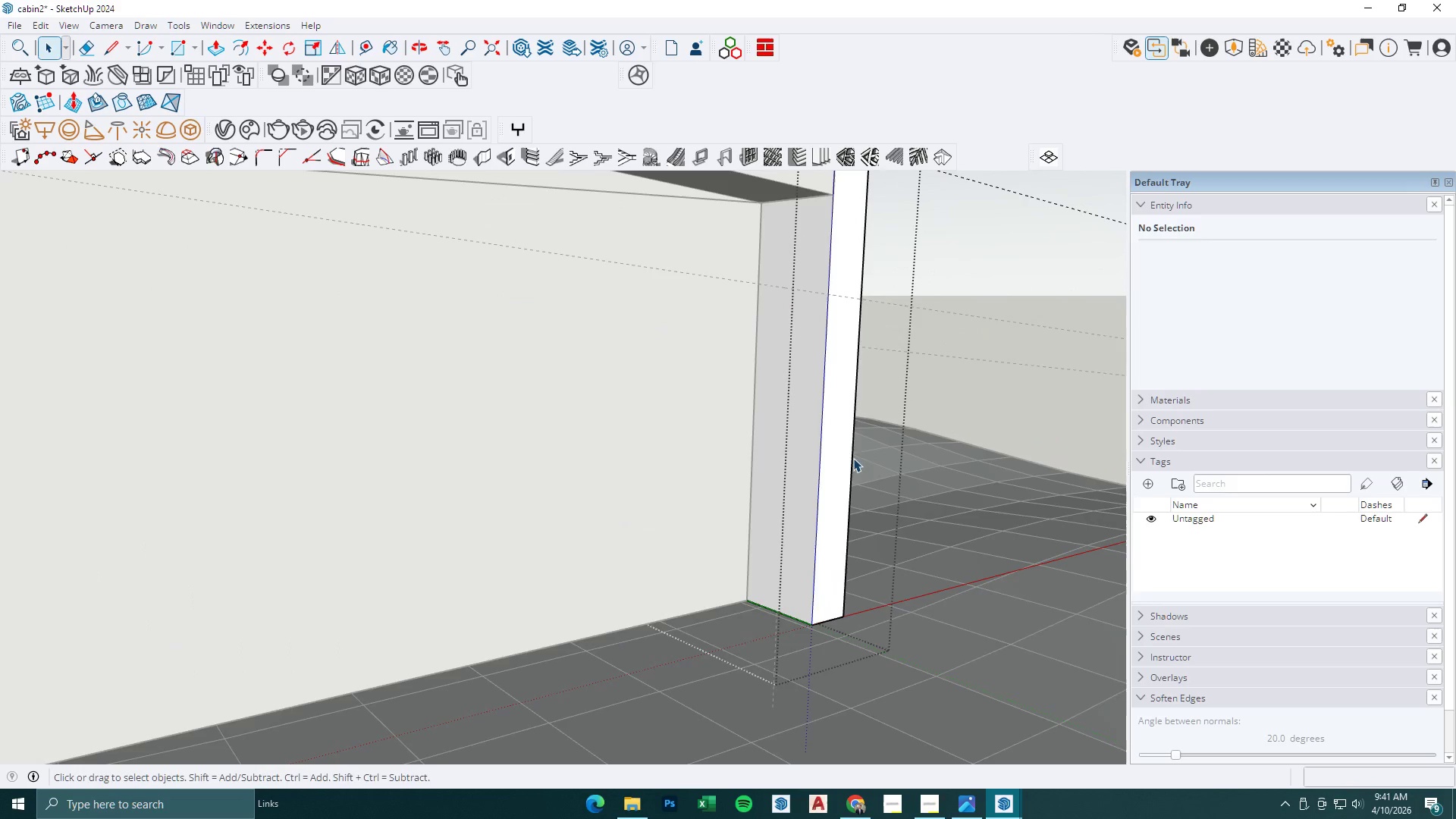 
key(P)
 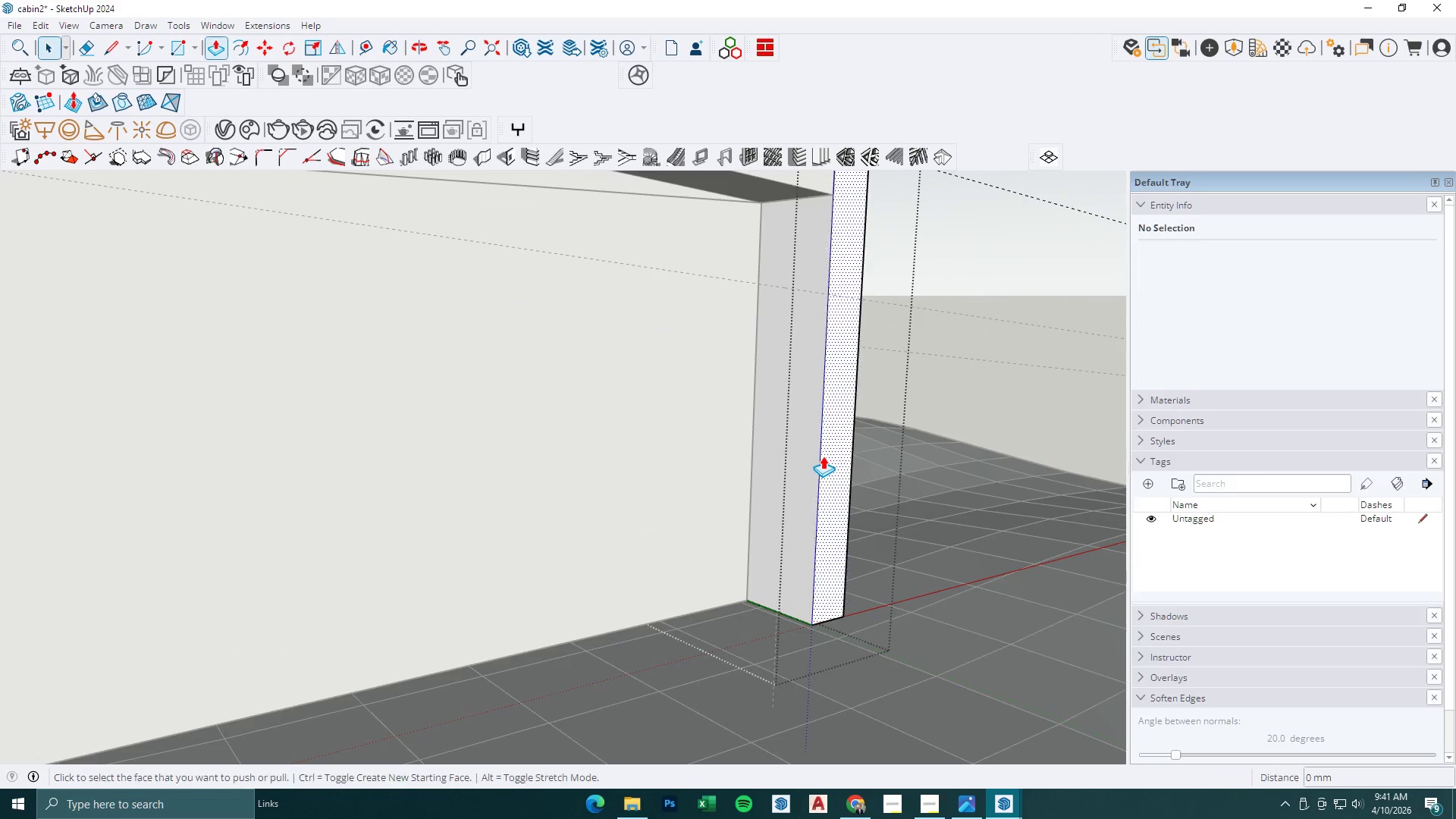 
left_click([825, 454])
 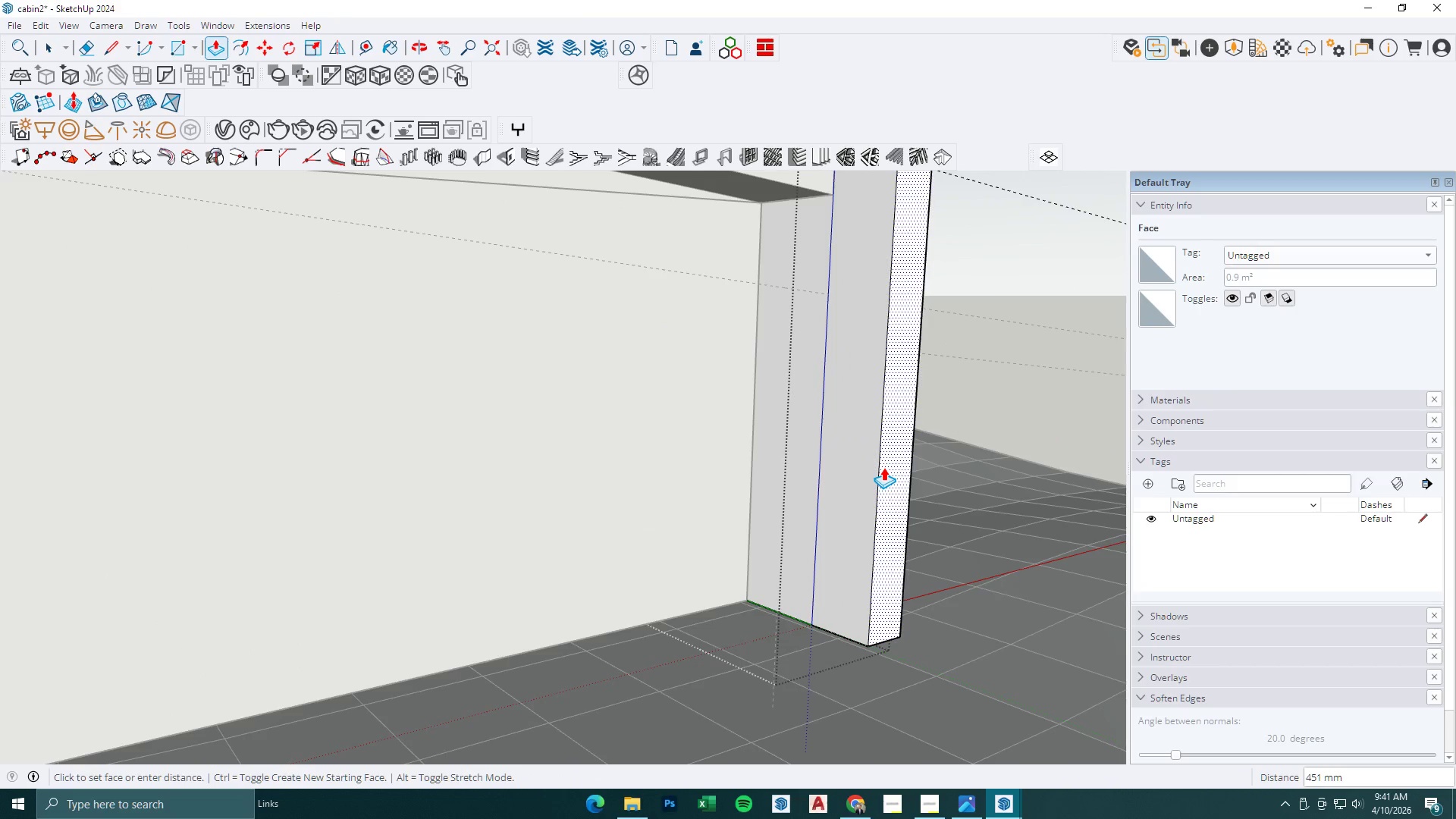 
key(Space)
 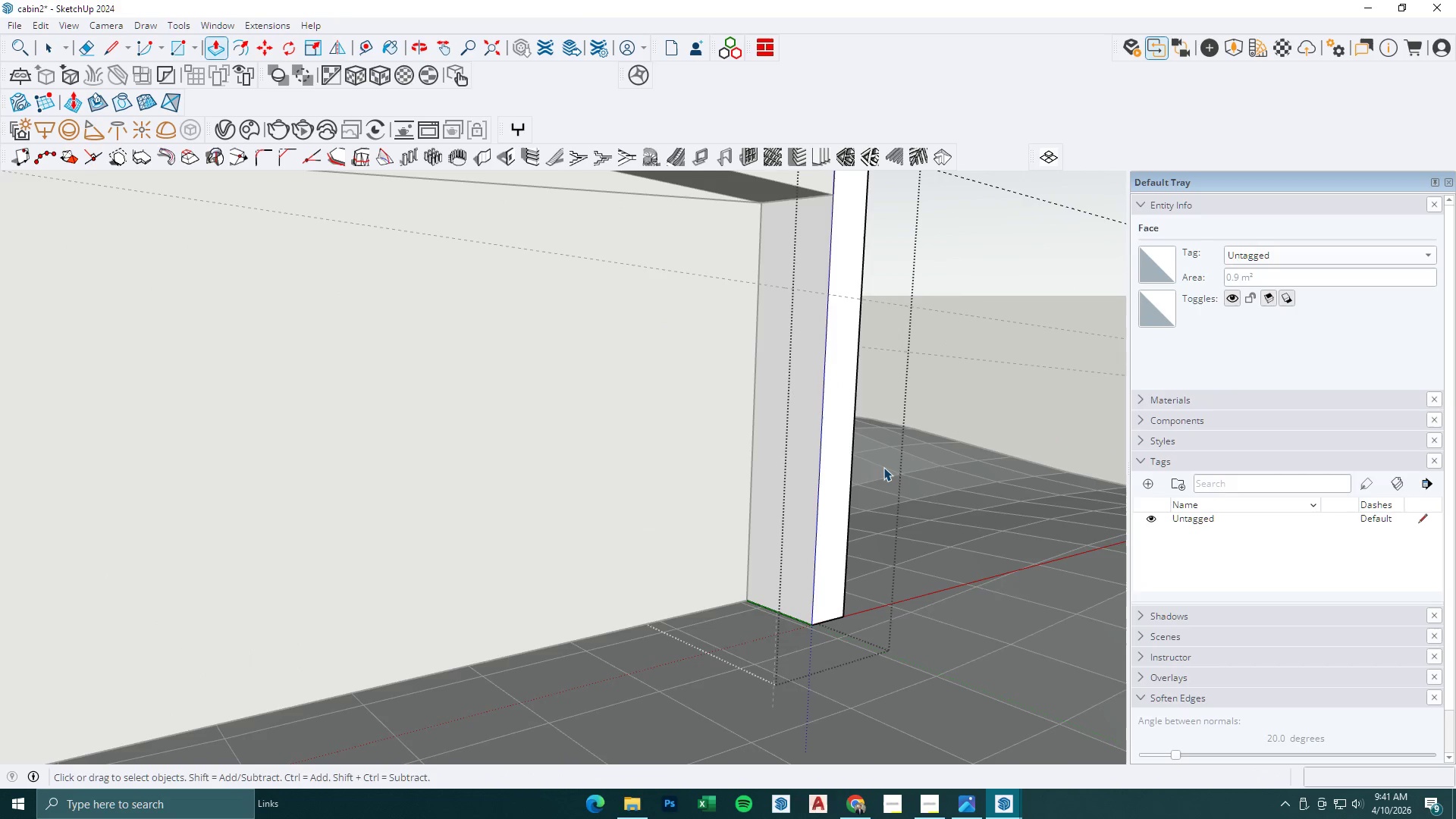 
key(Space)
 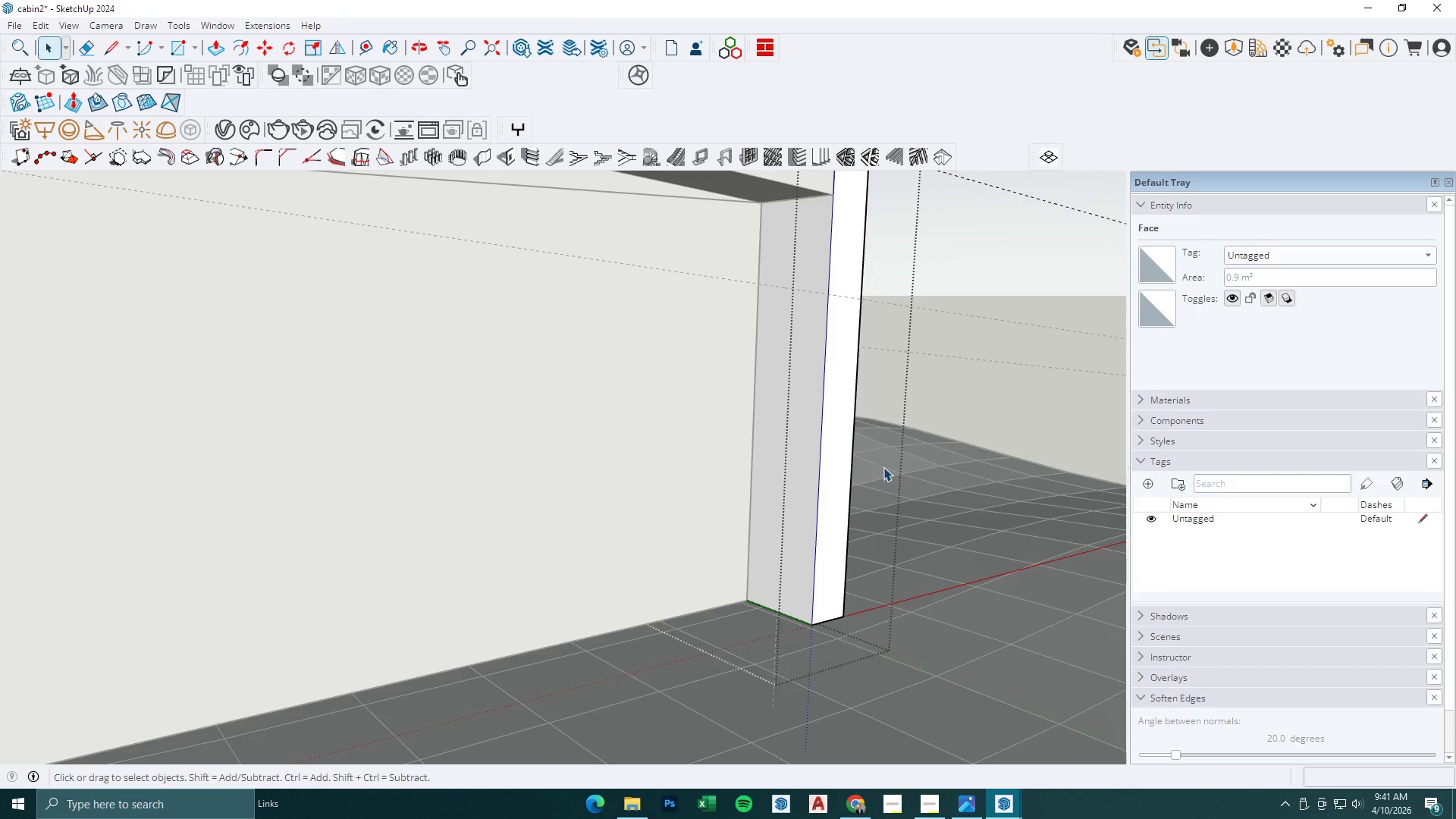 
key(F1)
 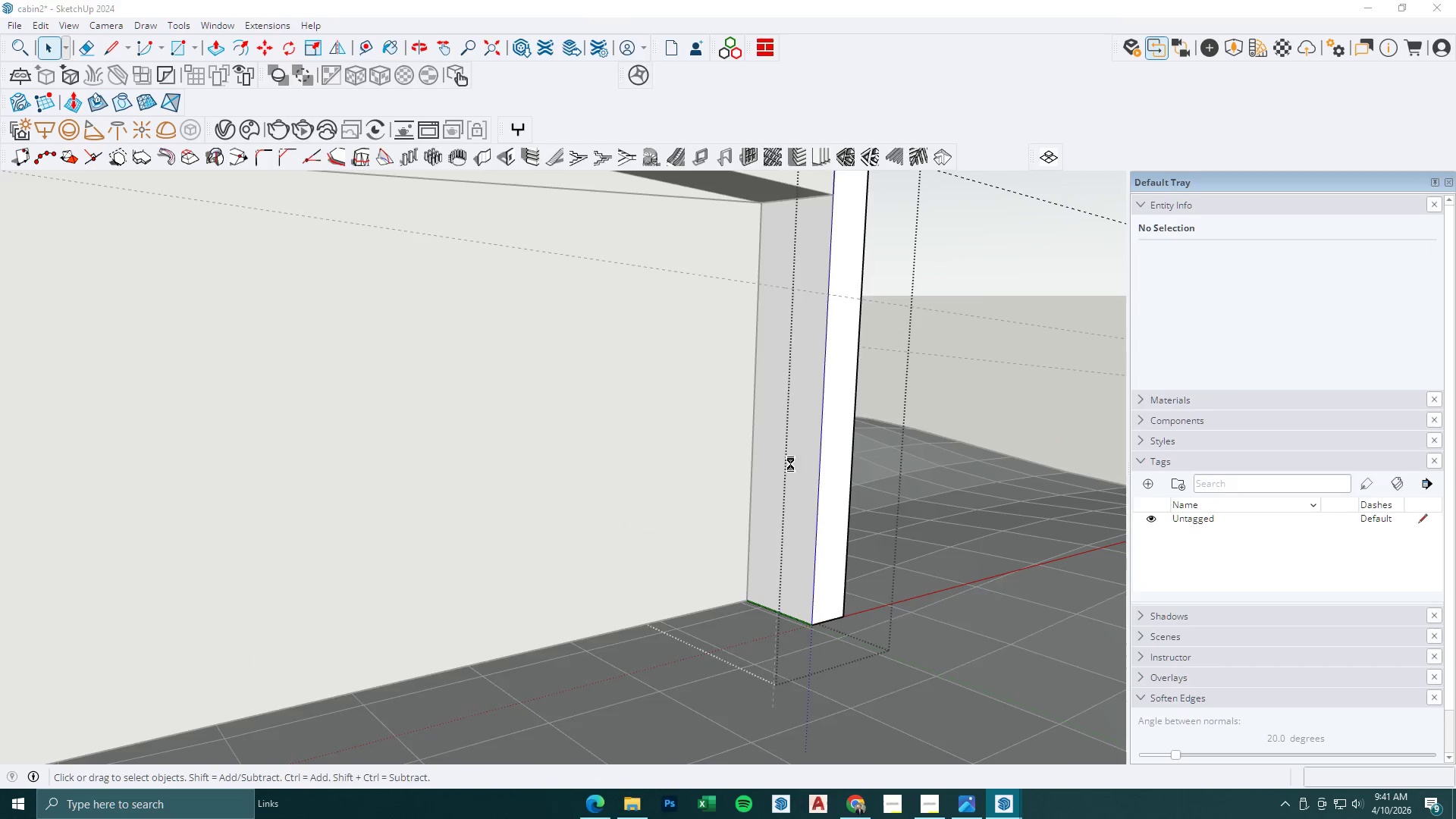 
key(U)
 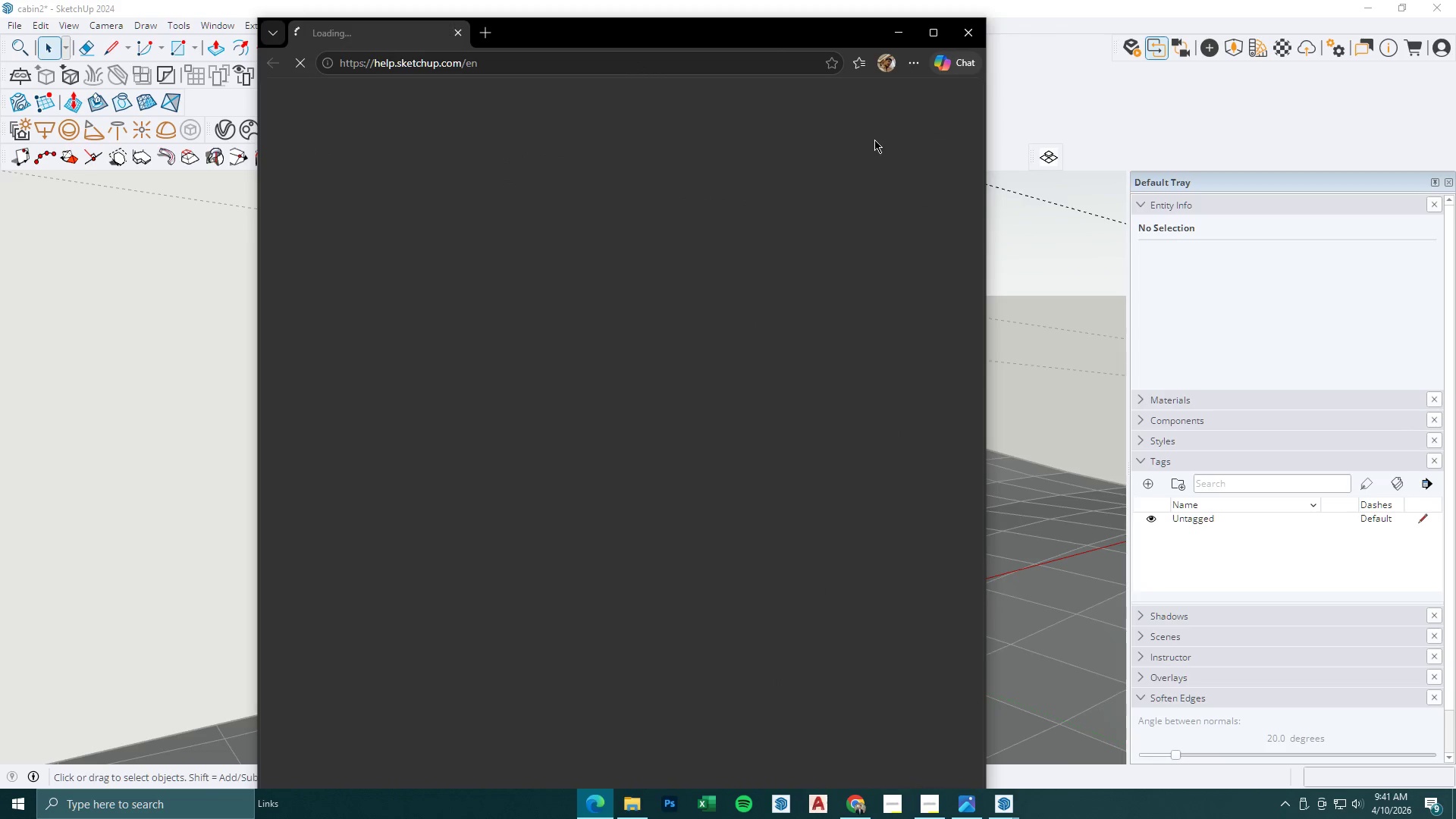 
key(Escape)
 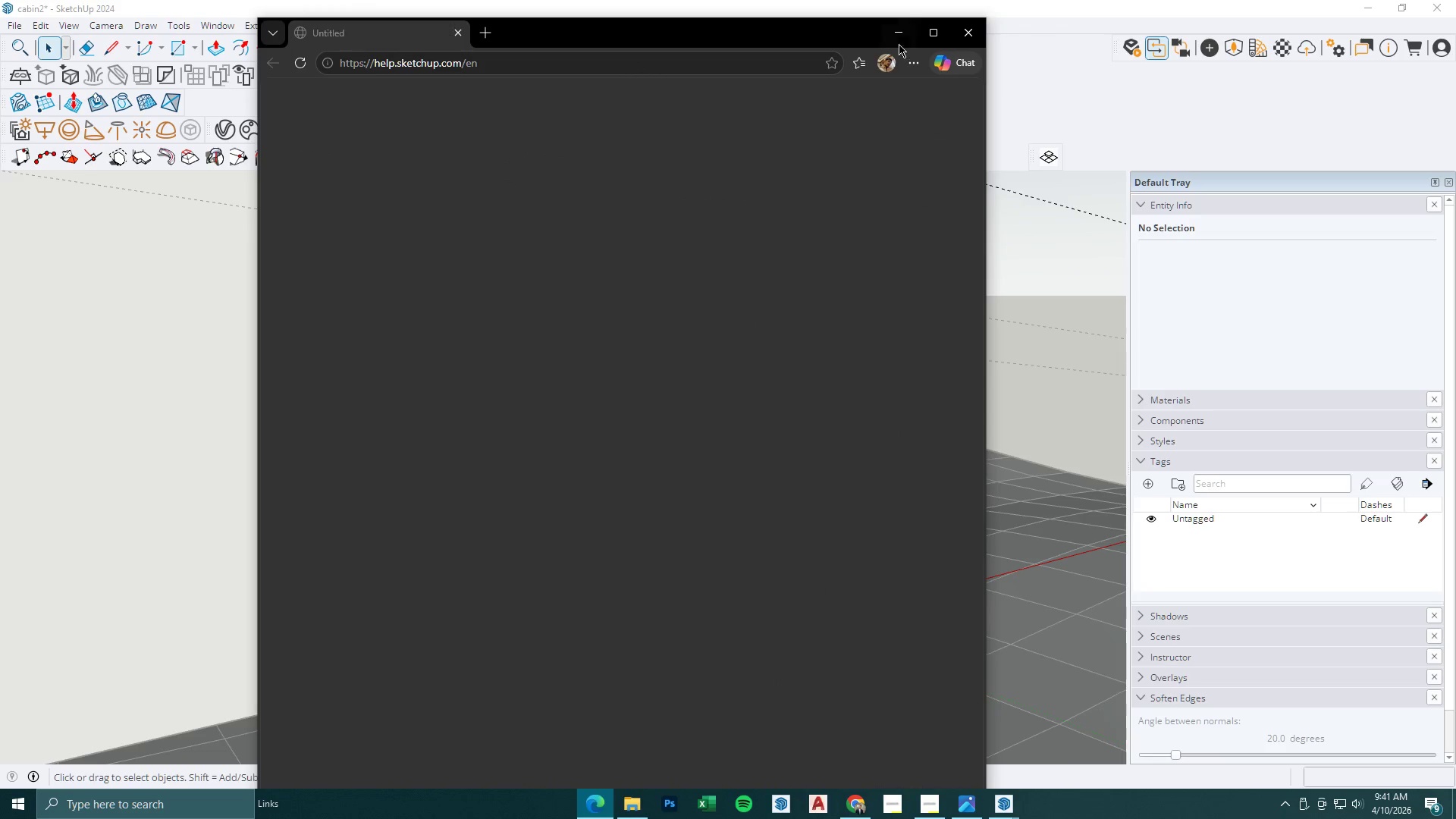 
key(Escape)
 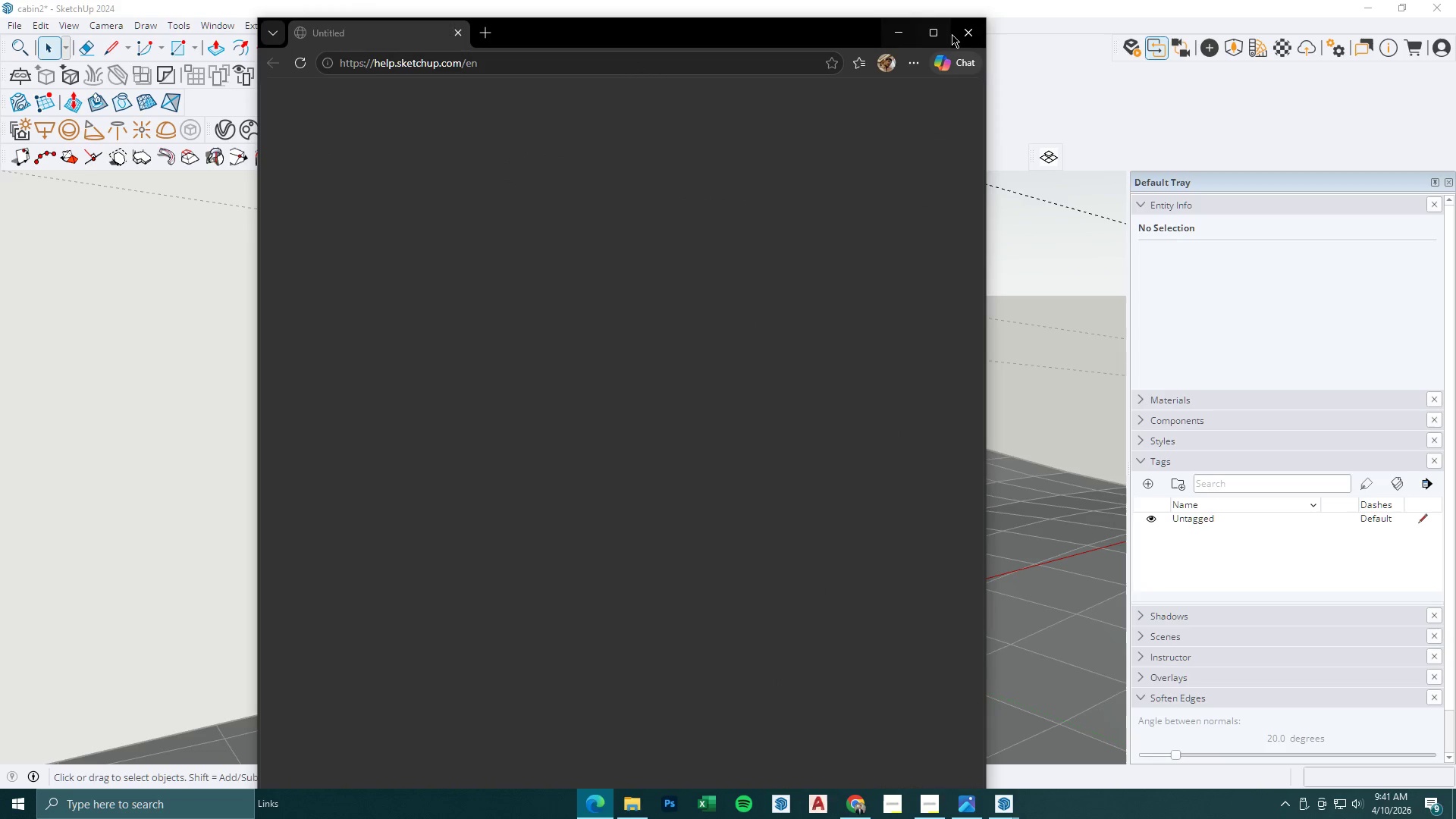 
left_click([973, 32])
 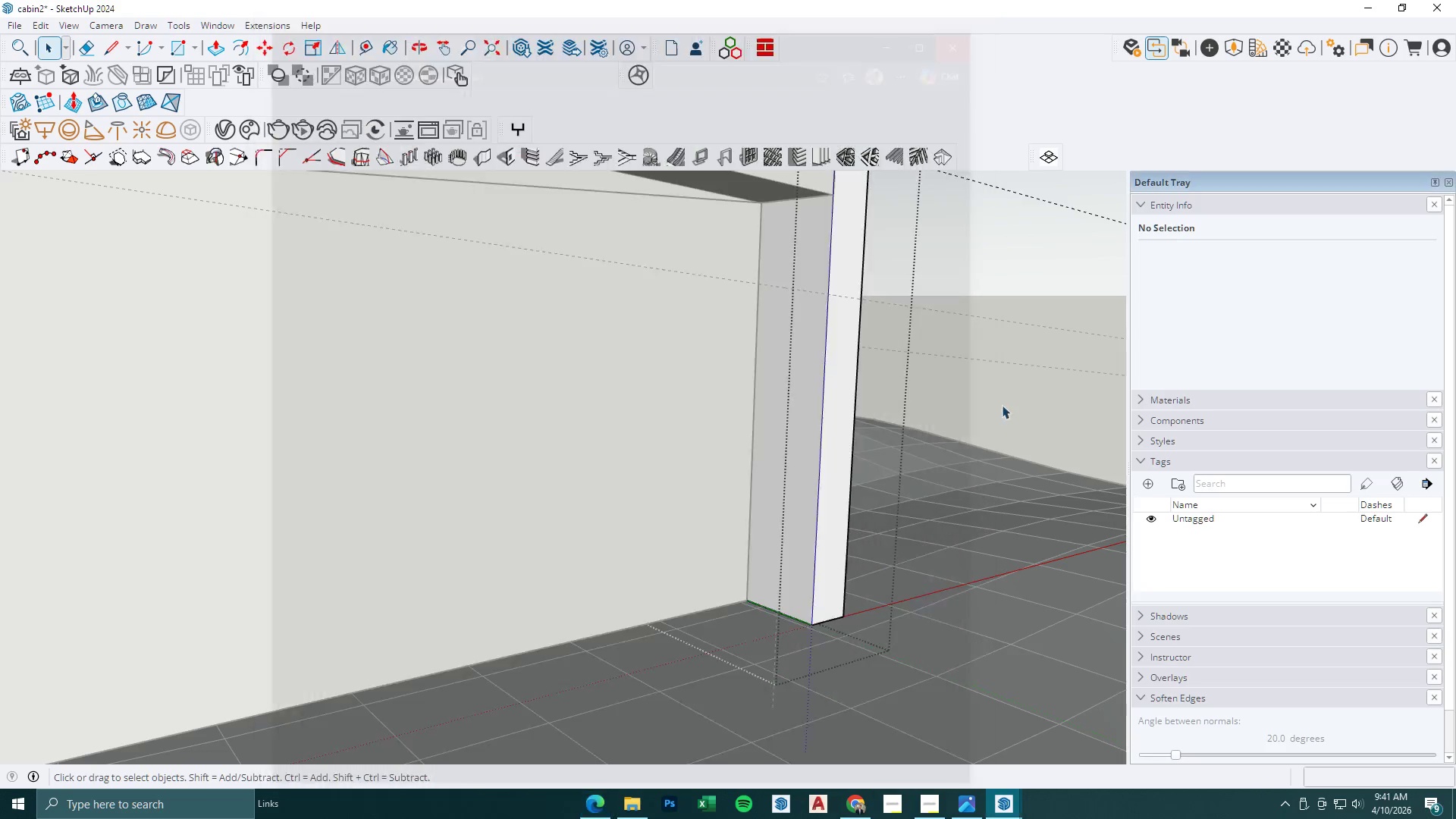 
key(Escape)
 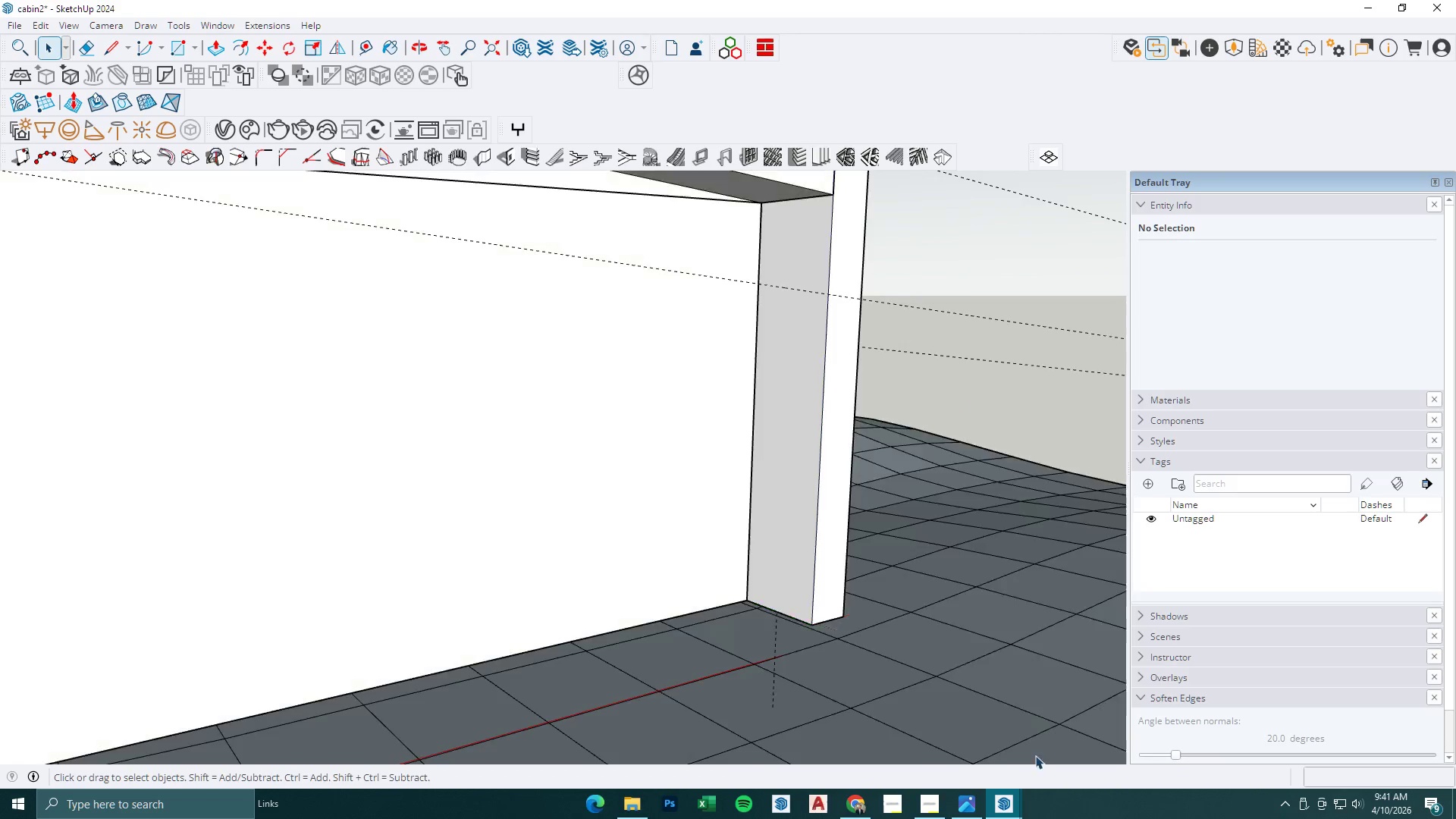 
key(Escape)
 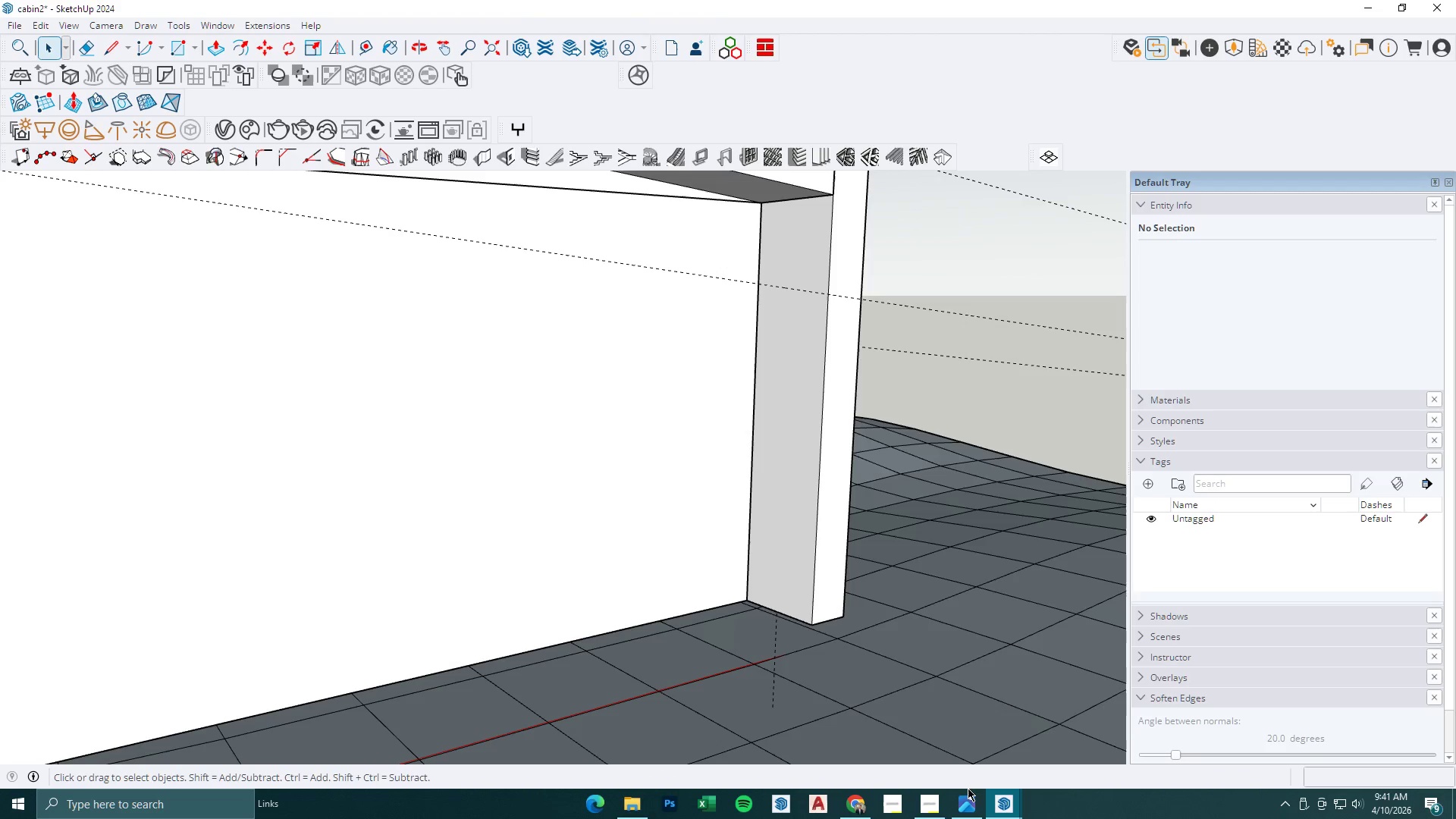 
left_click([967, 789])
 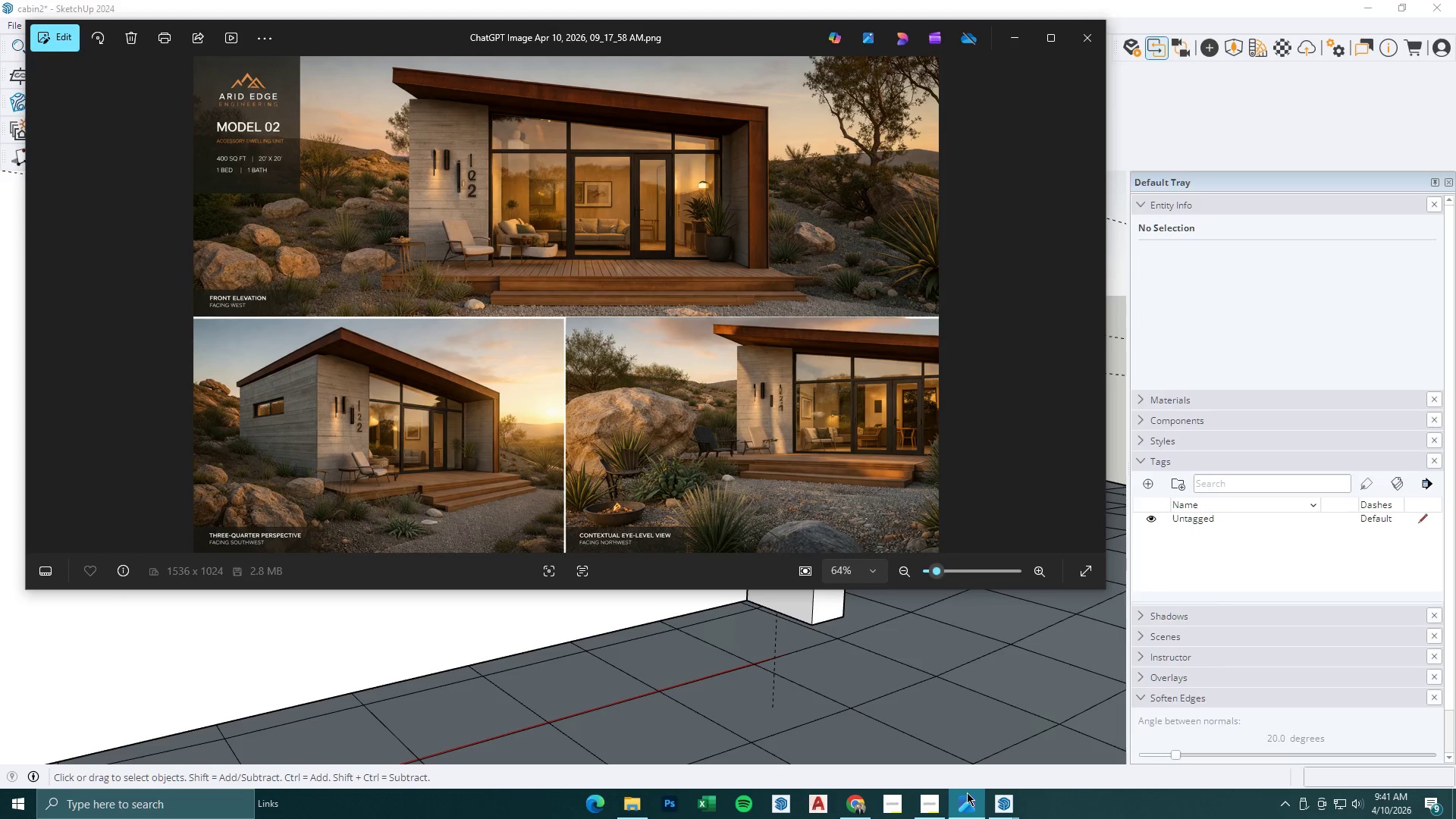 
left_click([967, 792])
 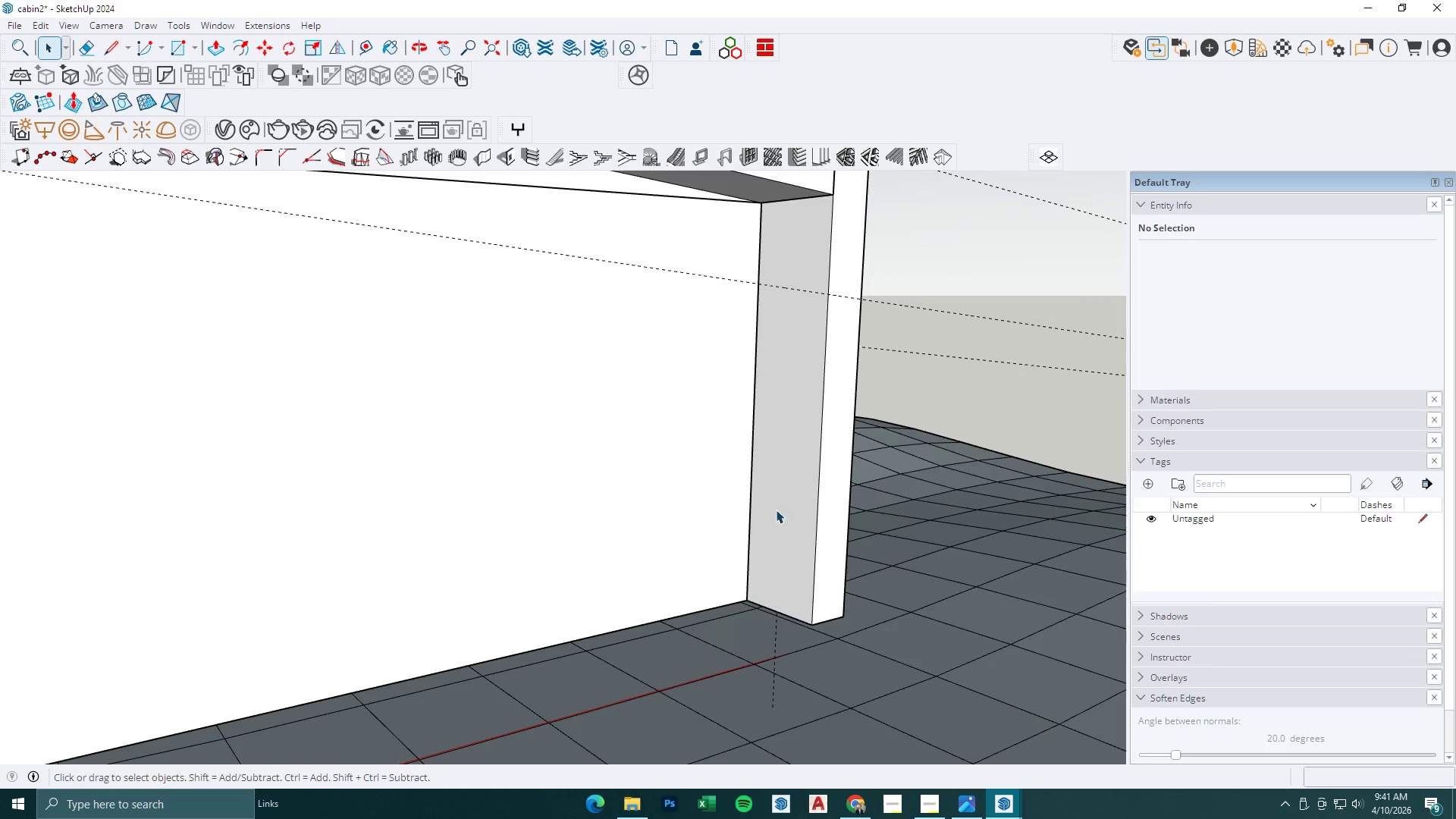 
key(T)
 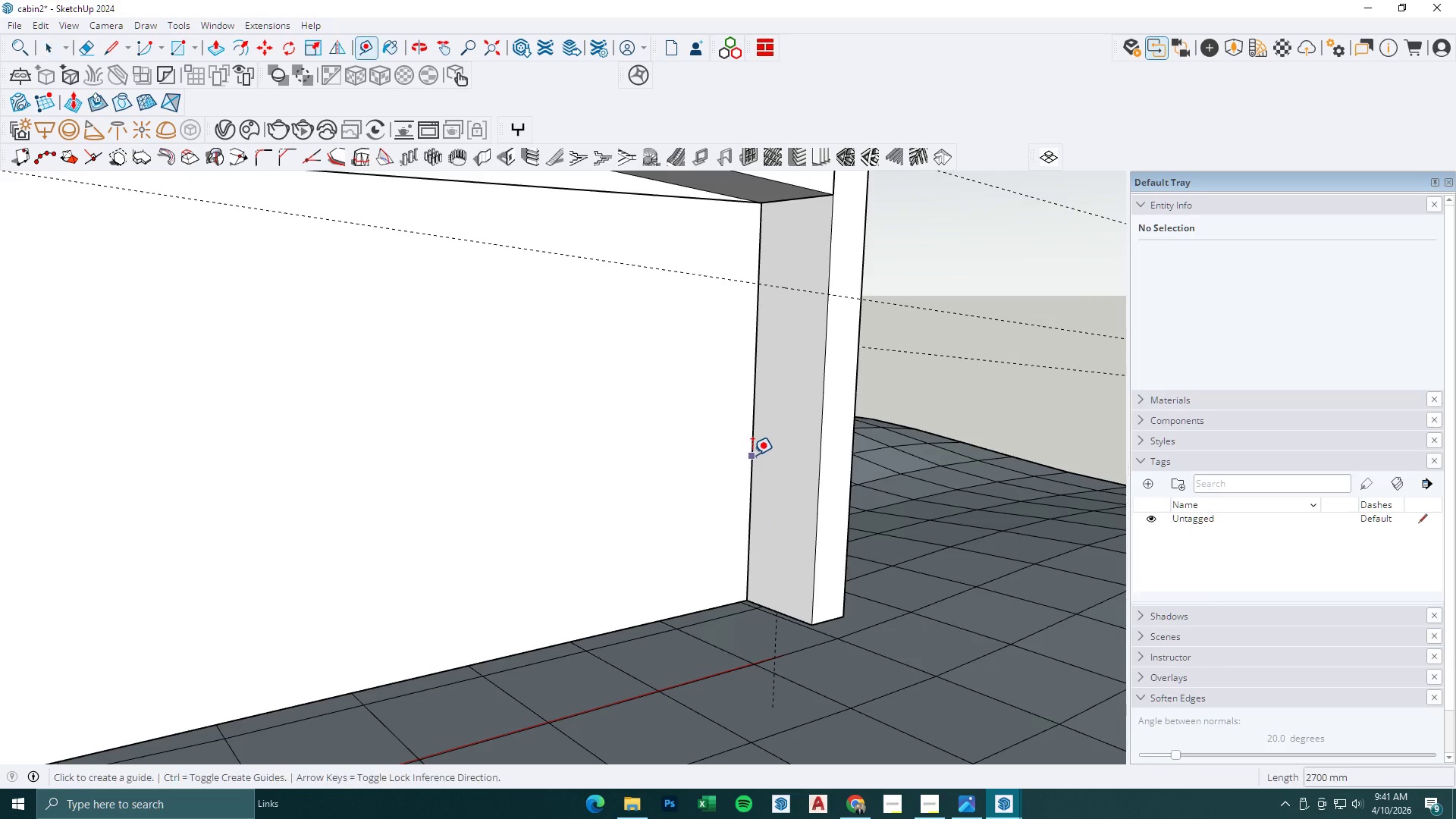 
left_click([752, 455])
 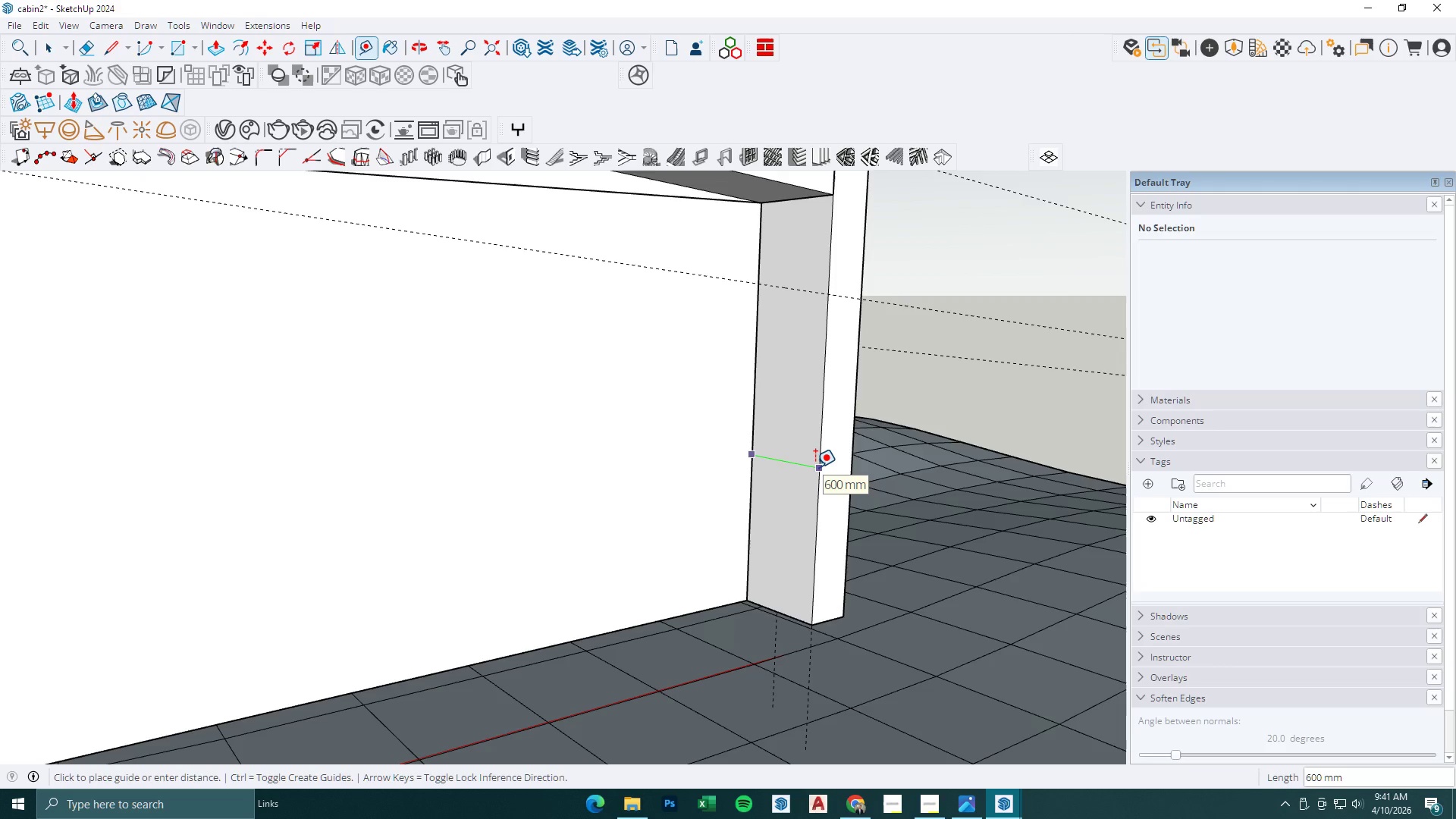 
key(Numpad1)
 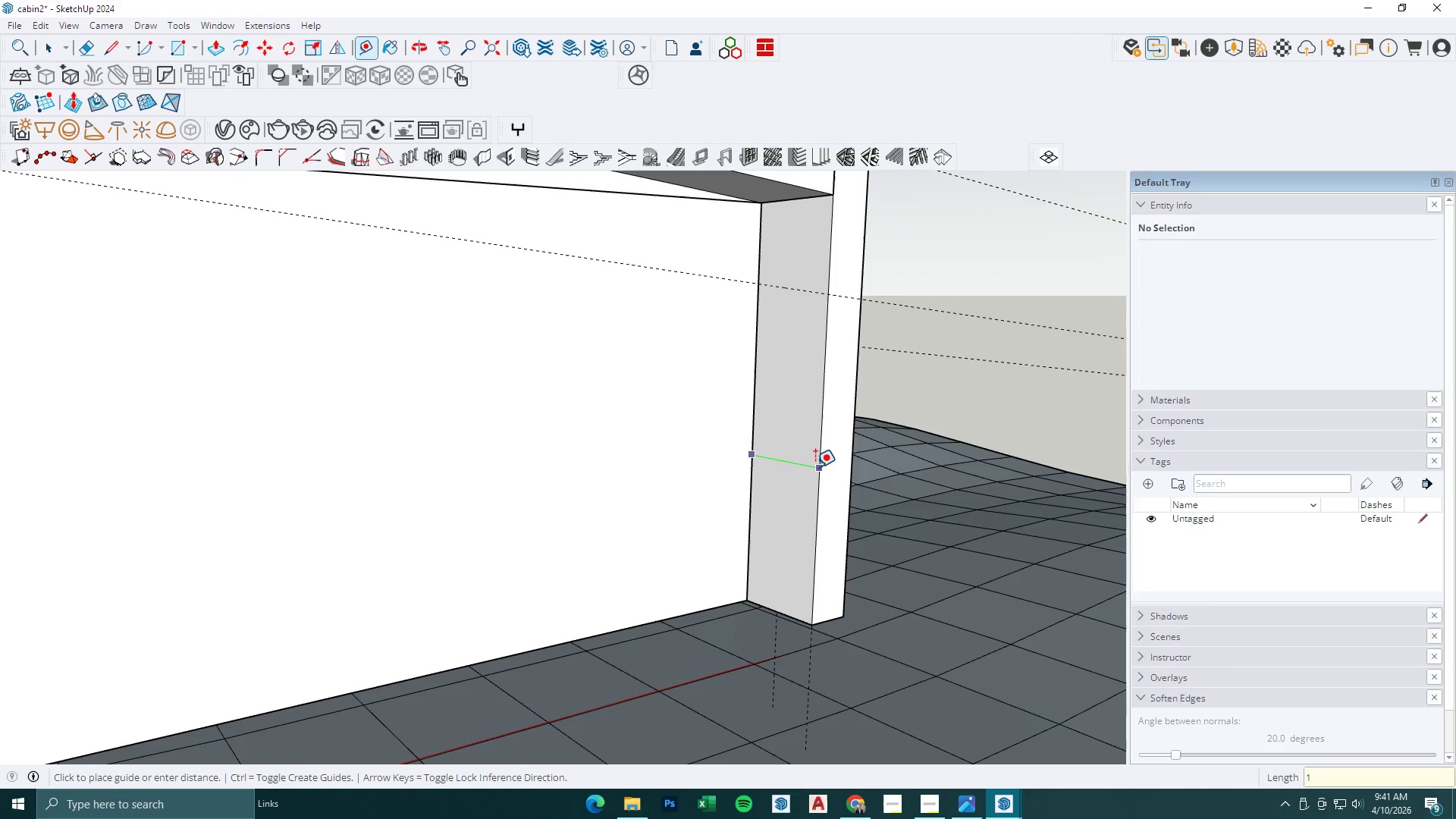 
key(Numpad0)
 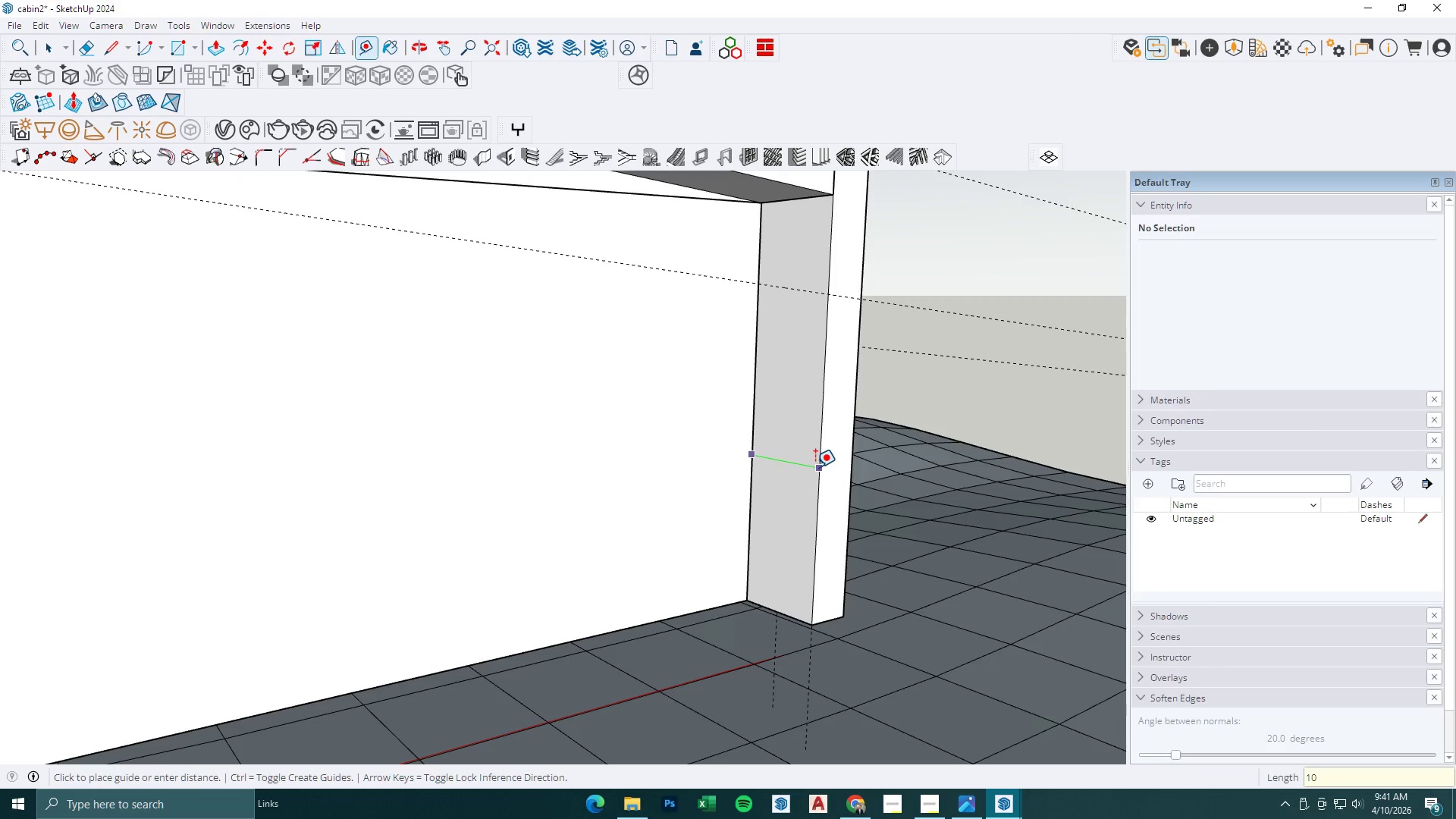 
key(Numpad0)
 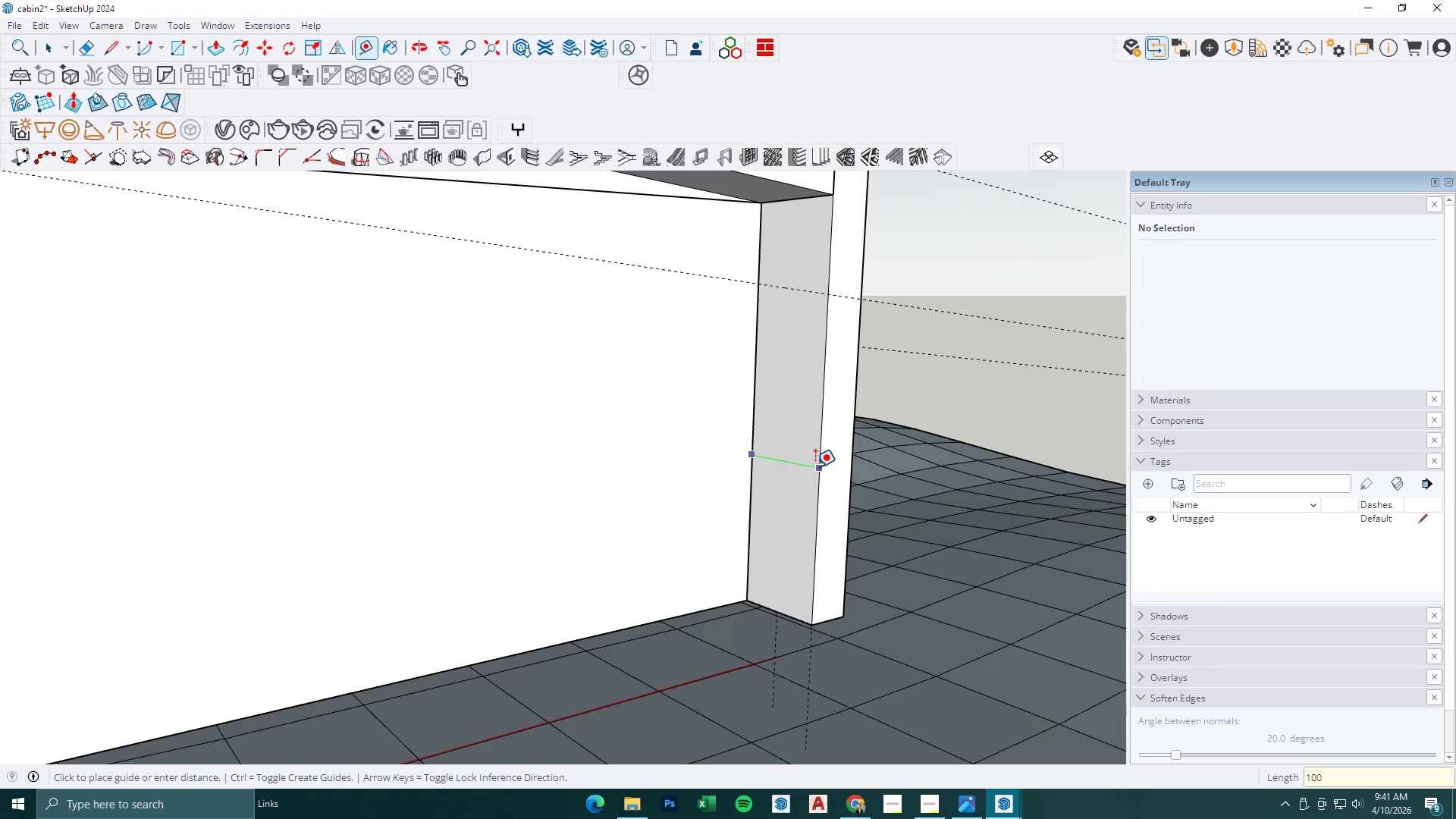 
key(Numpad0)
 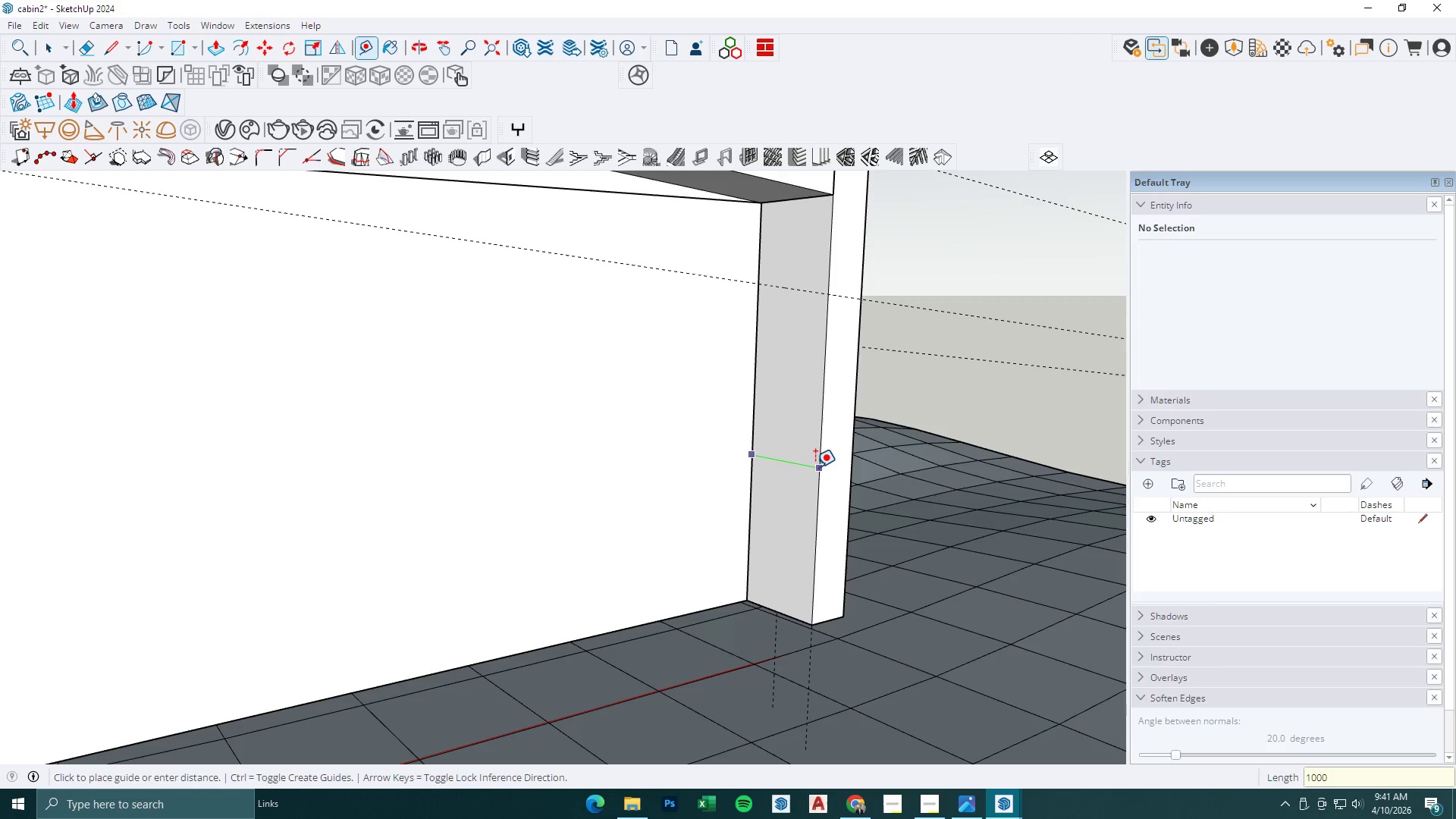 
key(NumpadEnter)
 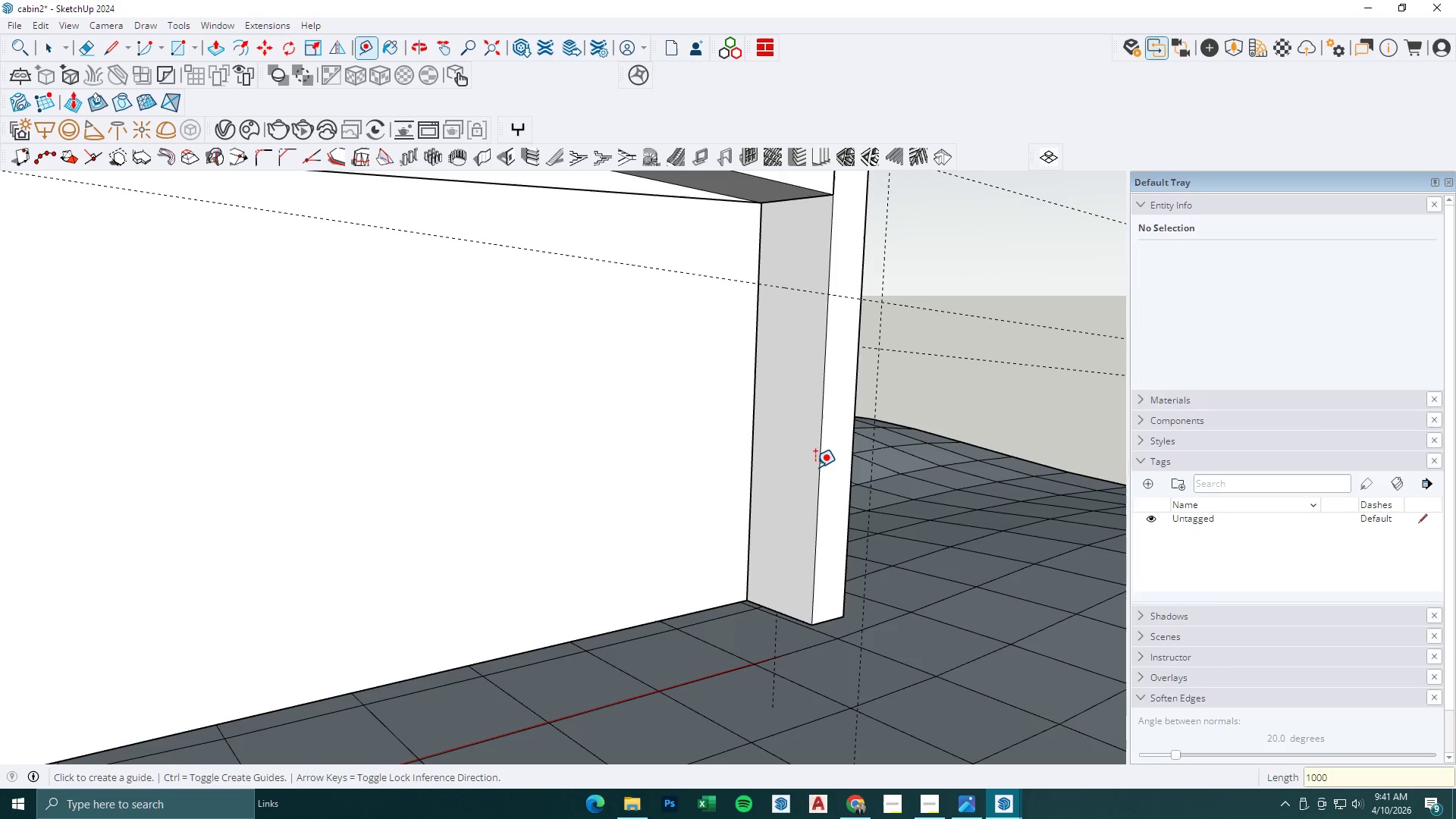 
key(Space)
 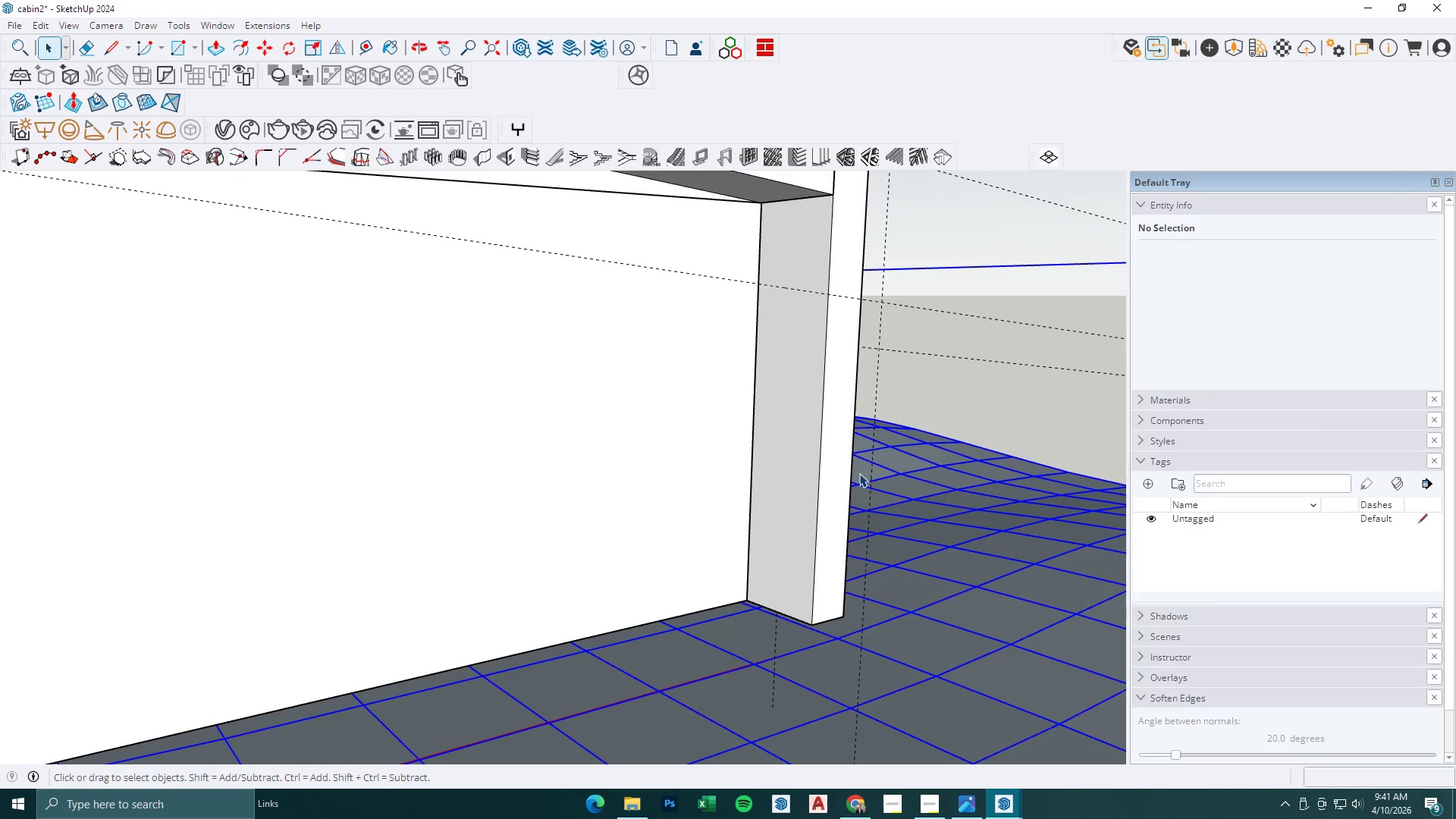 
double_click([840, 466])
 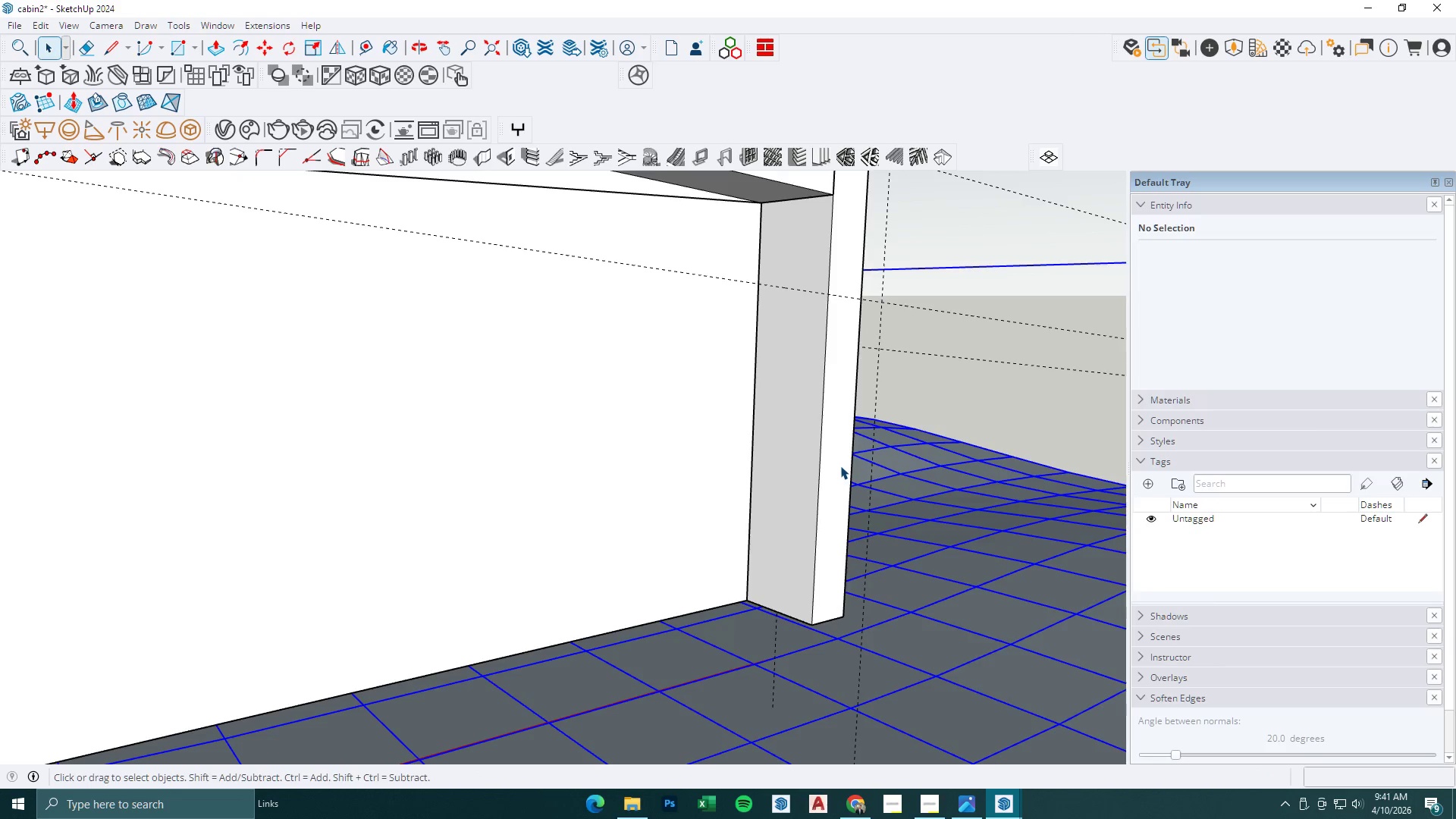 
triple_click([840, 466])
 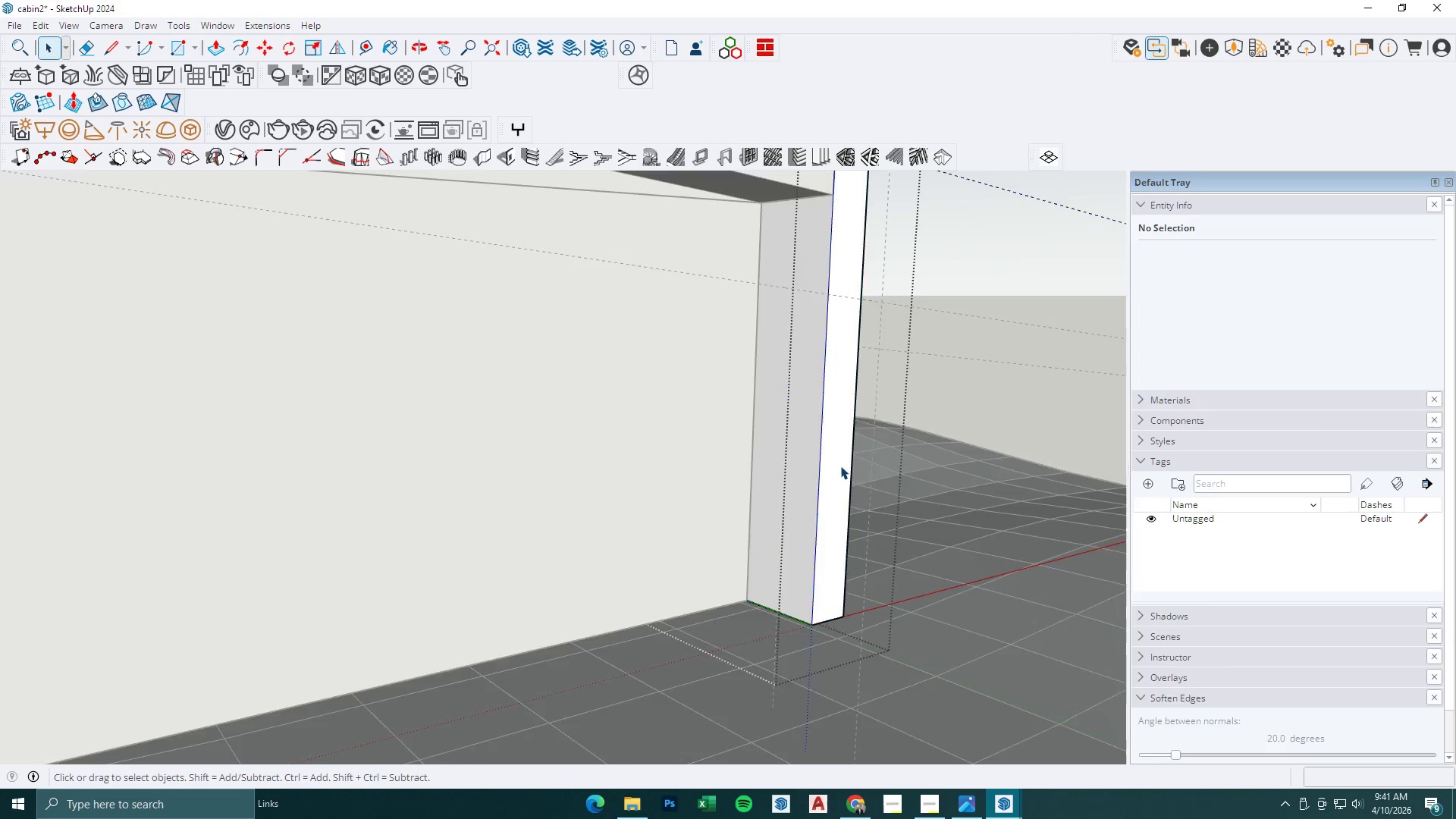 
key(P)
 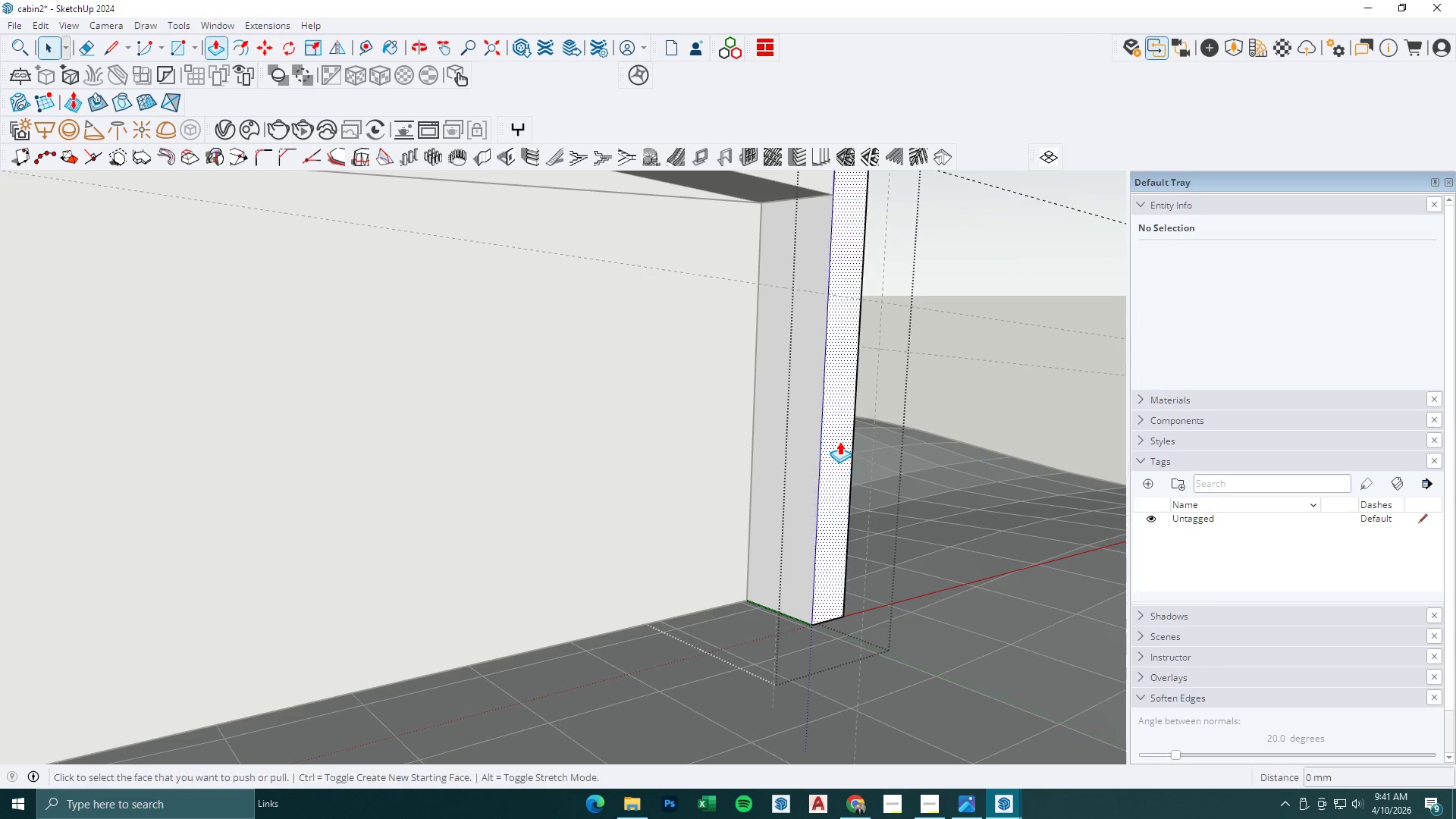 
triple_click([839, 437])
 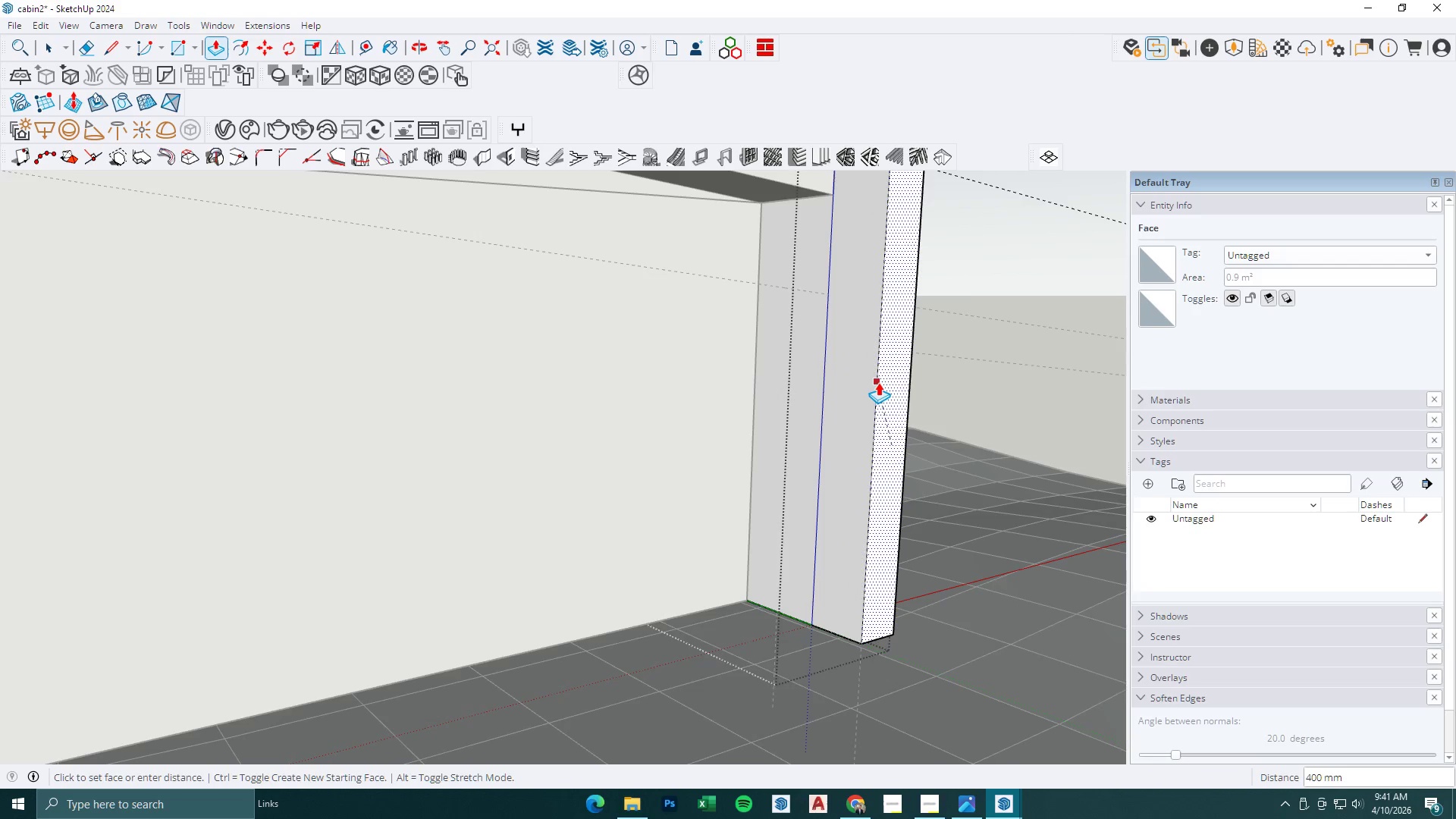 
key(Space)
 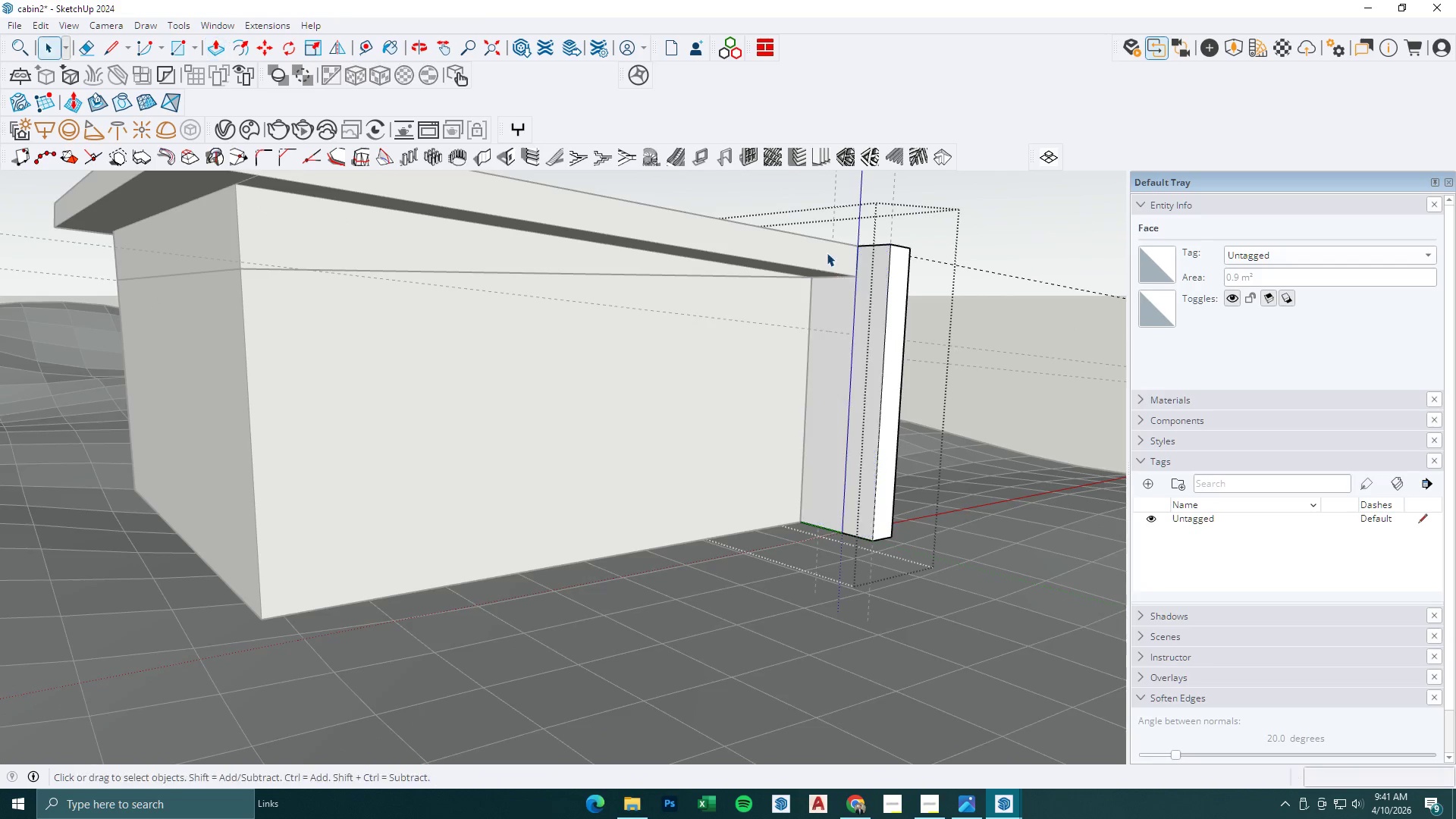 
left_click([827, 252])
 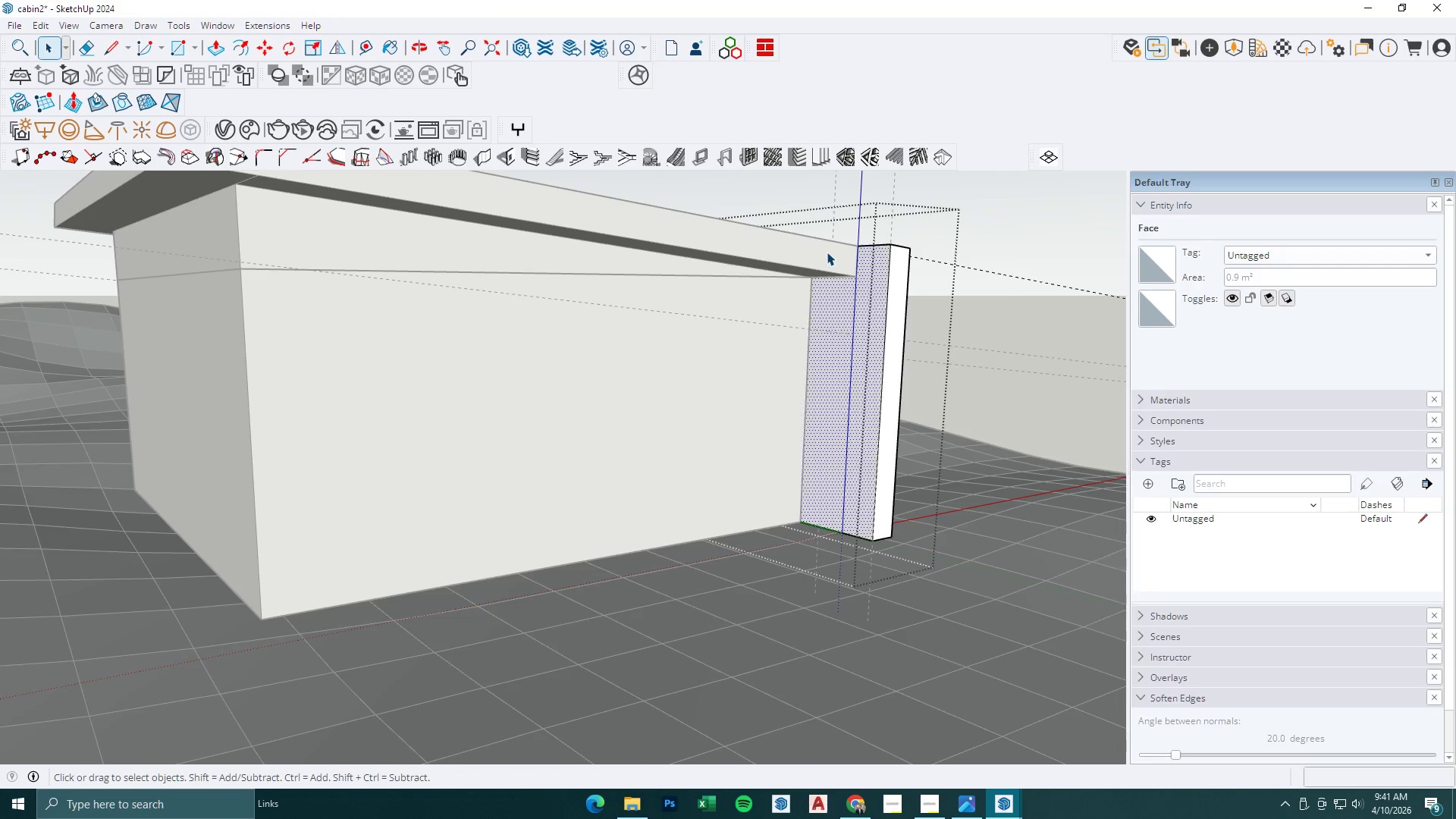 
scroll: coordinate [898, 413], scroll_direction: down, amount: 6.0
 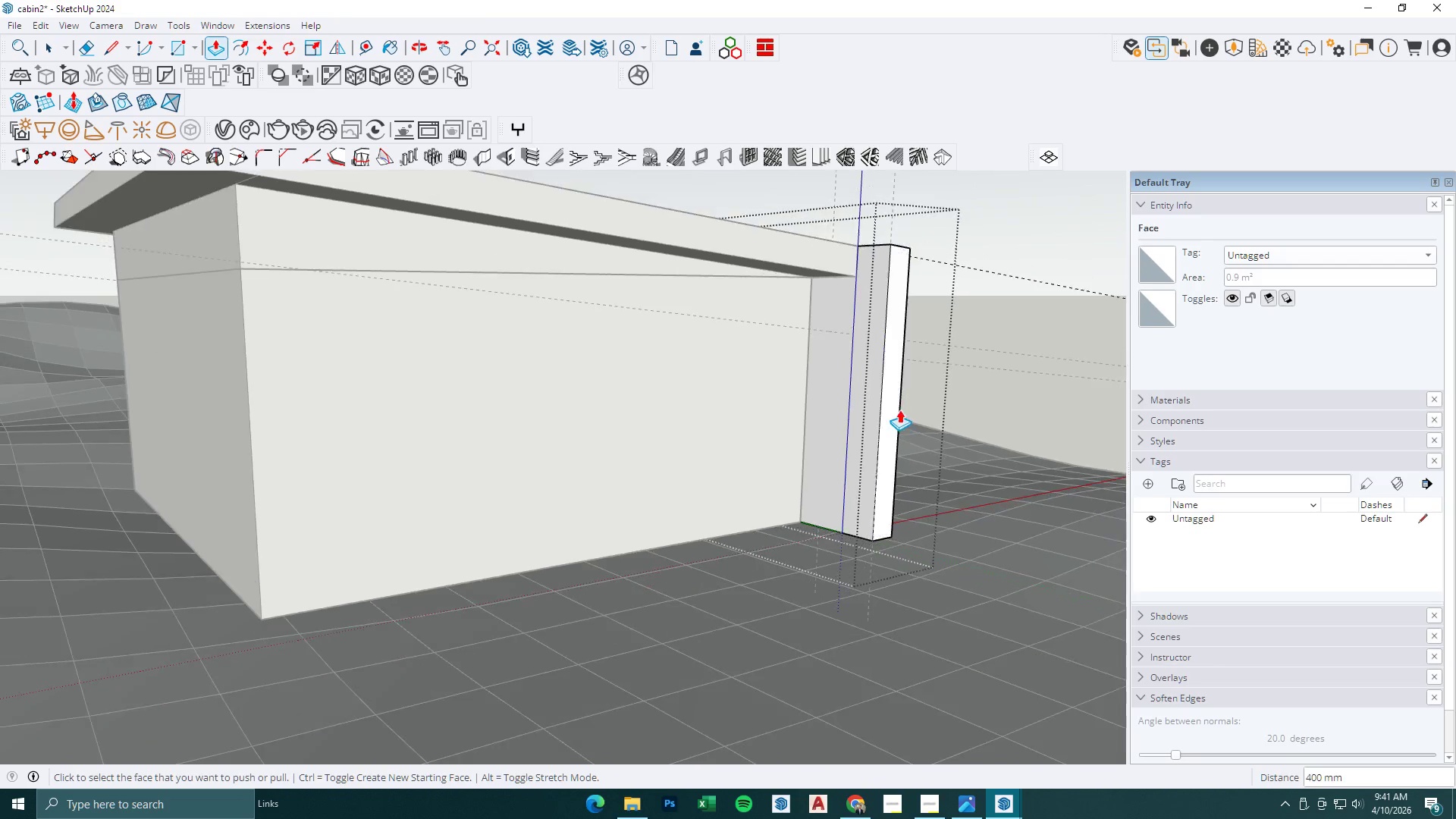 
double_click([827, 252])
 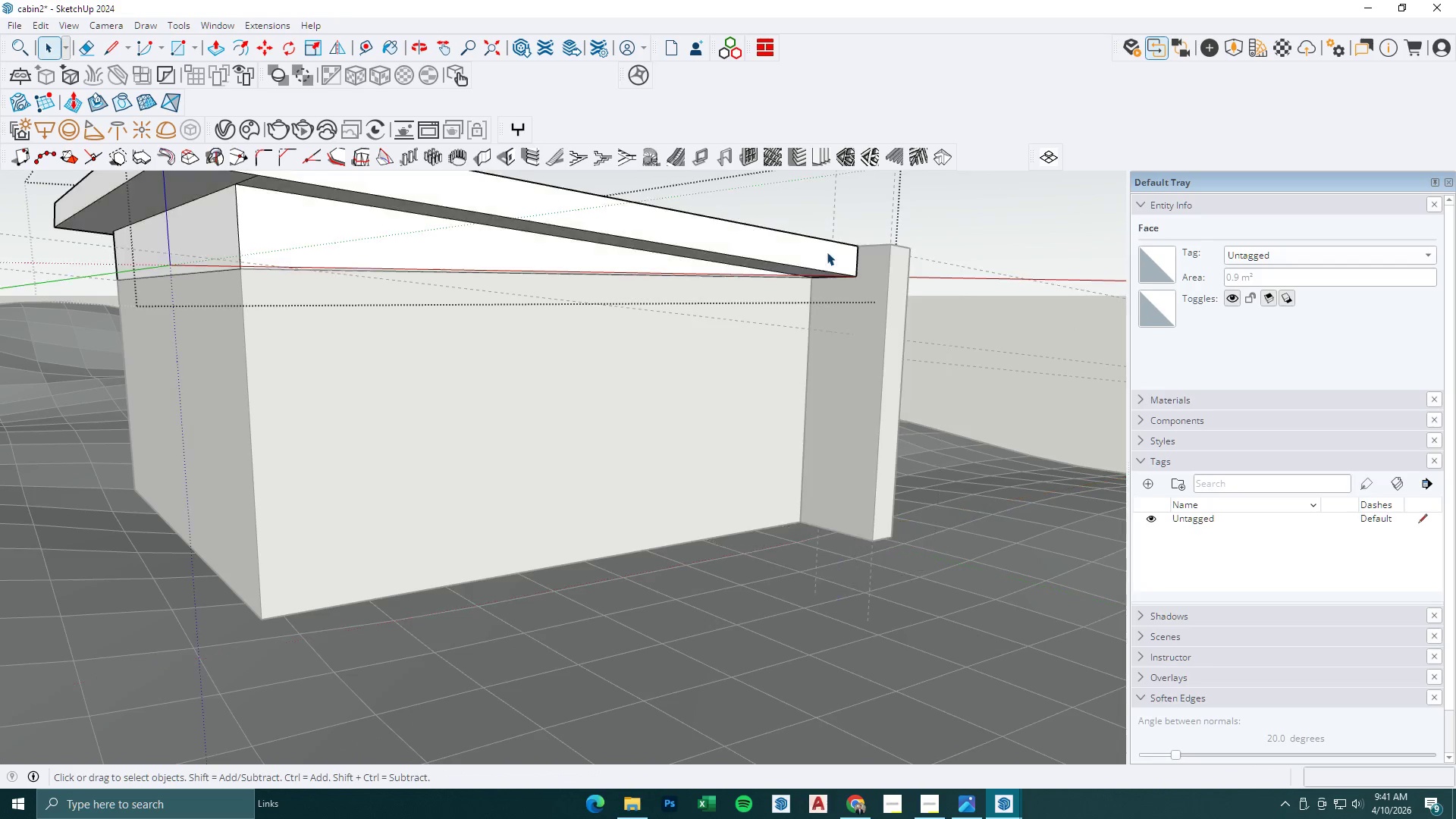 
key(P)
 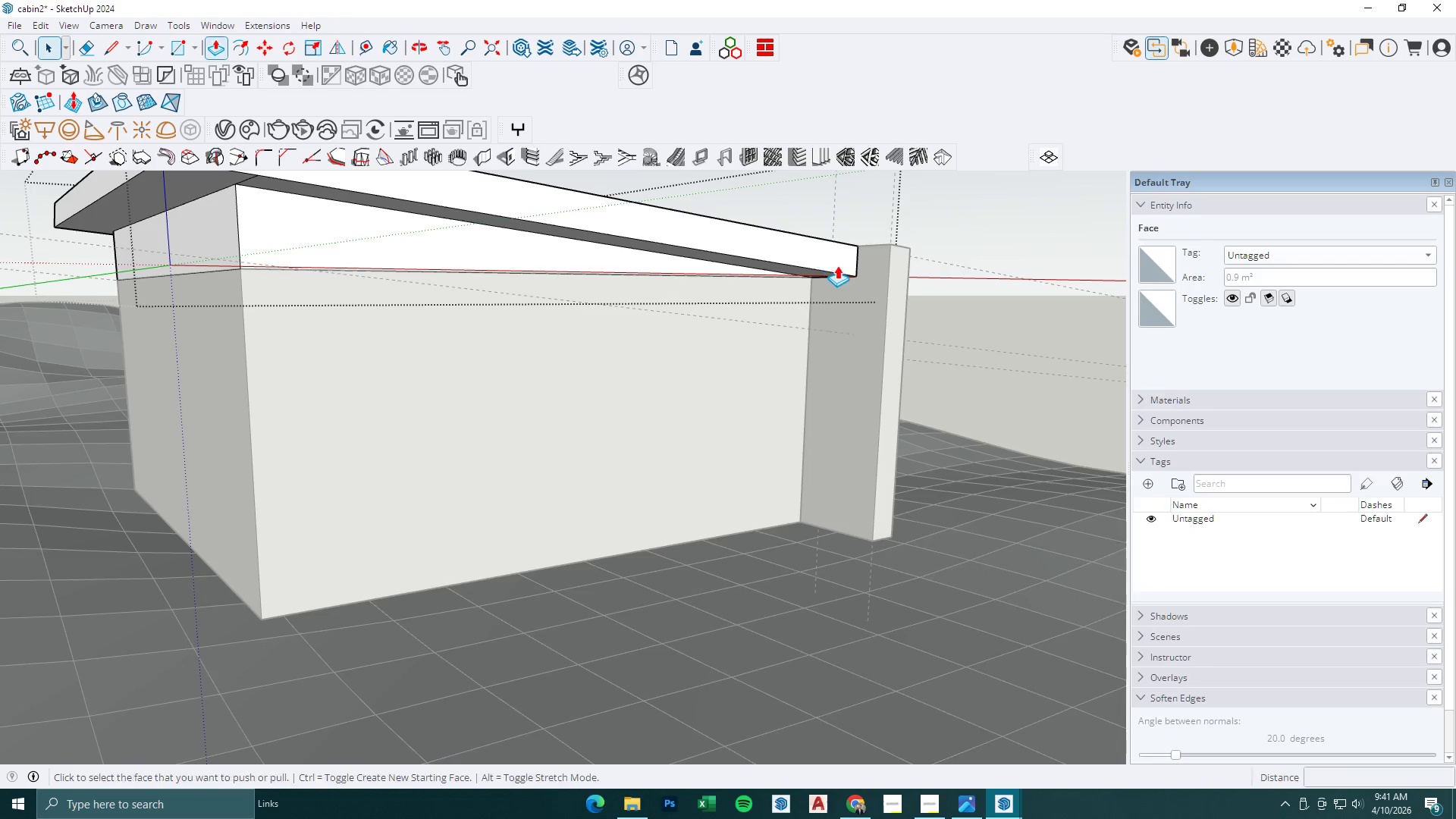 
triple_click([839, 267])
 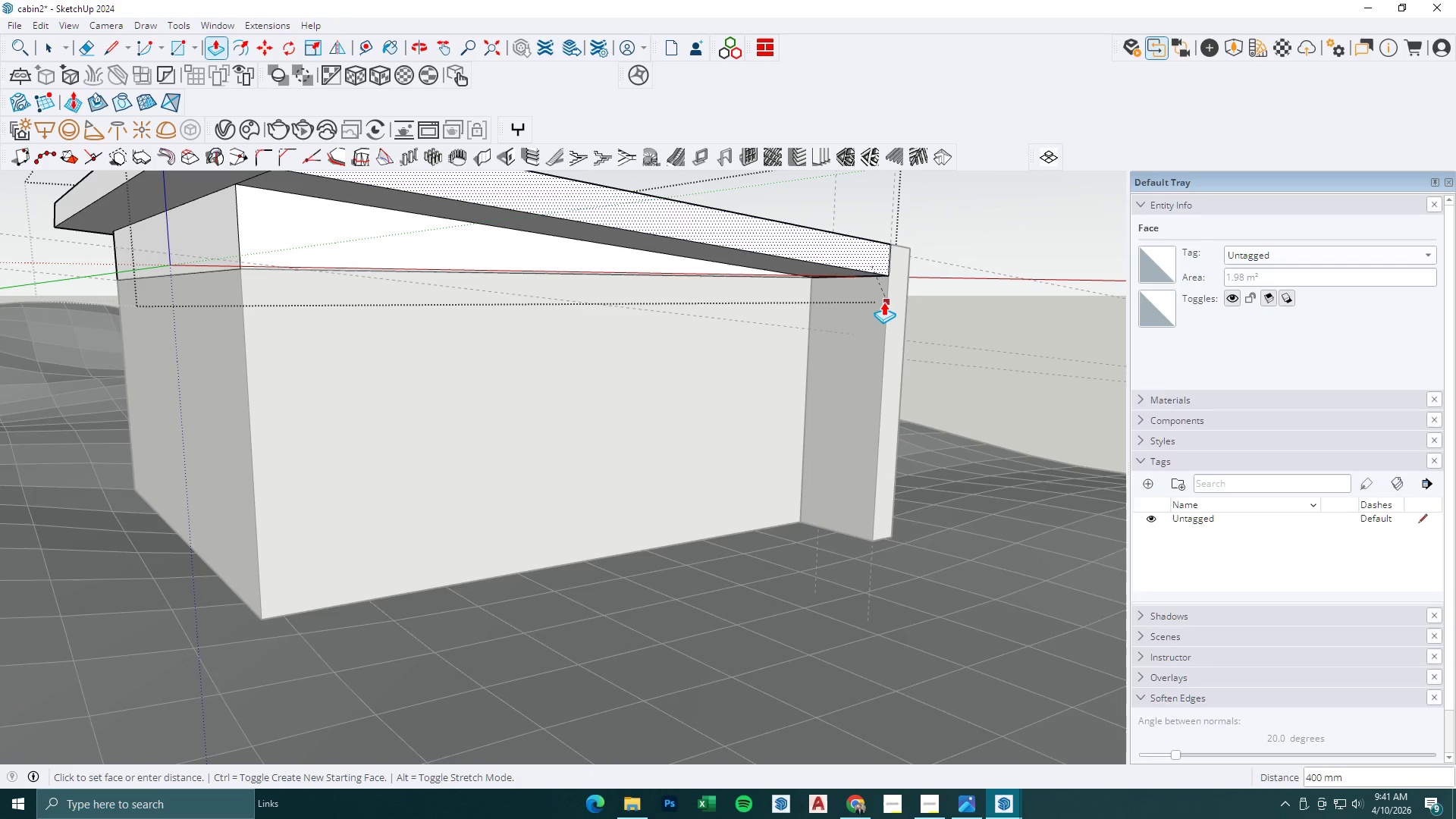 
left_click([885, 304])
 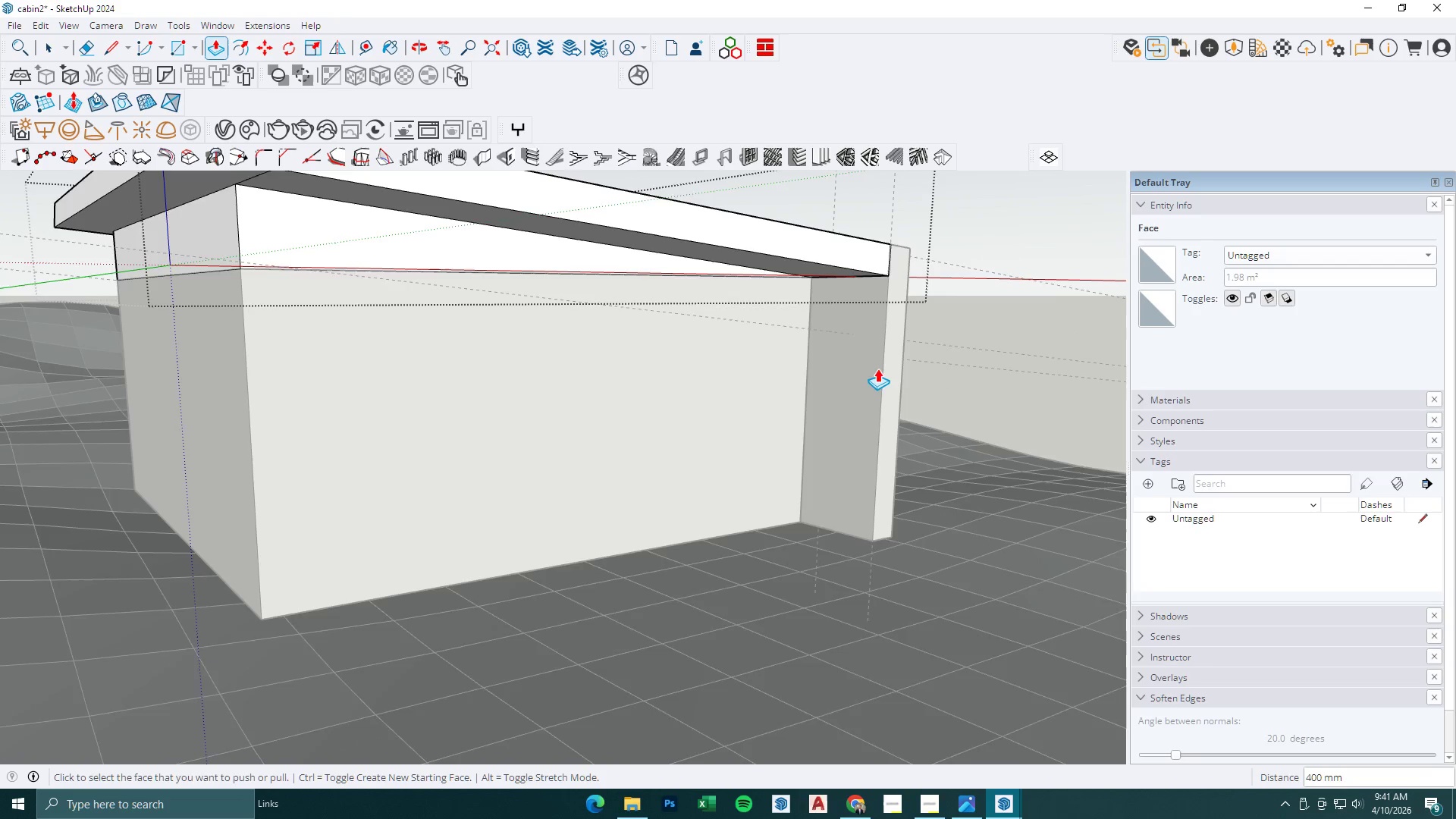 
scroll: coordinate [866, 397], scroll_direction: down, amount: 6.0
 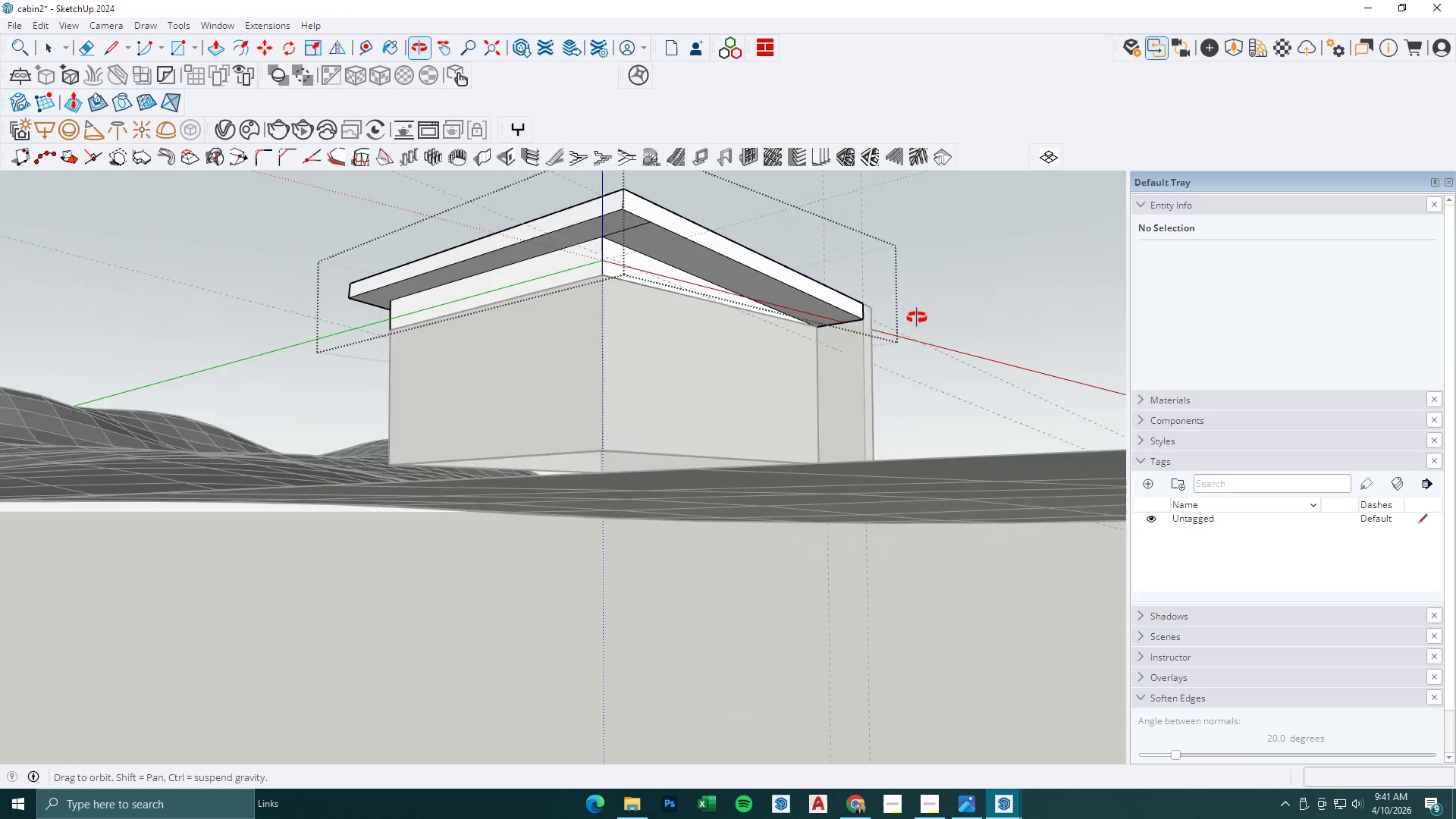 
key(E)
 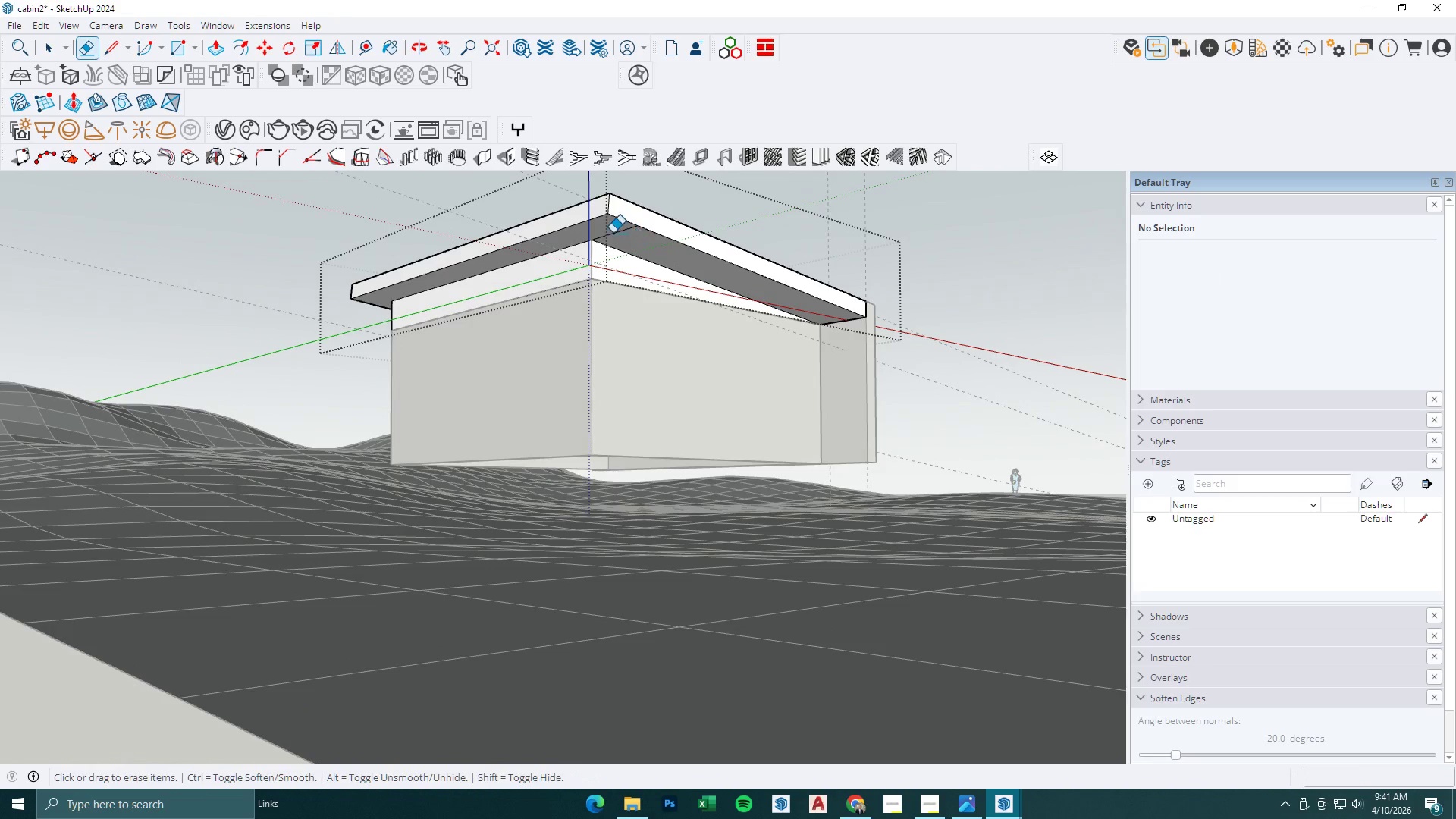 
left_click_drag(start_coordinate=[609, 228], to_coordinate=[642, 247])
 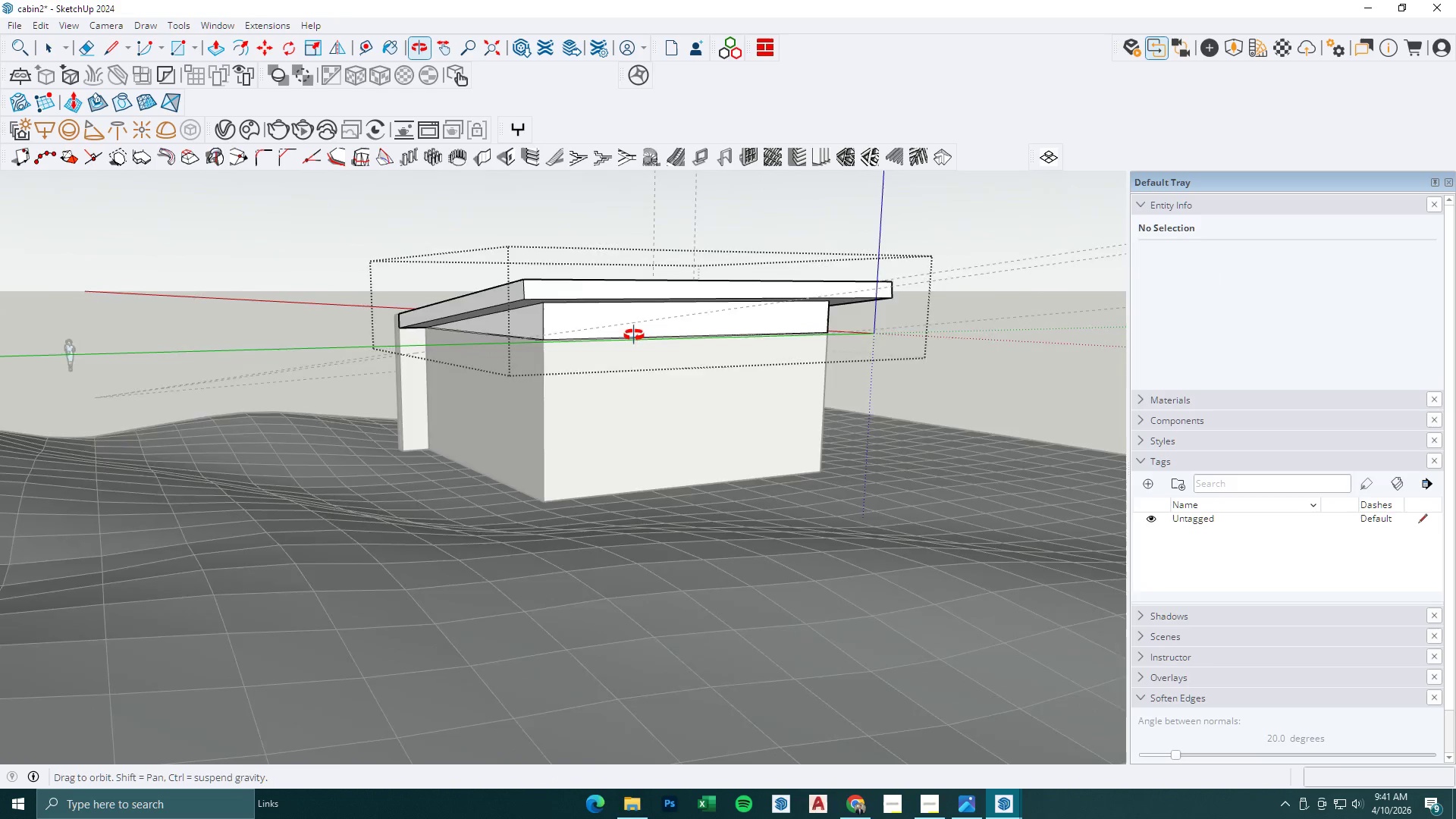 
scroll: coordinate [676, 320], scroll_direction: down, amount: 1.0
 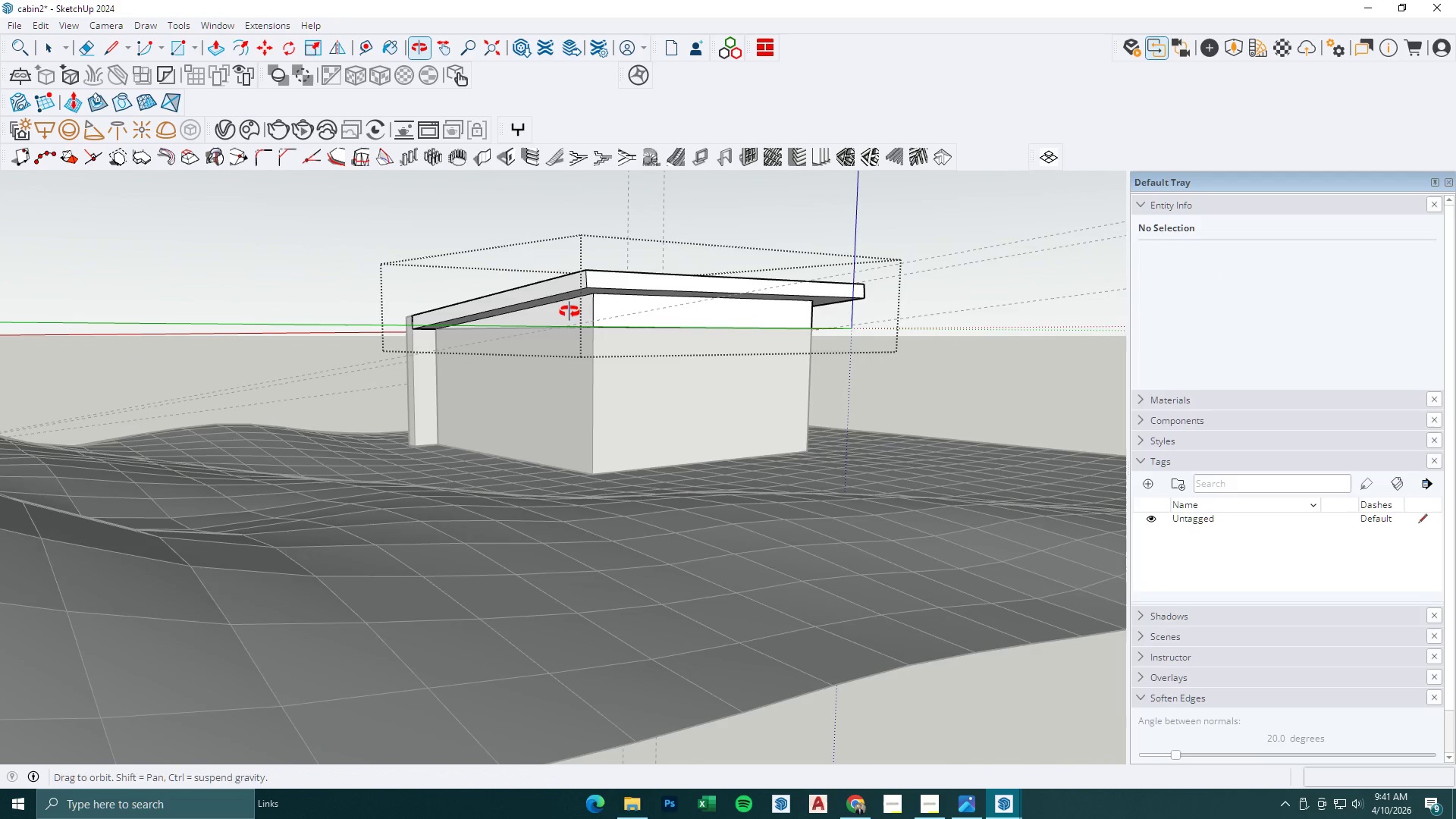 
key(P)
 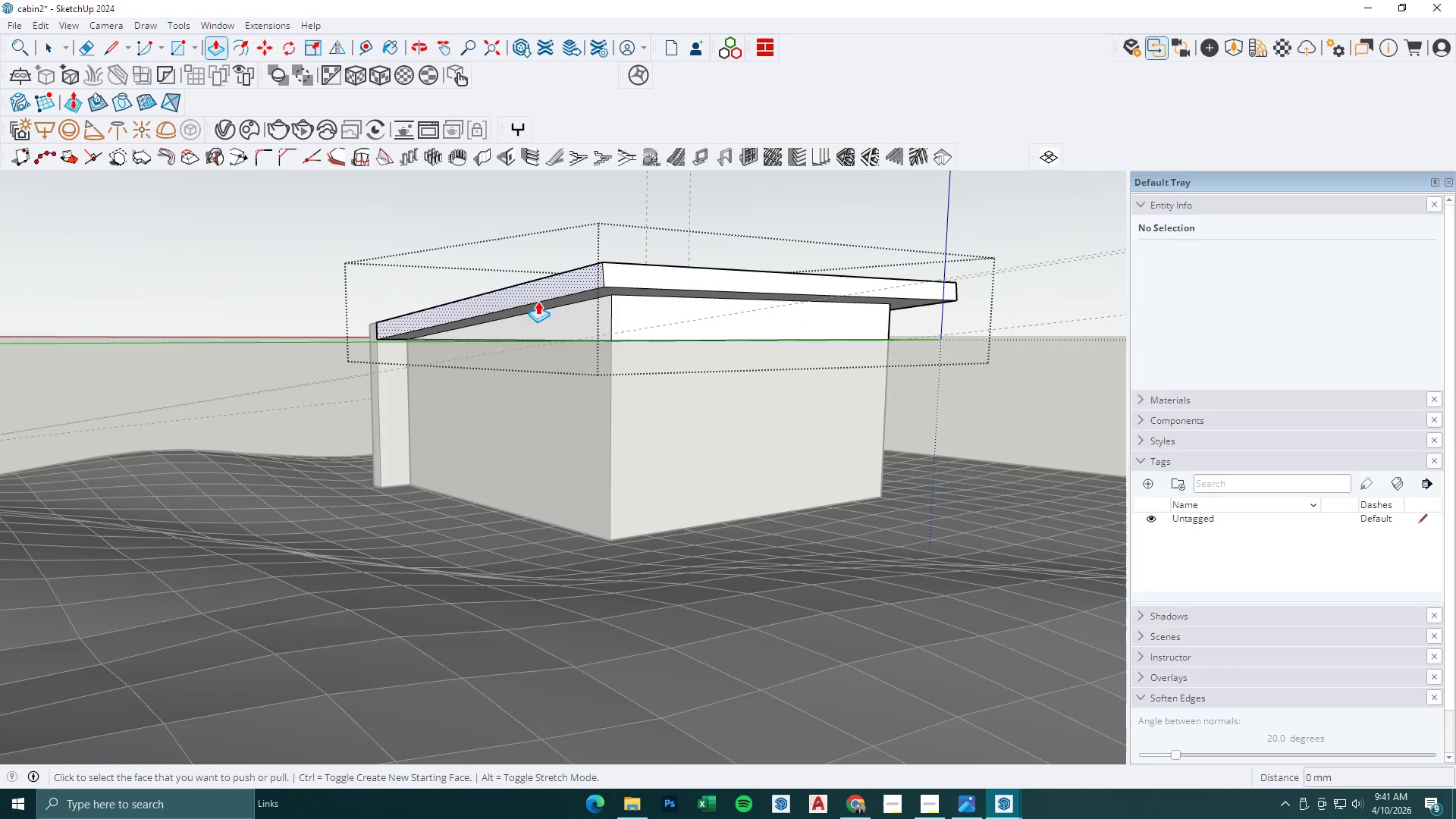 
left_click([537, 299])
 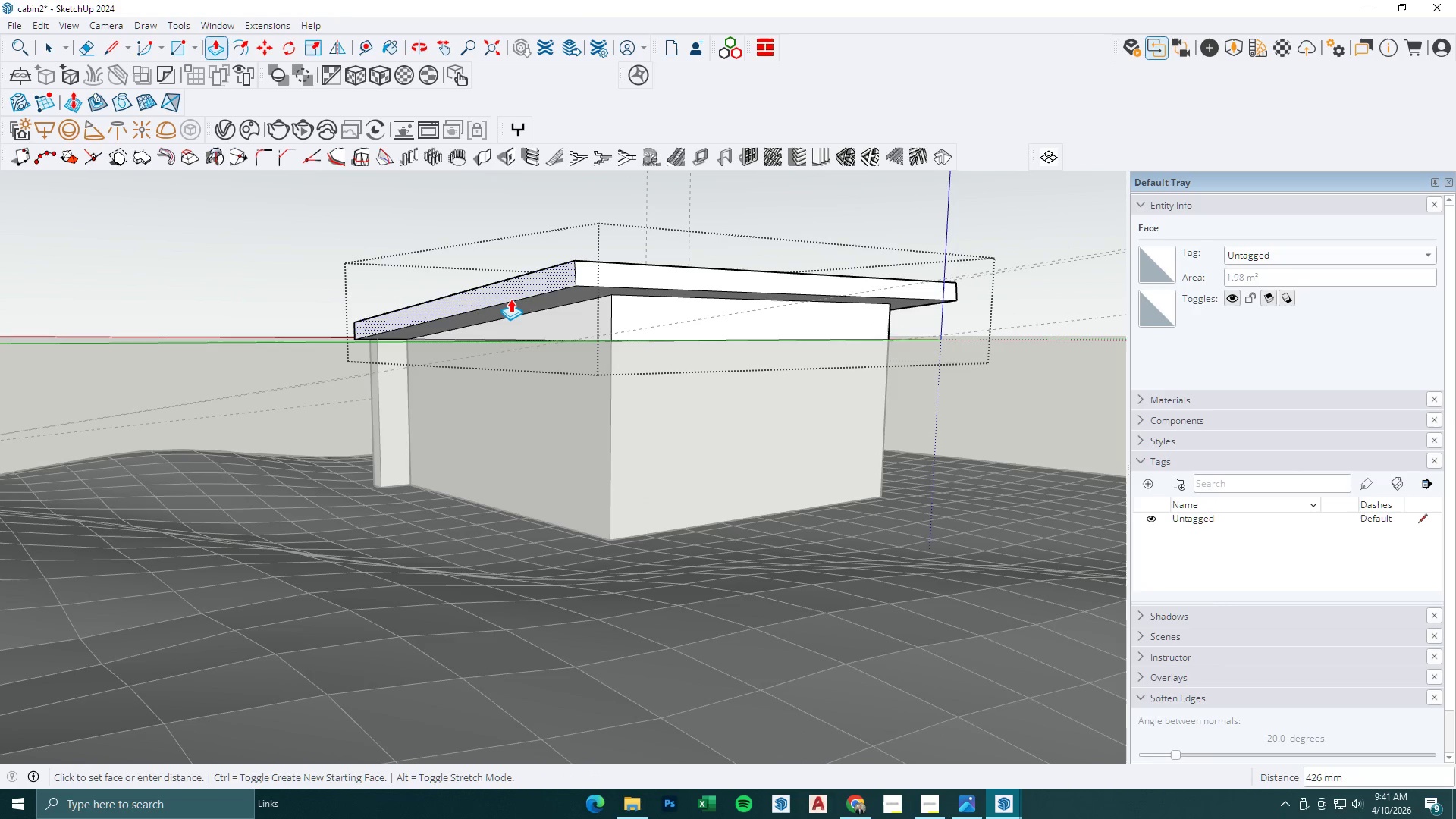 
scroll: coordinate [544, 289], scroll_direction: up, amount: 3.0
 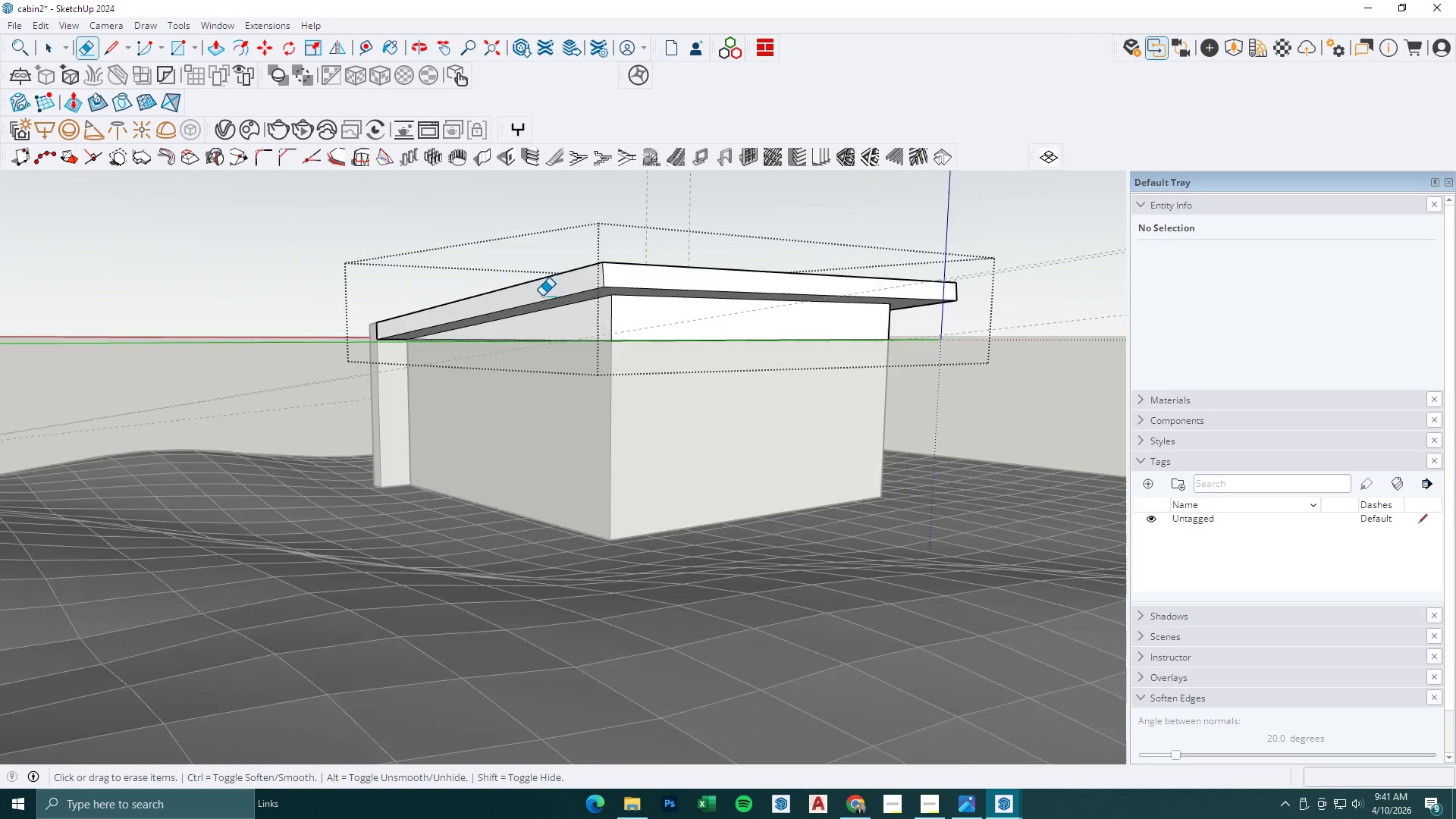 
key(Numpad1)
 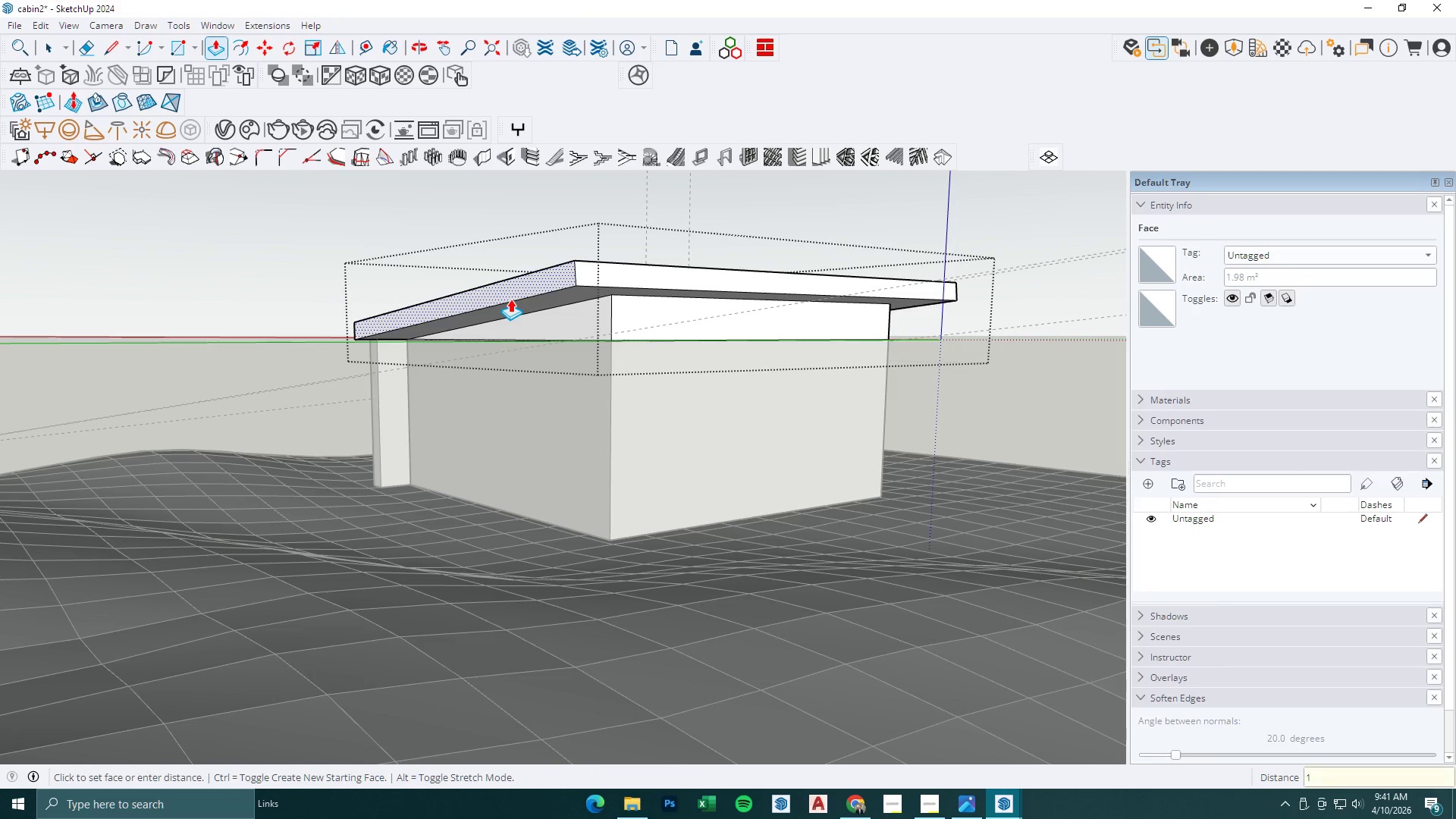 
key(Numpad0)
 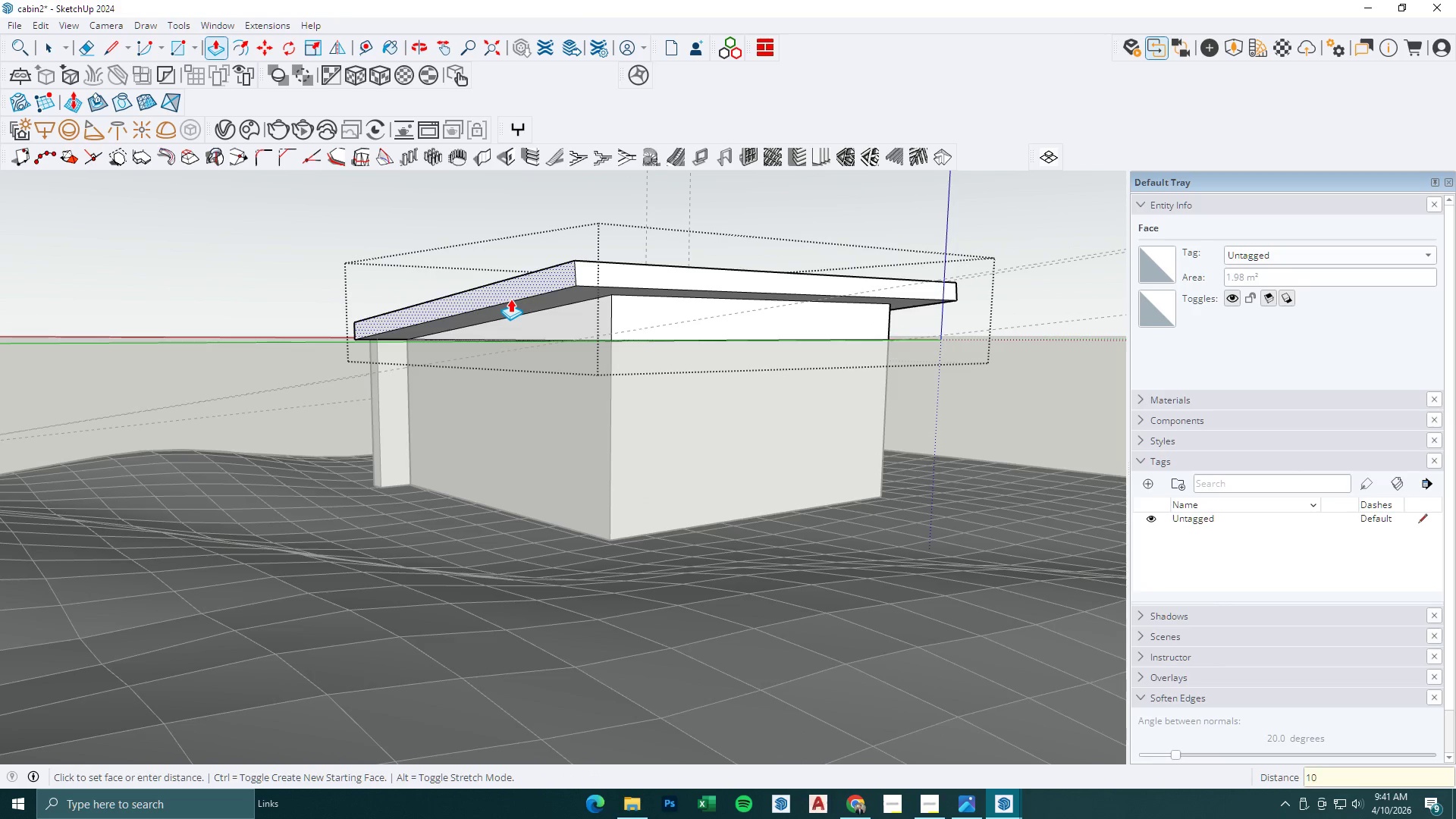 
key(Numpad0)
 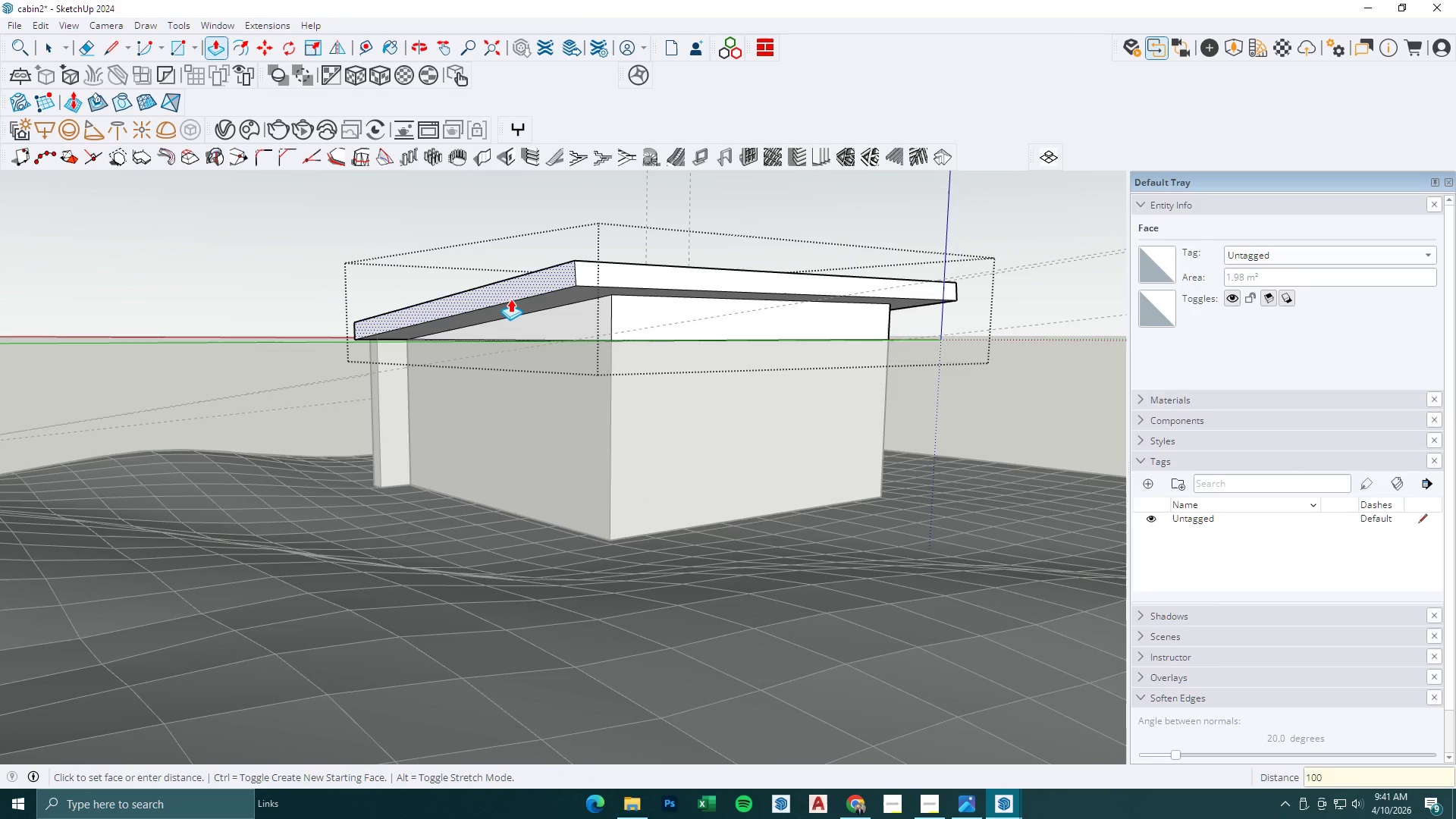 
key(Numpad0)
 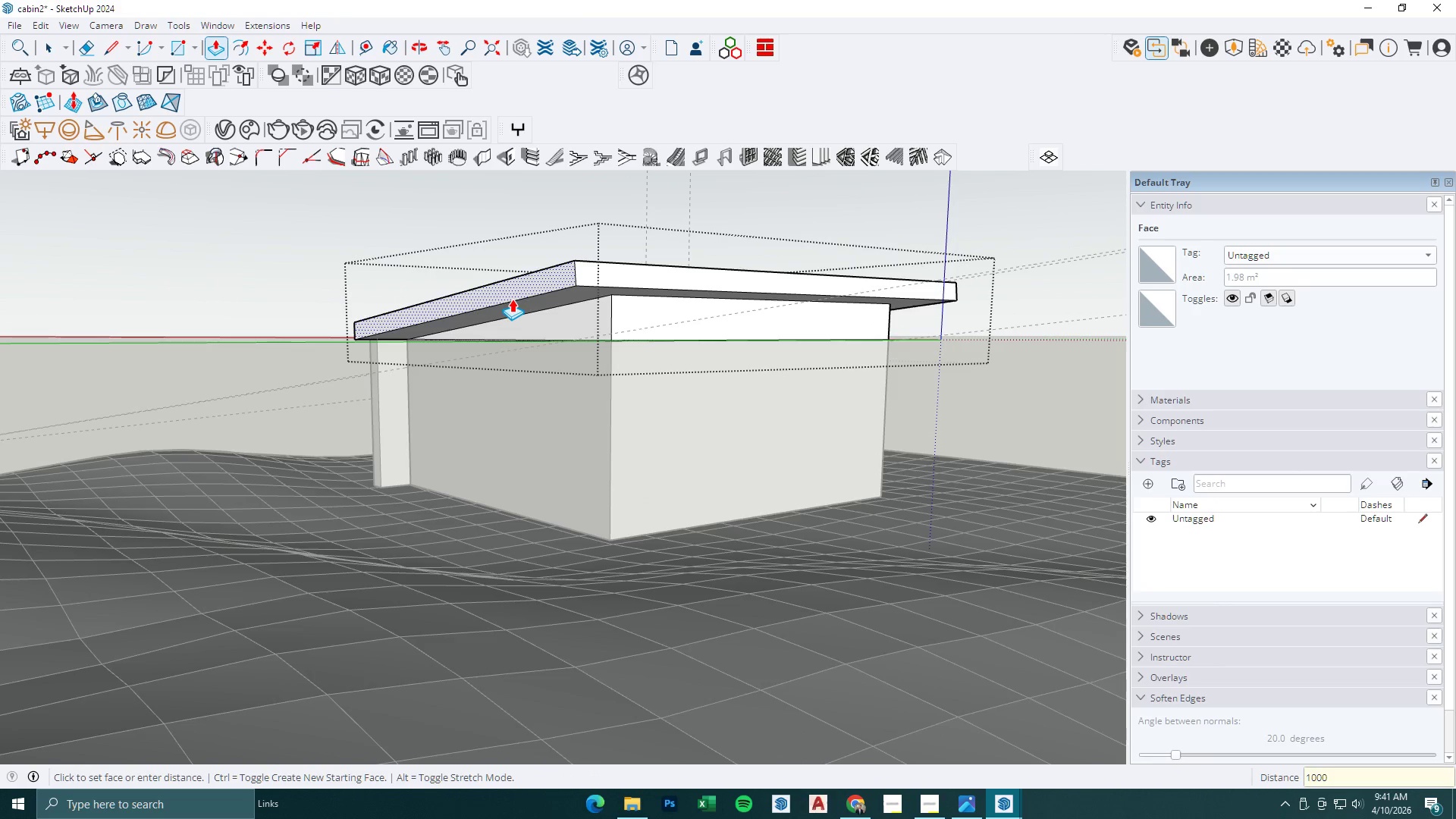 
key(Backspace)
 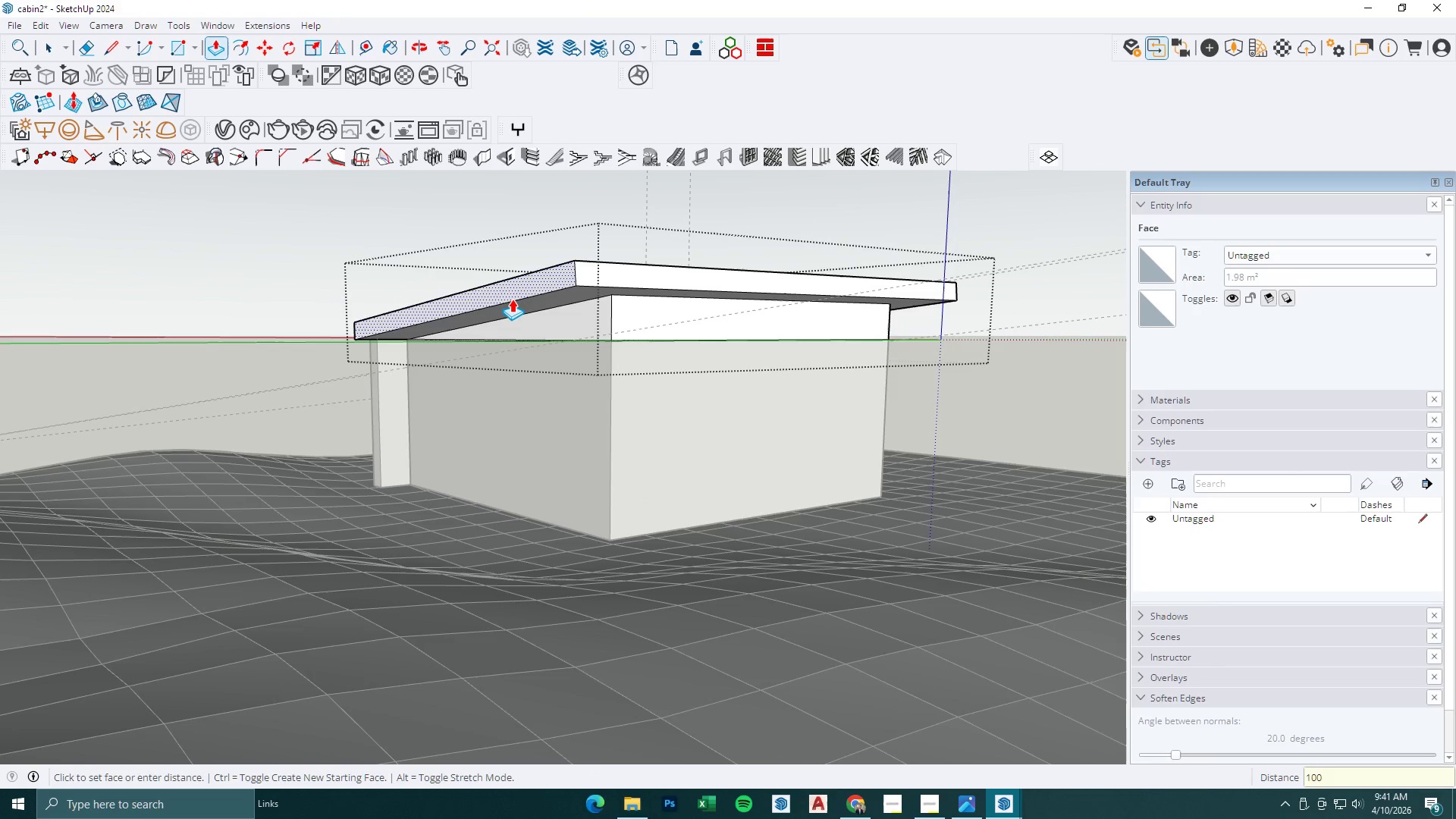 
key(Backspace)
 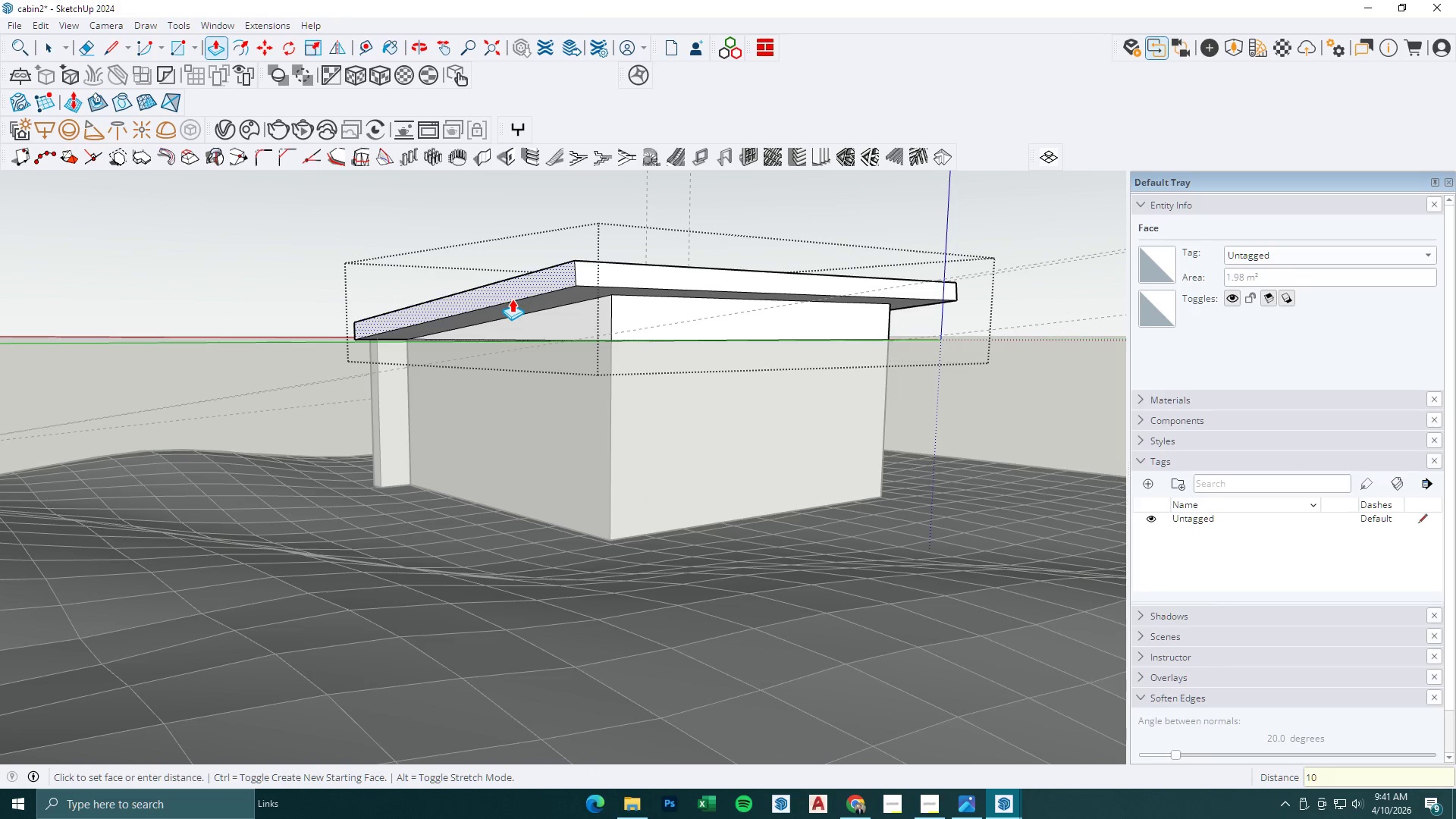 
key(Backspace)
 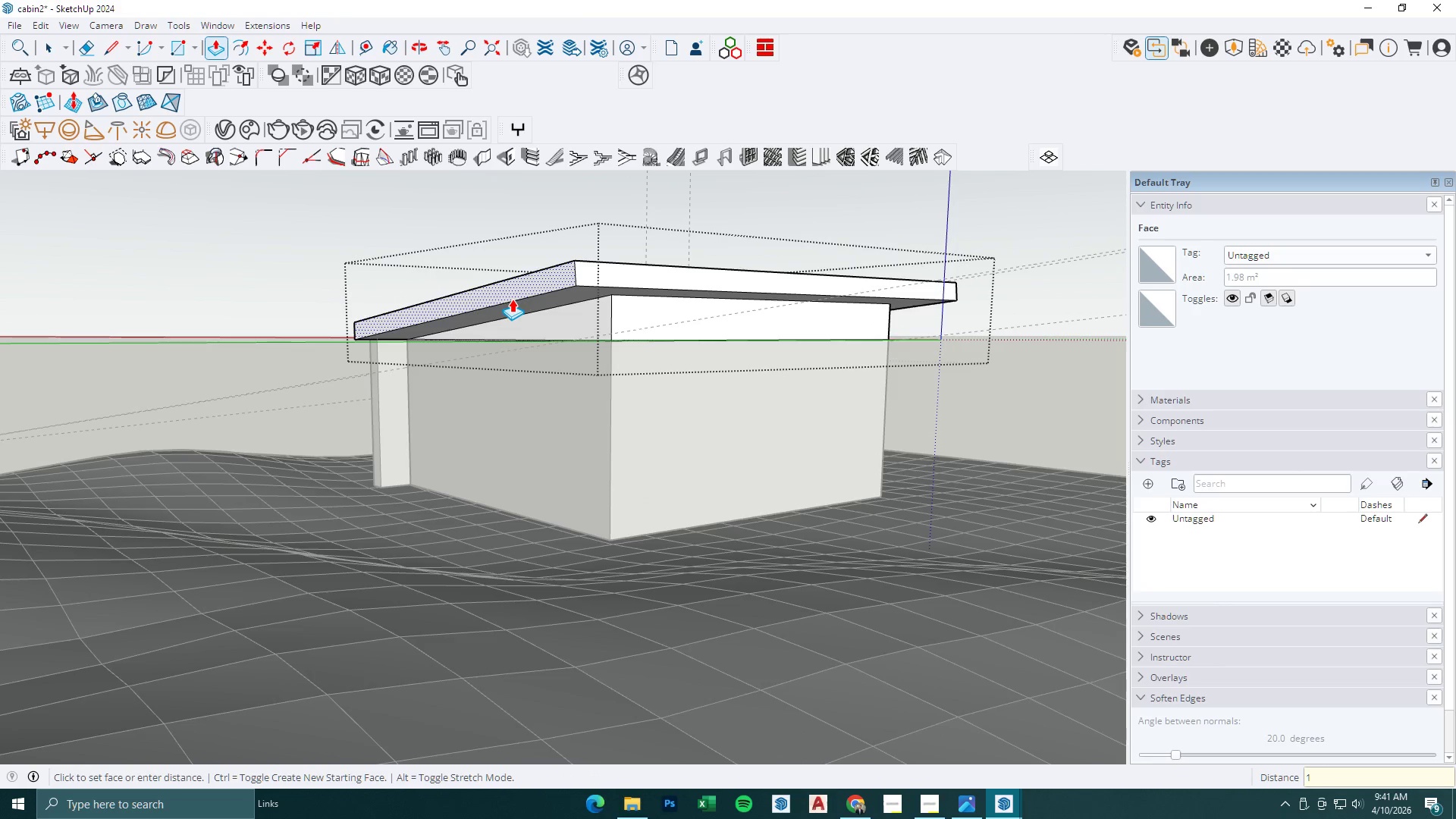 
key(Backspace)
 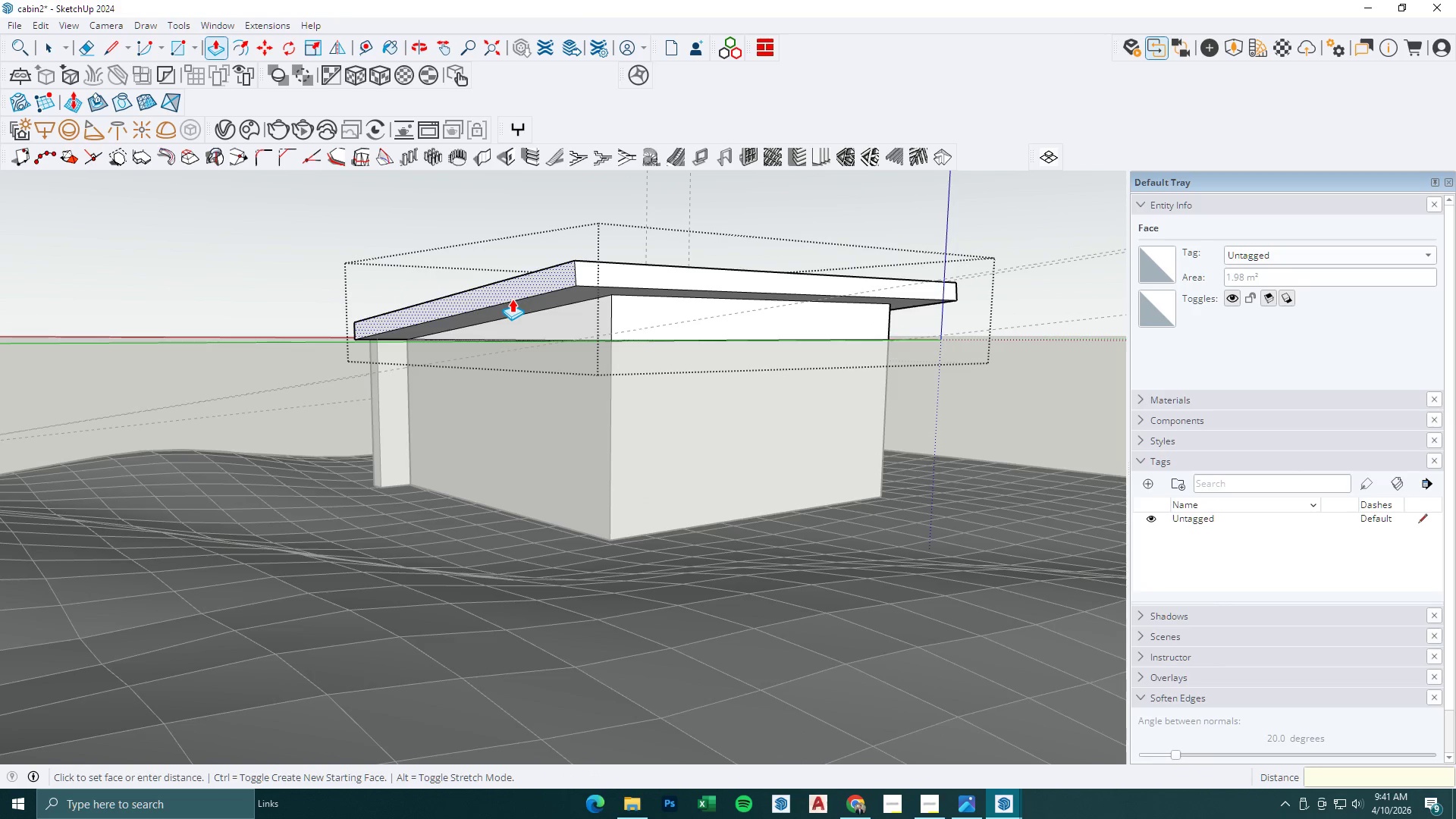 
key(Backspace)
 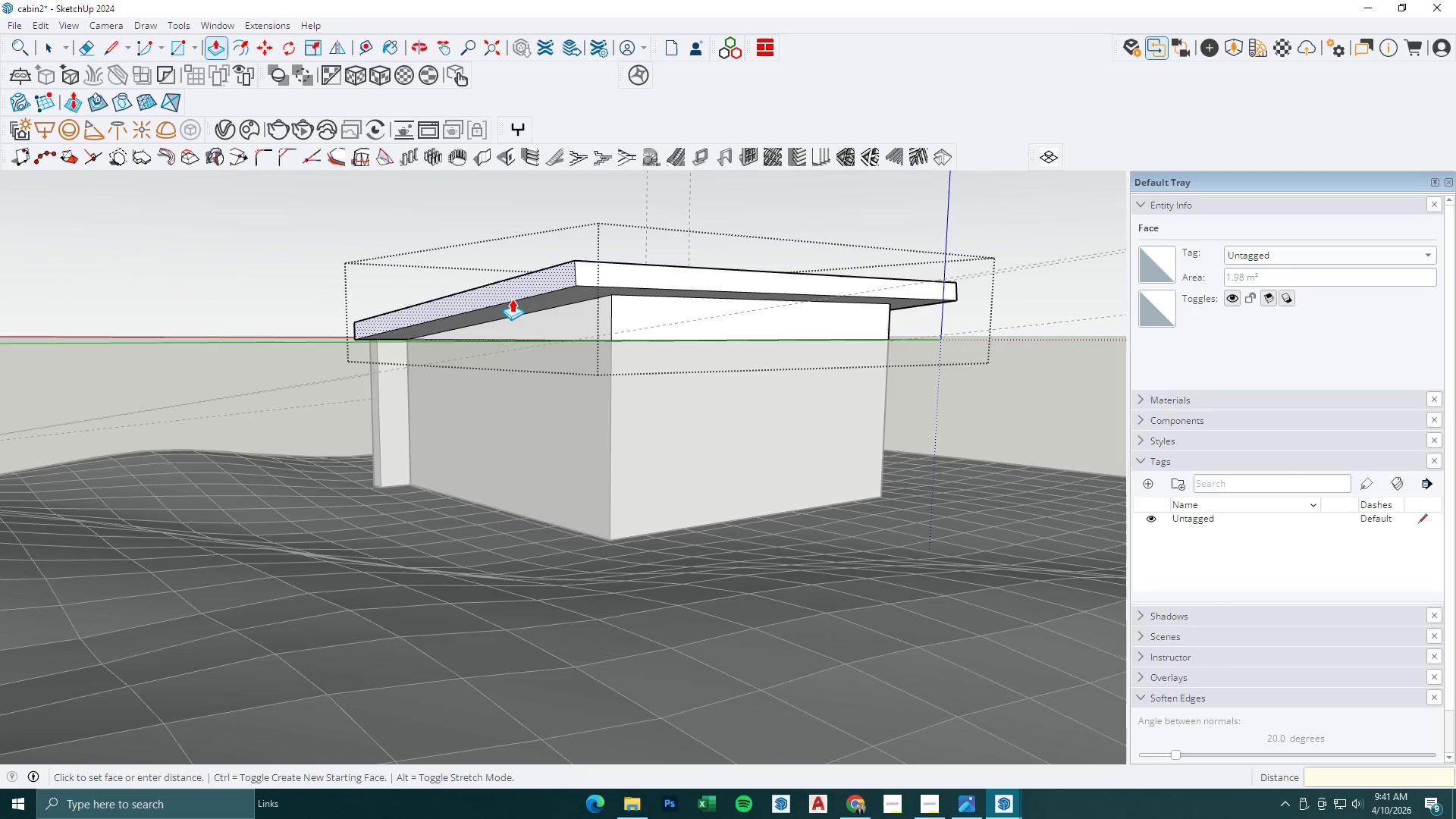 
key(Numpad4)
 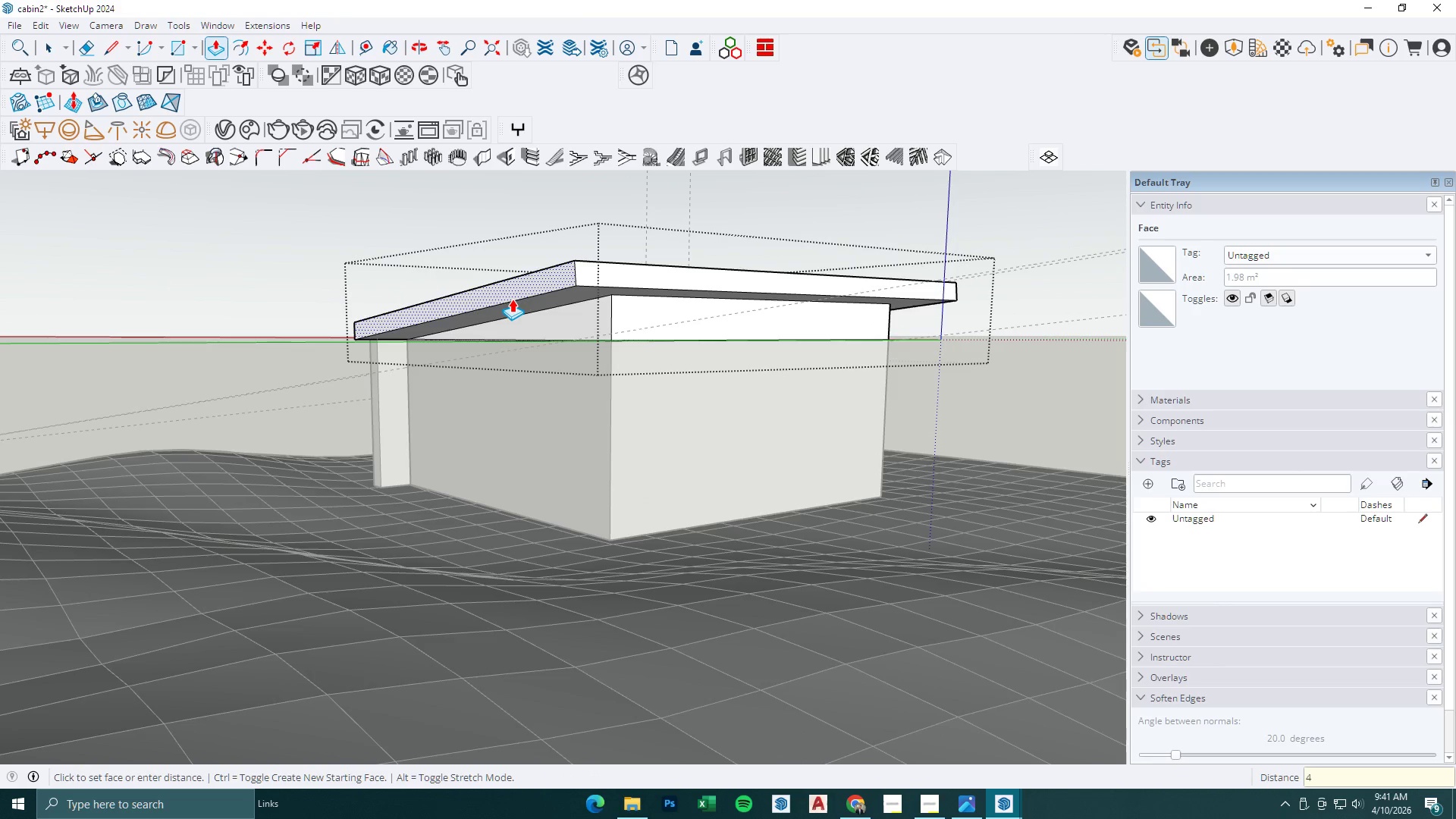 
key(Numpad0)
 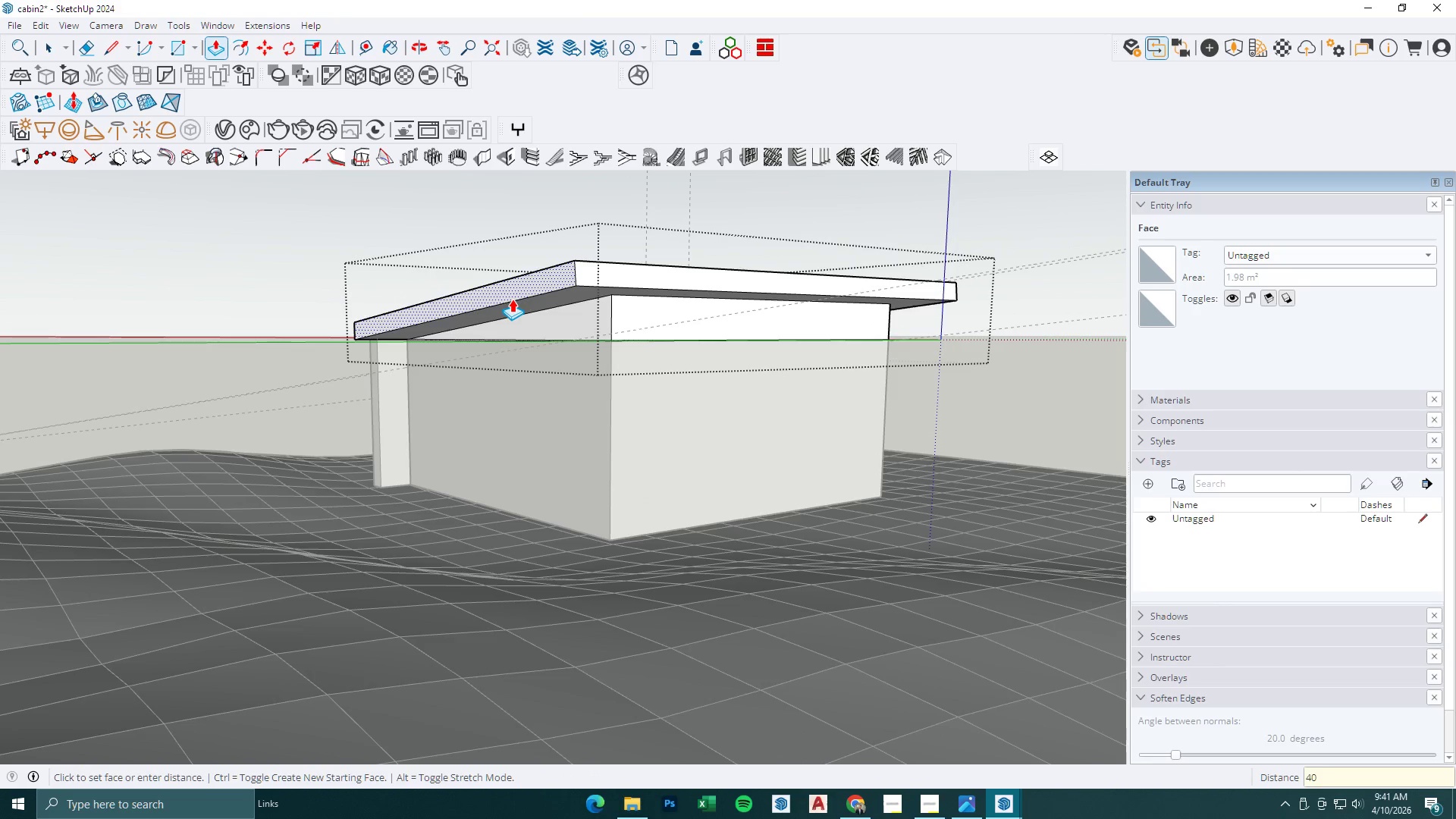 
key(Numpad0)
 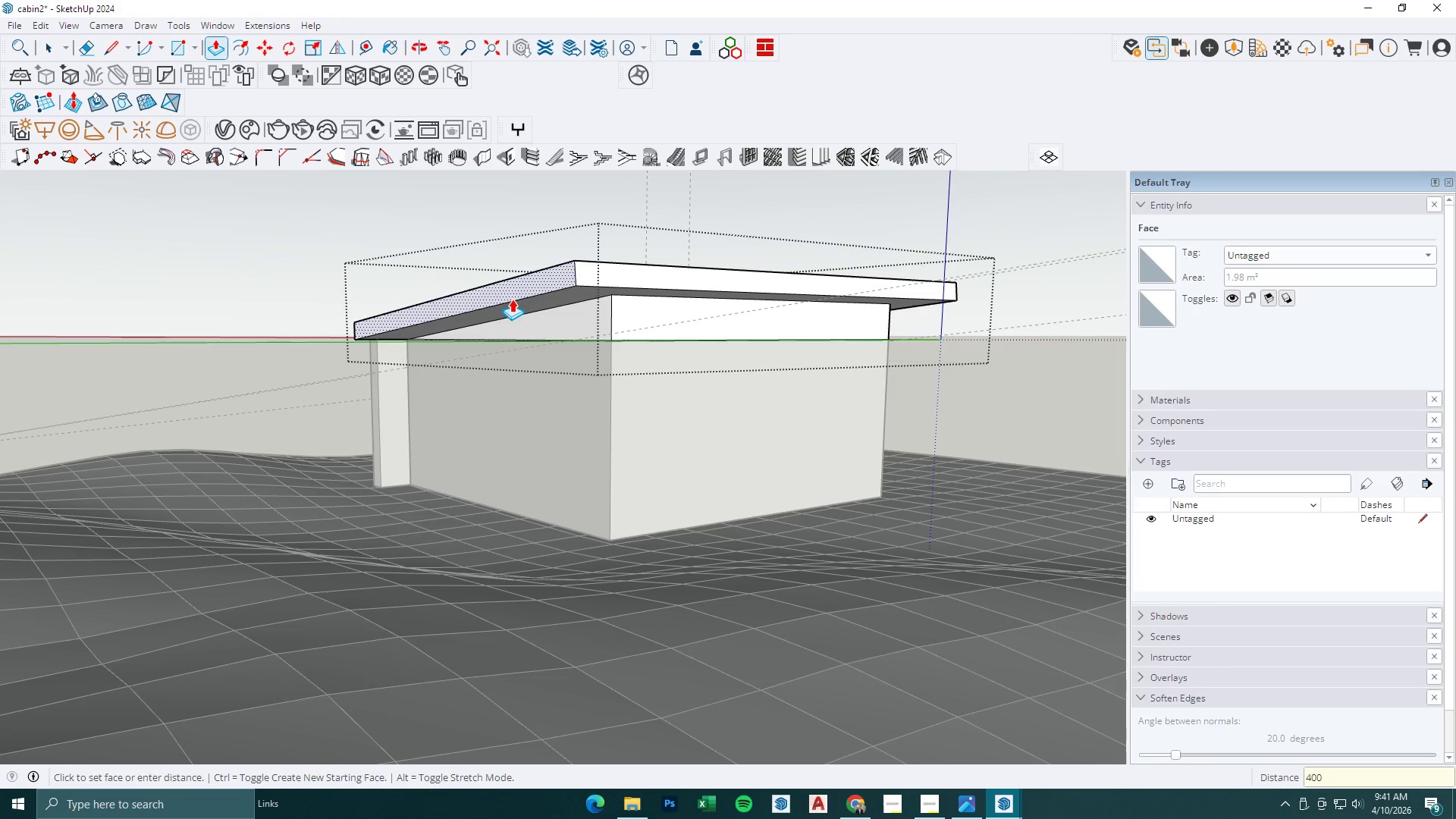 
key(NumpadEnter)
 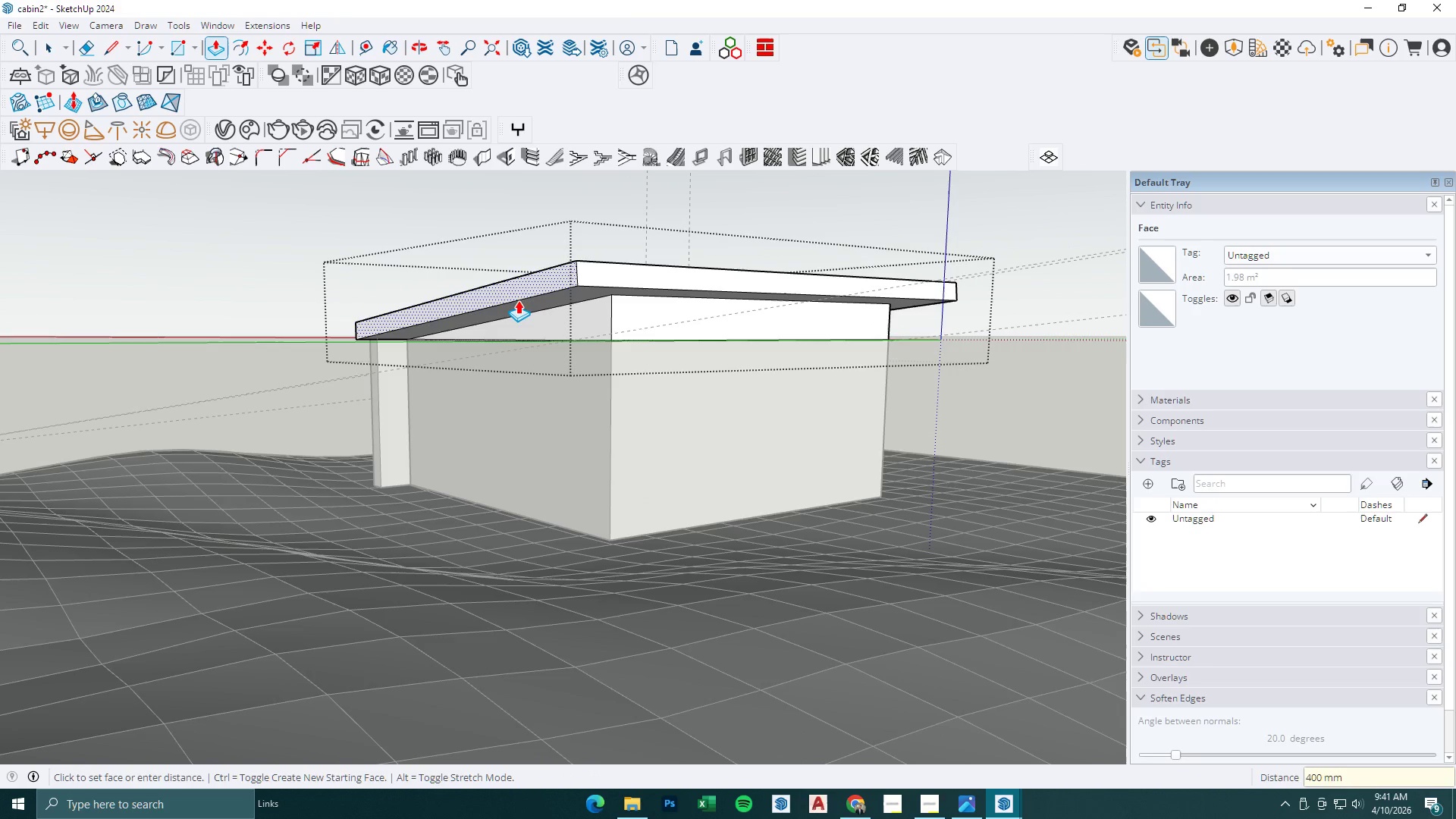 
key(Space)
 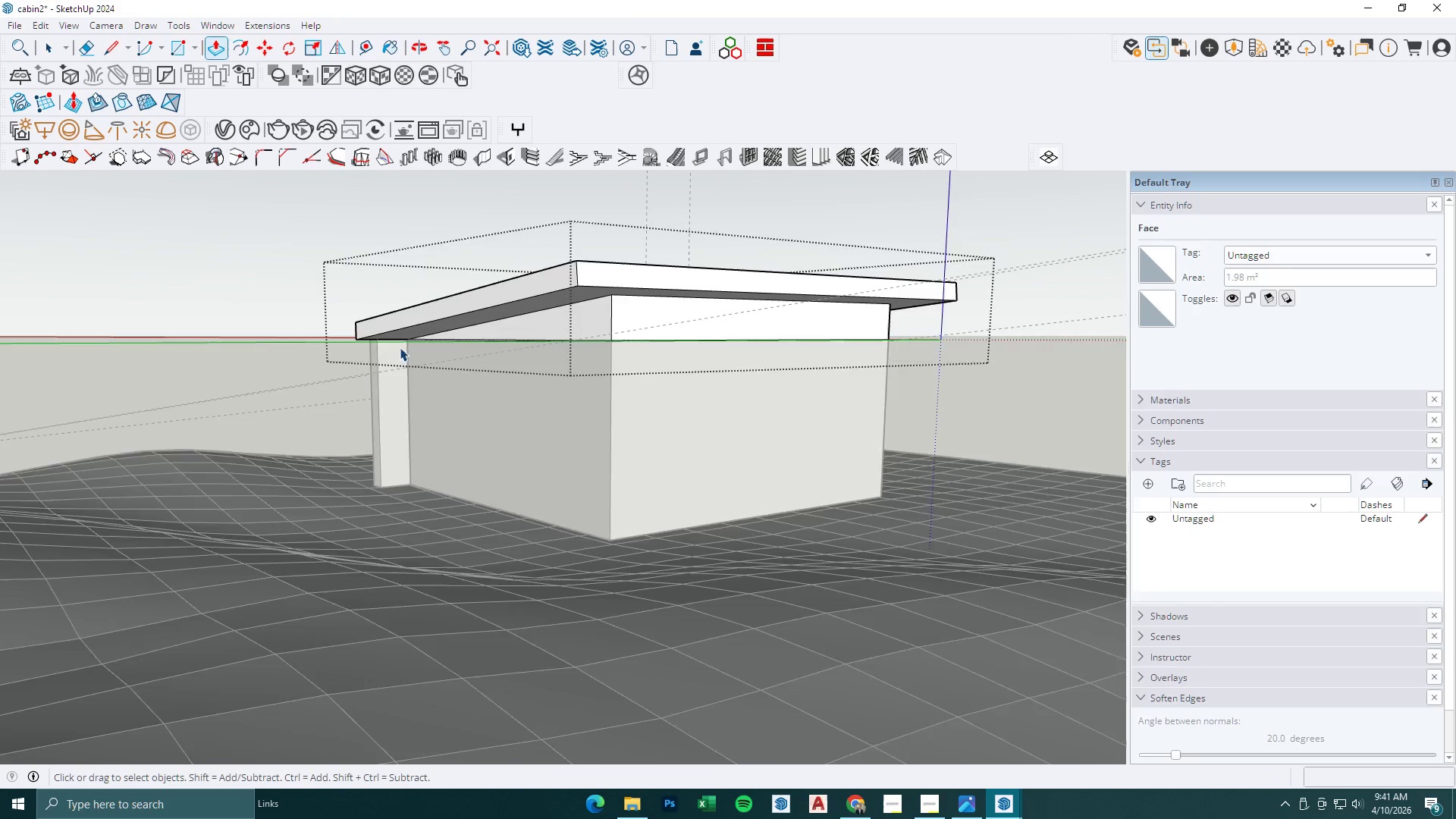 
key(Escape)
 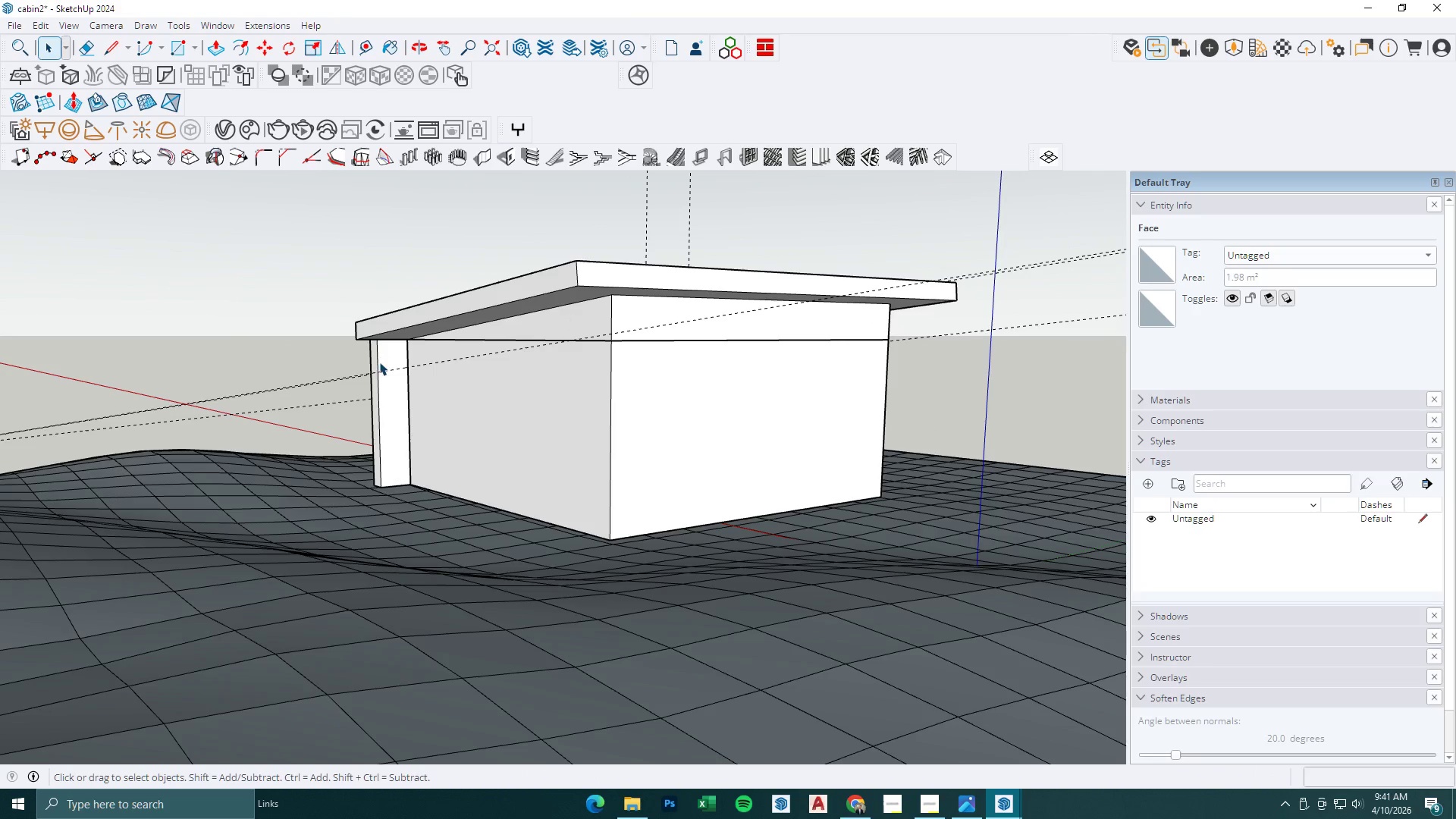 
double_click([382, 362])
 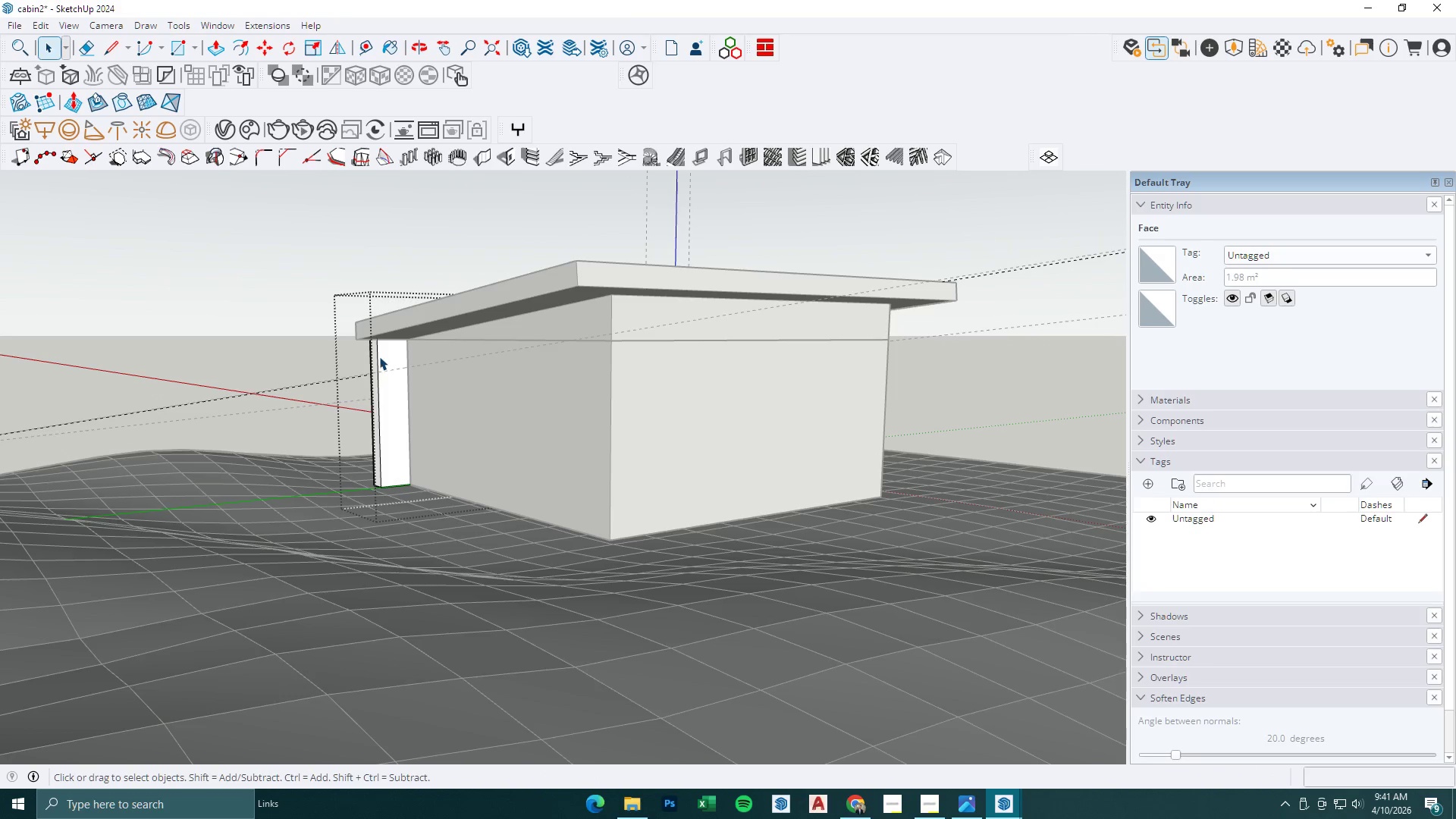 
key(P)
 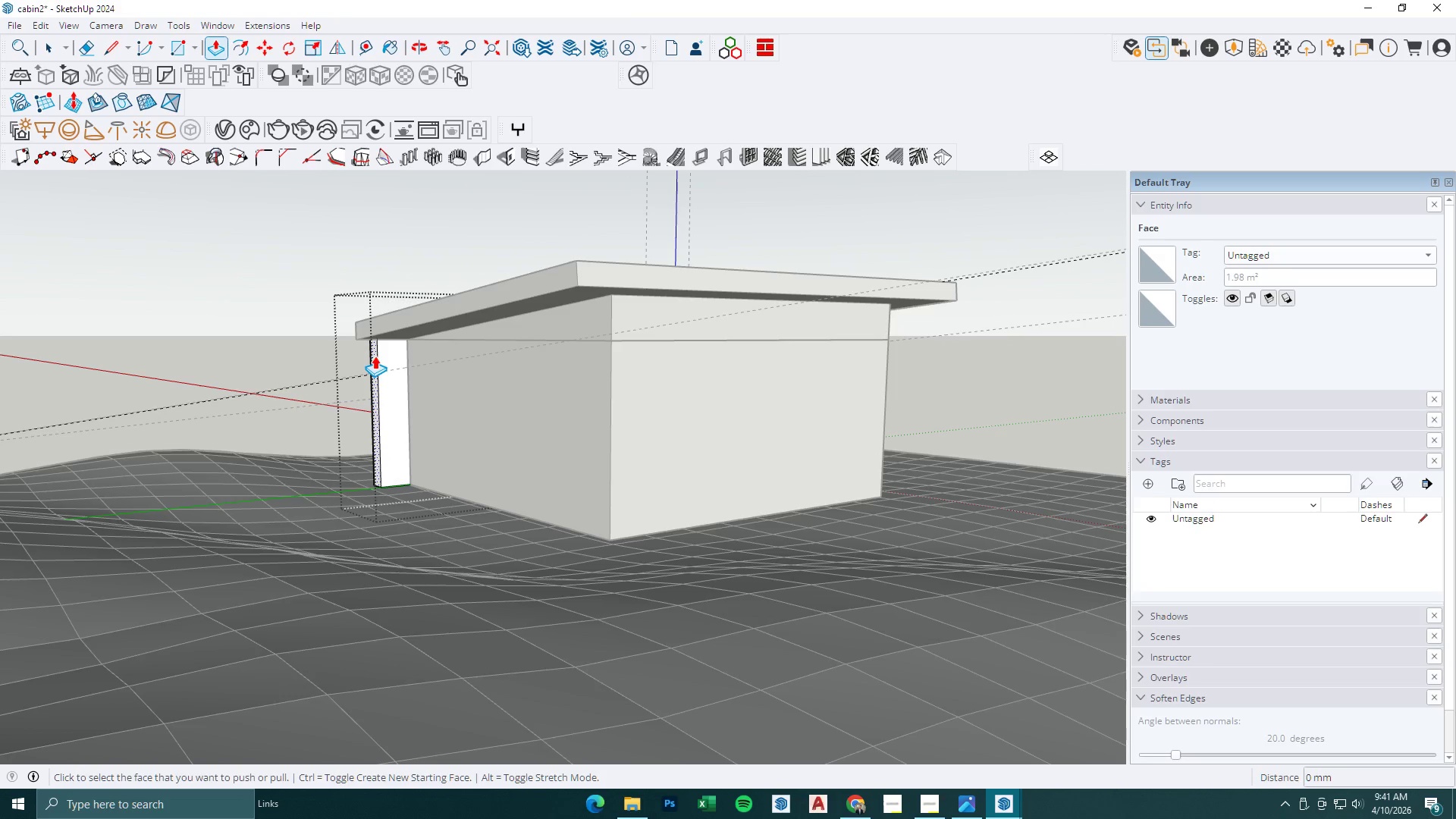 
left_click([375, 356])
 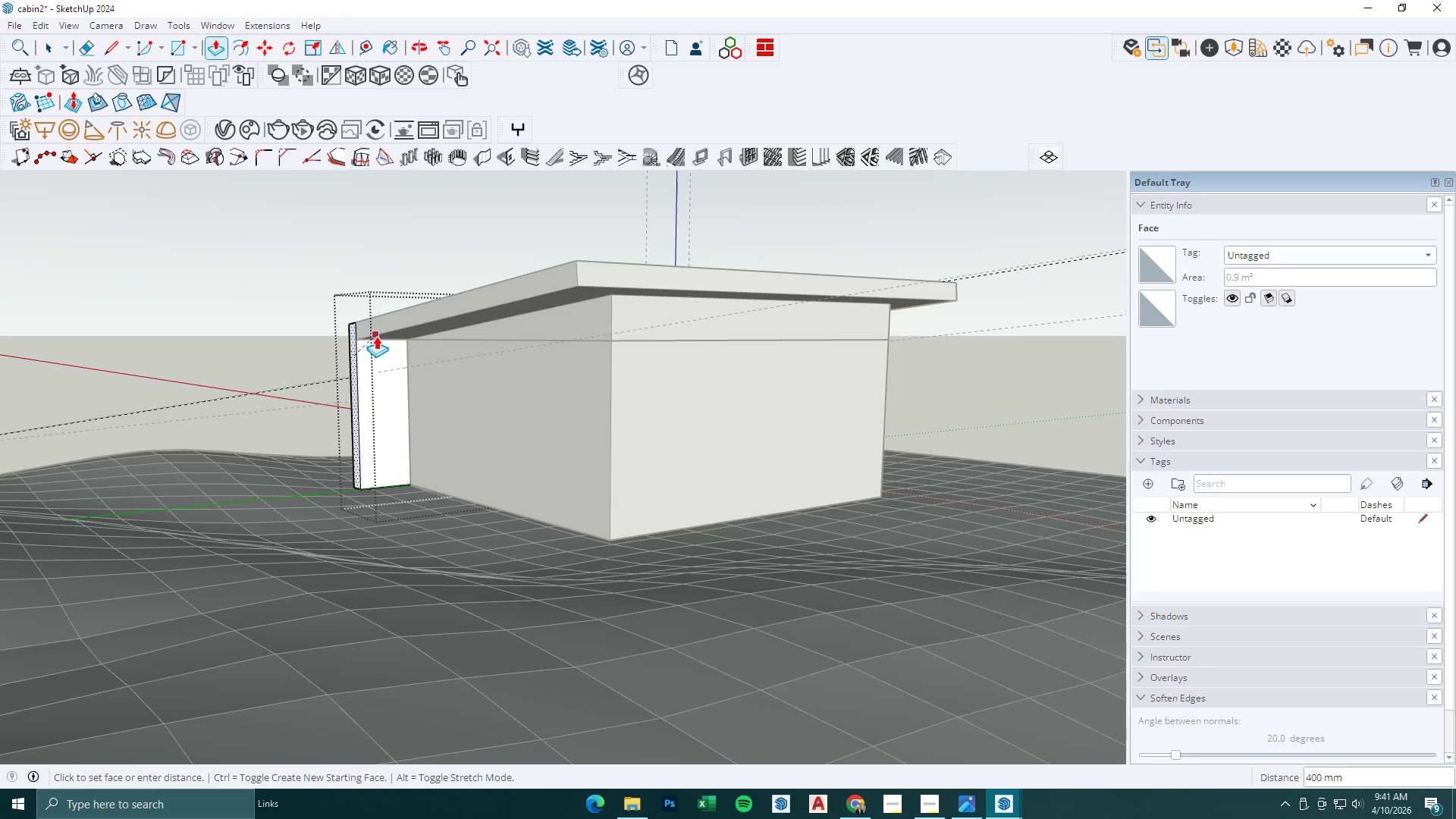 
left_click([376, 336])
 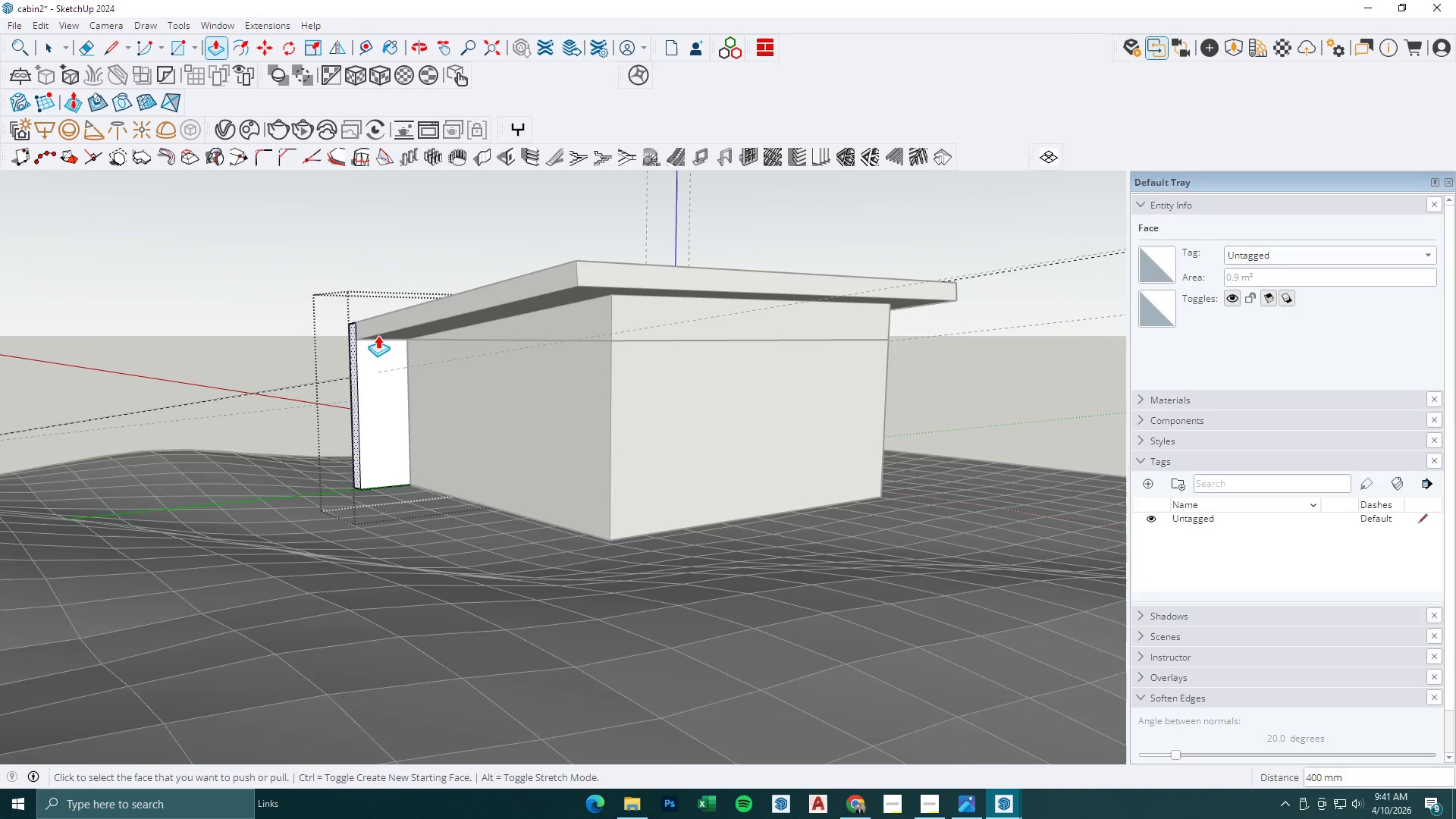 
key(Space)
 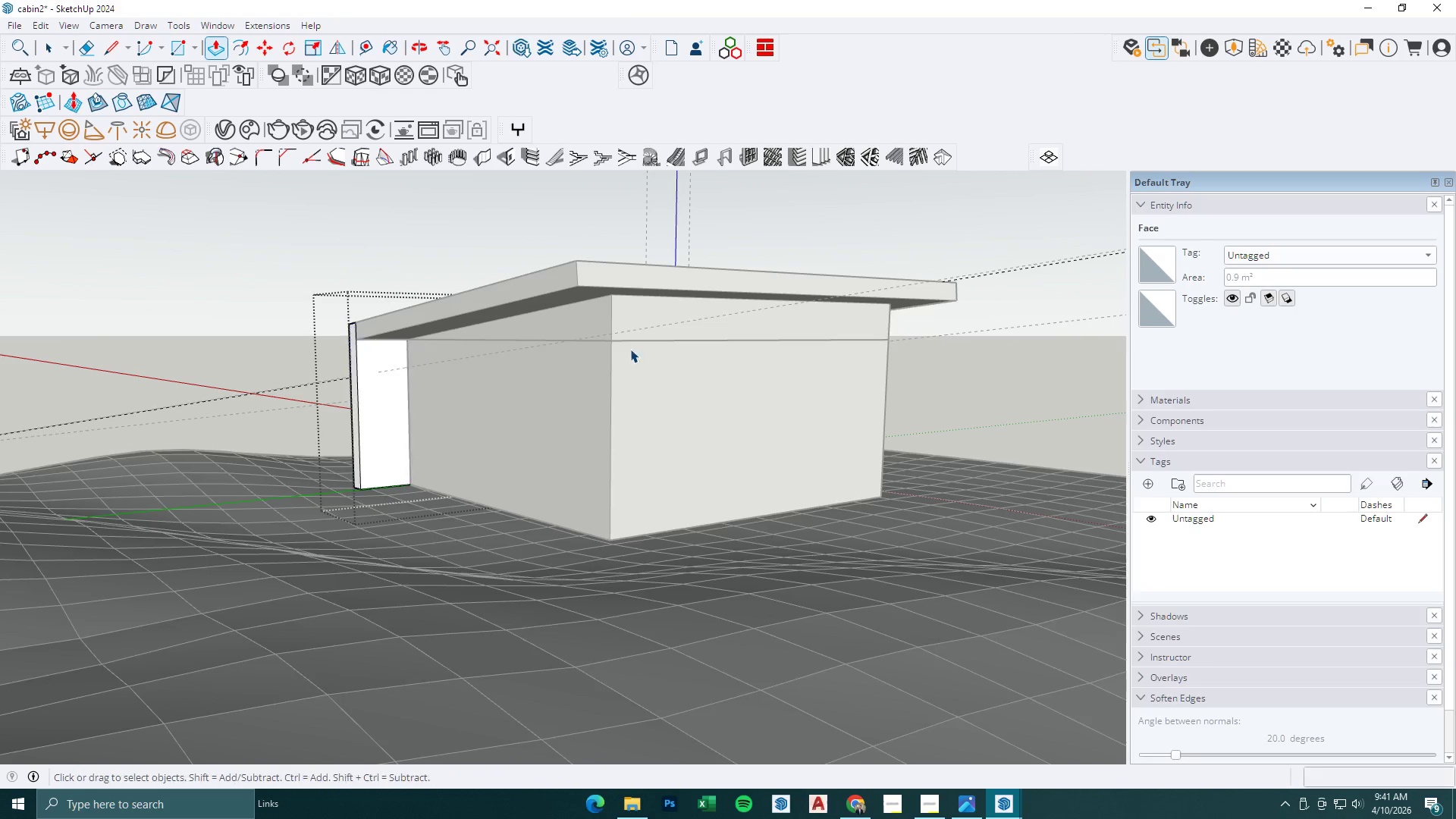 
key(Escape)
 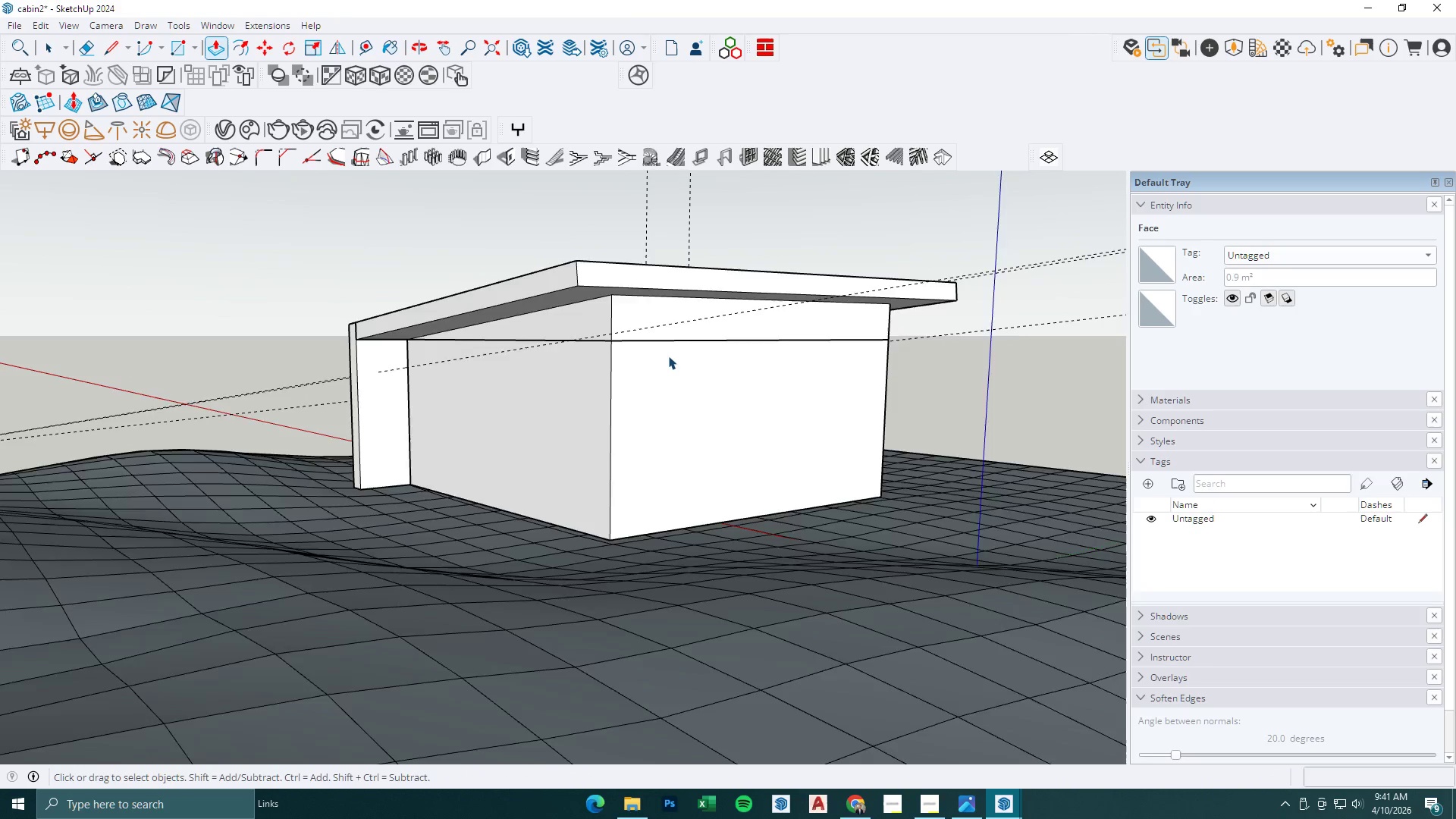 
scroll: coordinate [783, 406], scroll_direction: down, amount: 7.0
 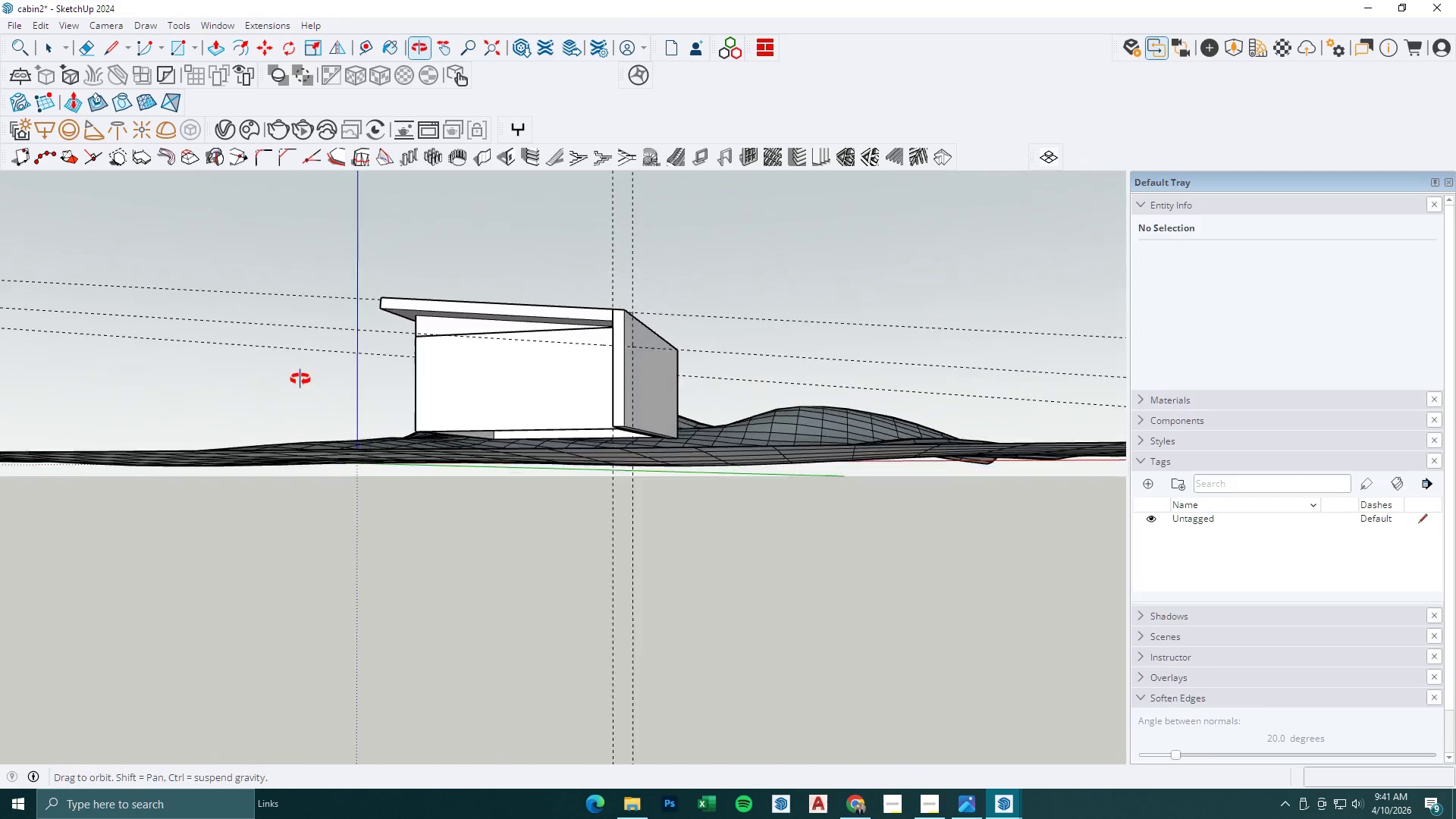 
key(Space)
 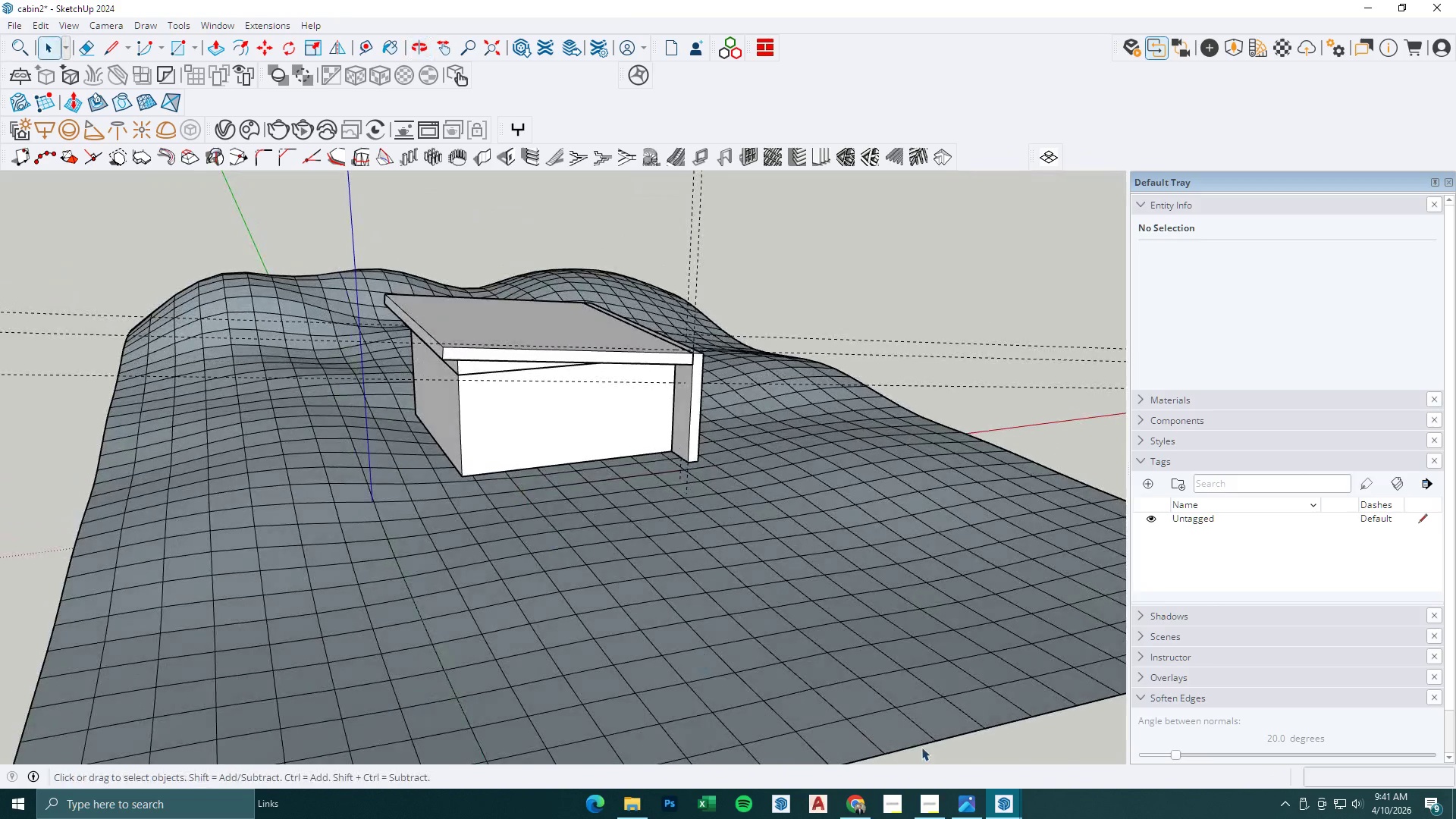 
key(Escape)
 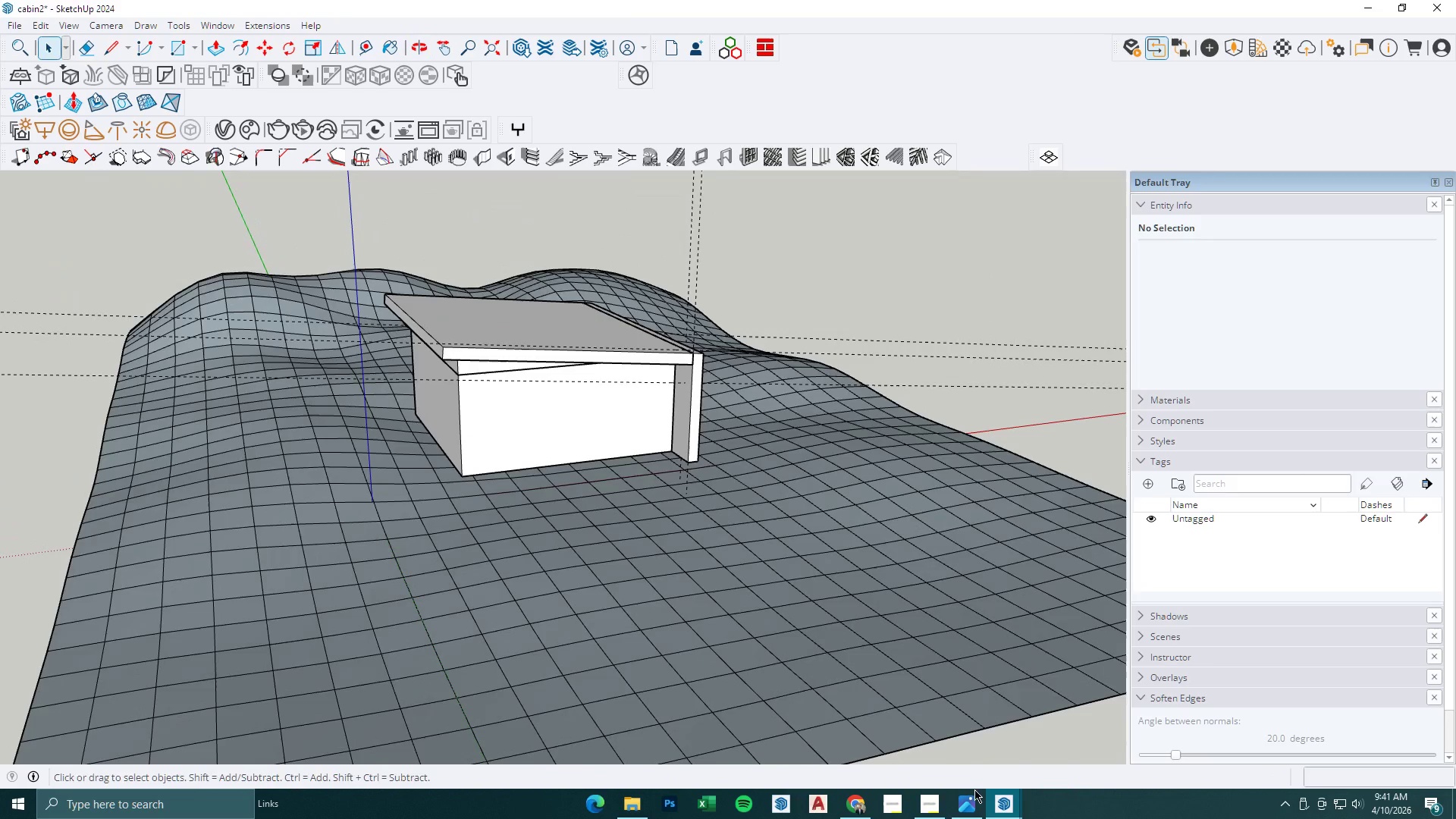 
left_click([971, 801])
 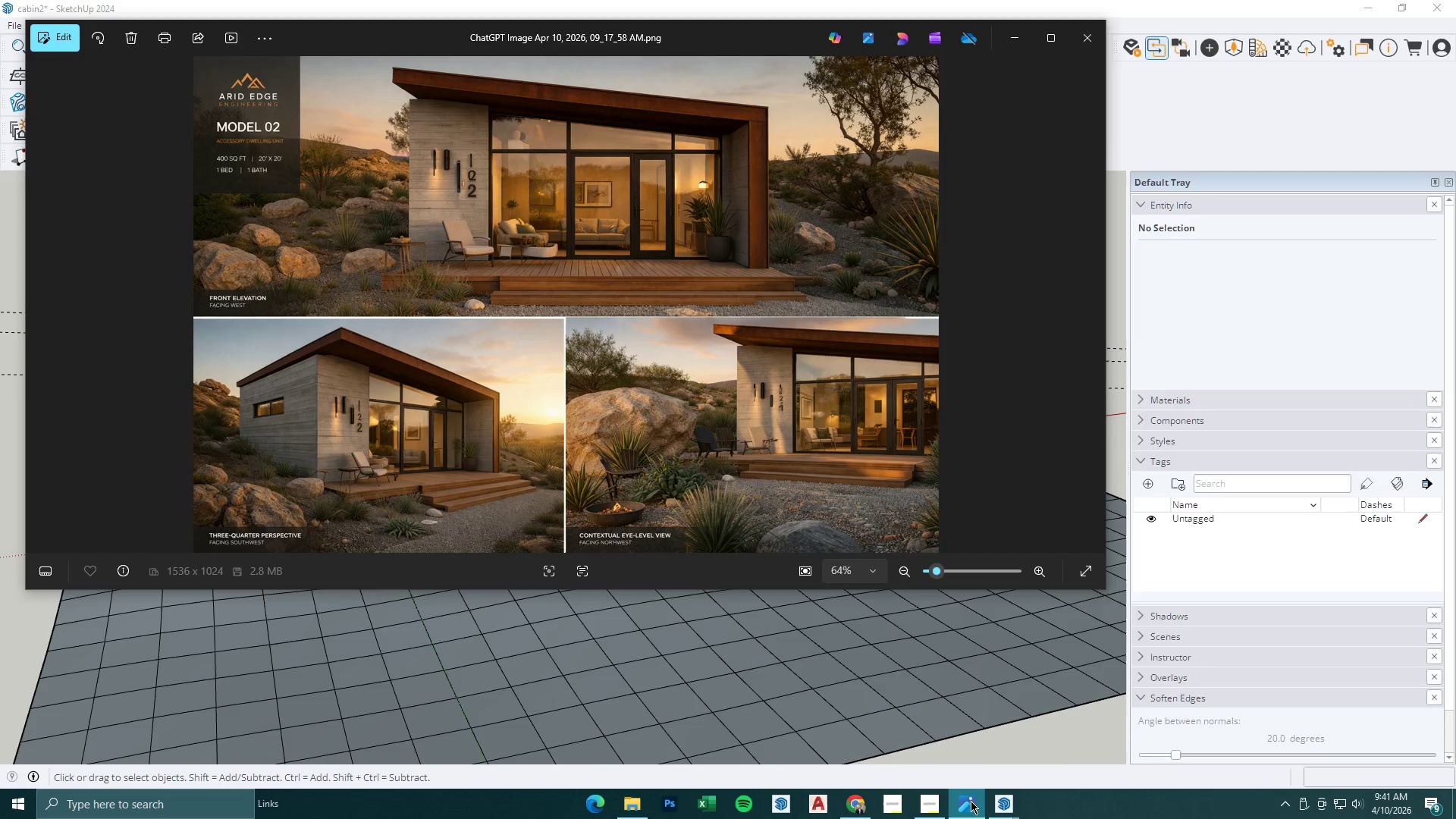 
left_click([971, 801])
 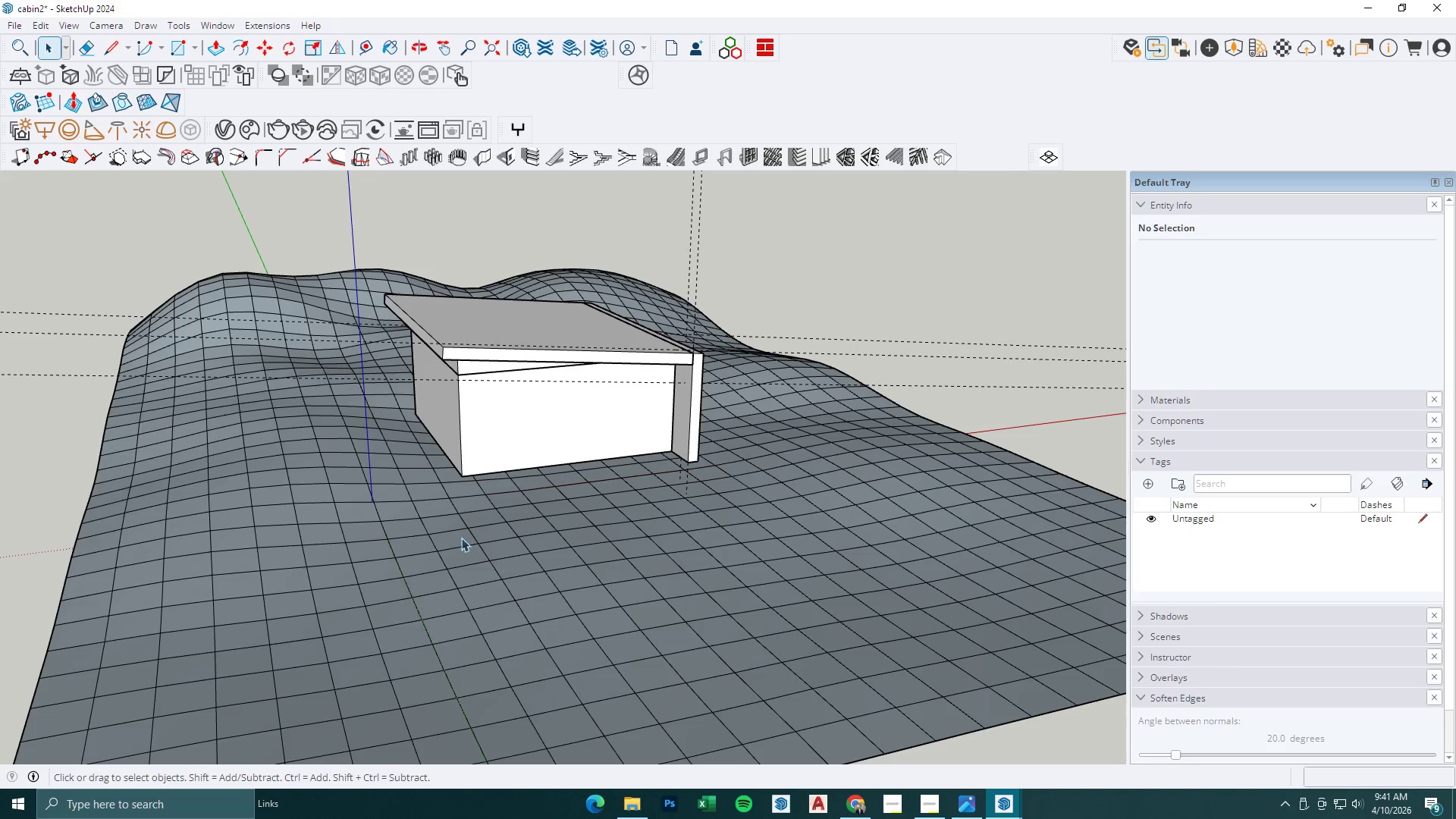 
key(Space)
 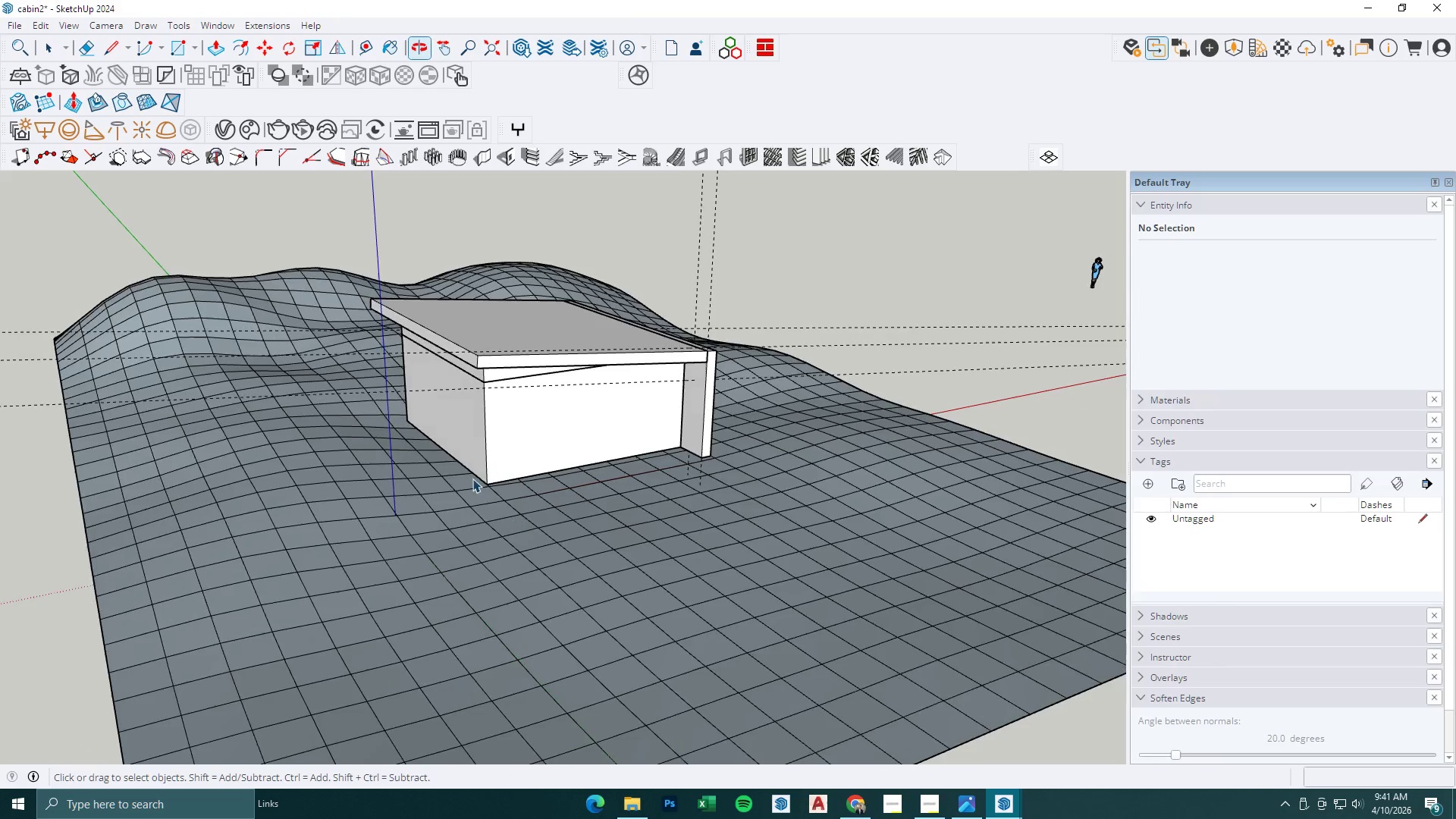 
key(Escape)
 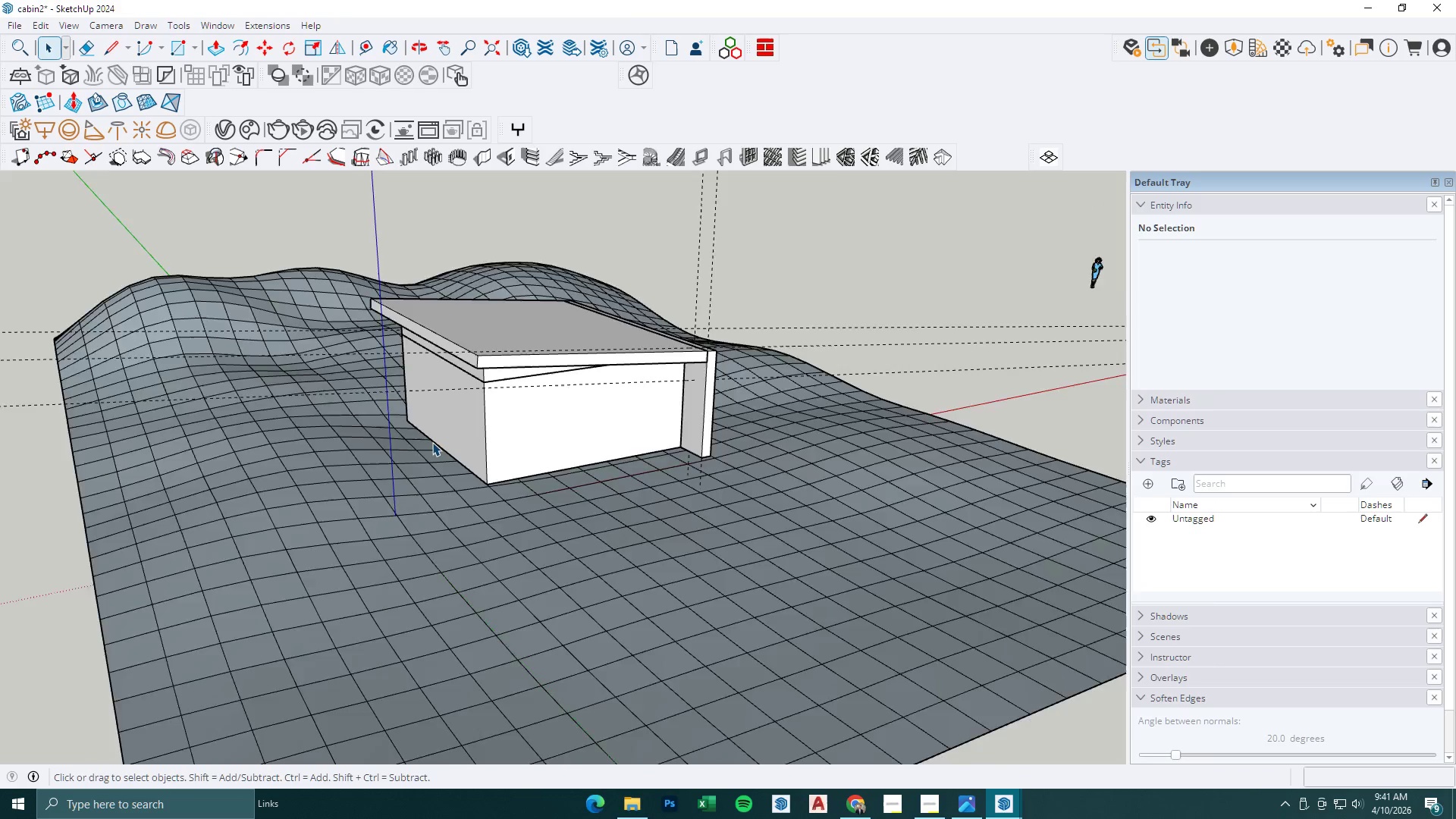 
key(R)
 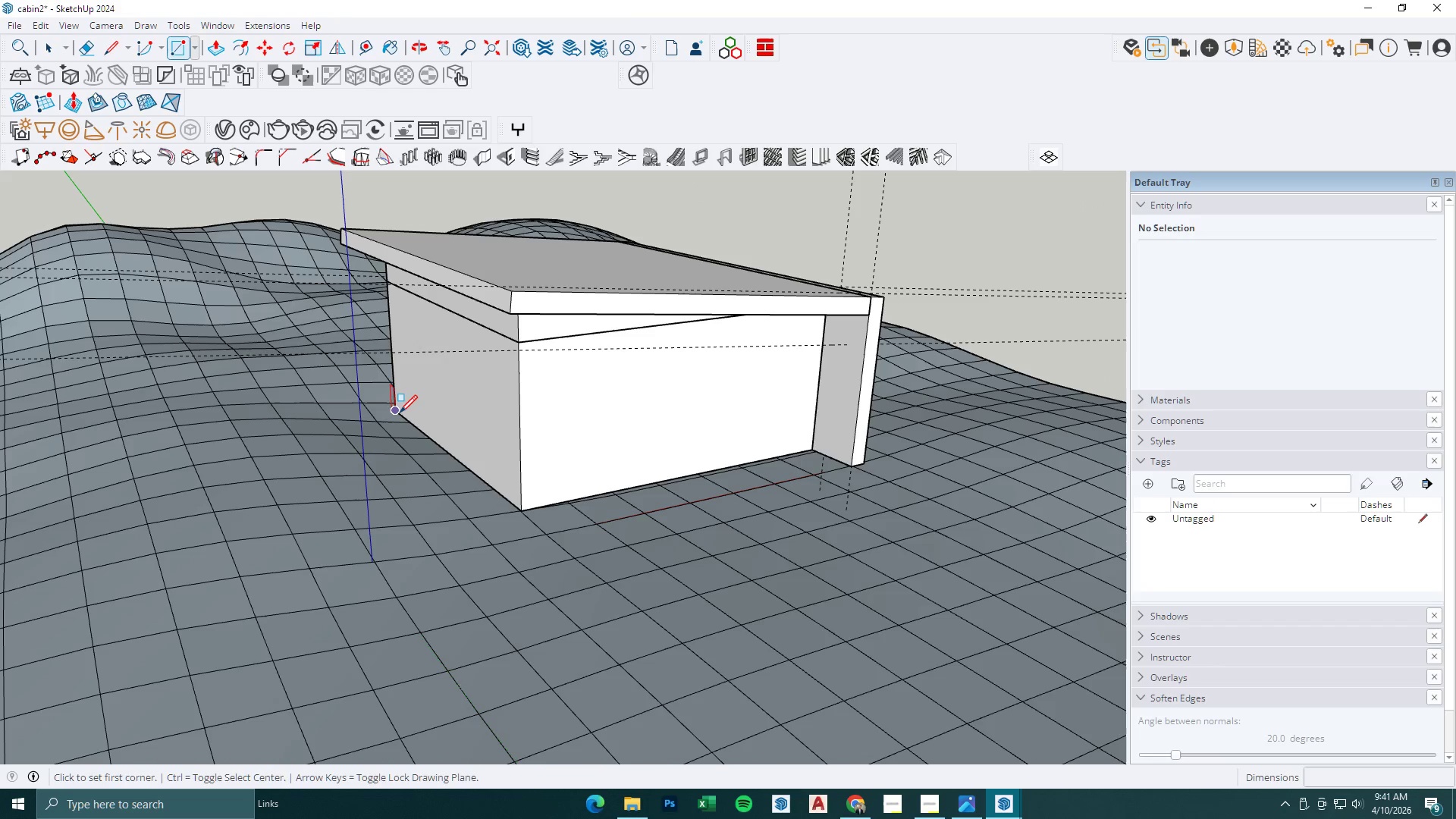 
scroll: coordinate [432, 442], scroll_direction: up, amount: 4.0
 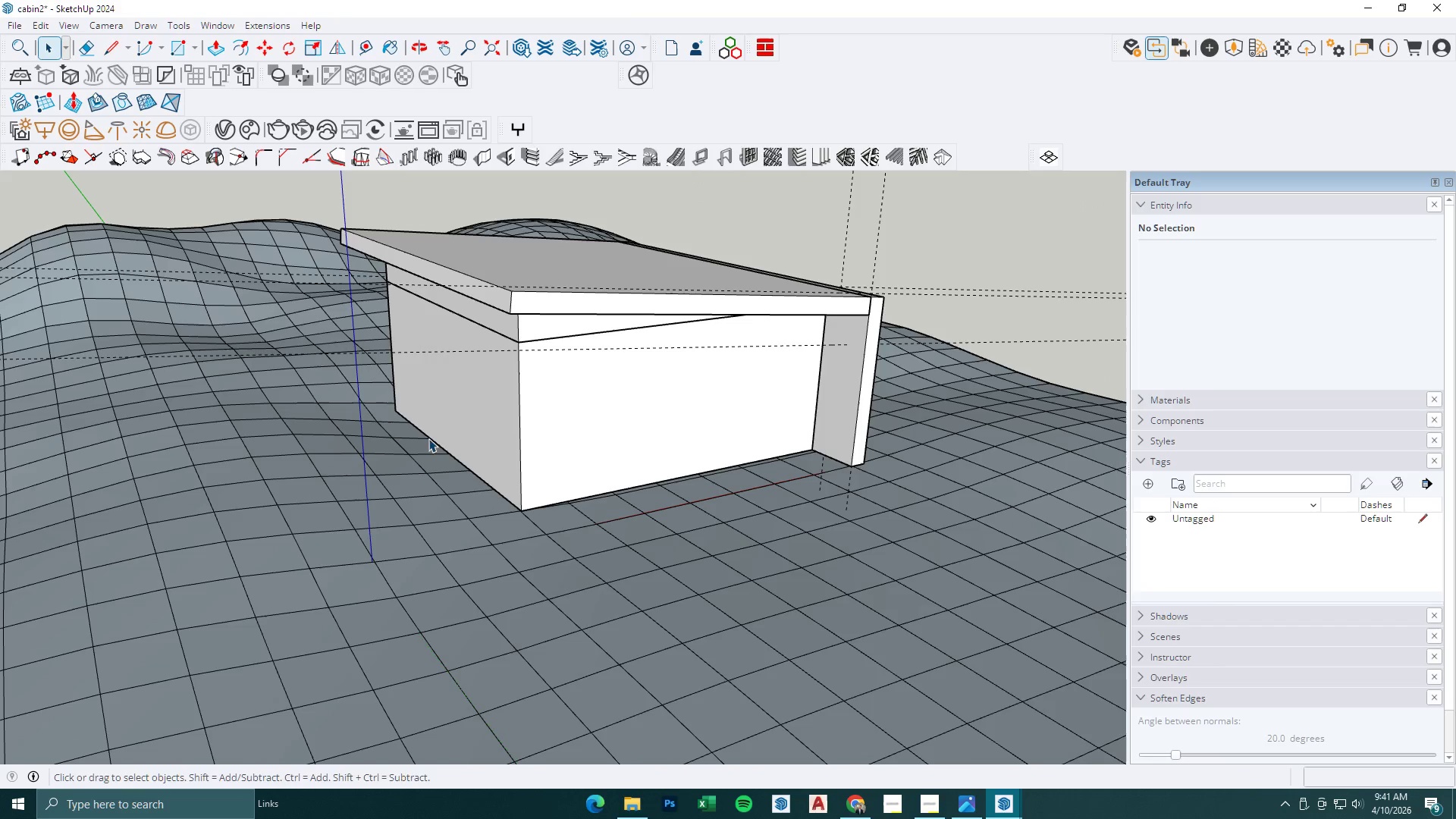 
left_click([400, 413])
 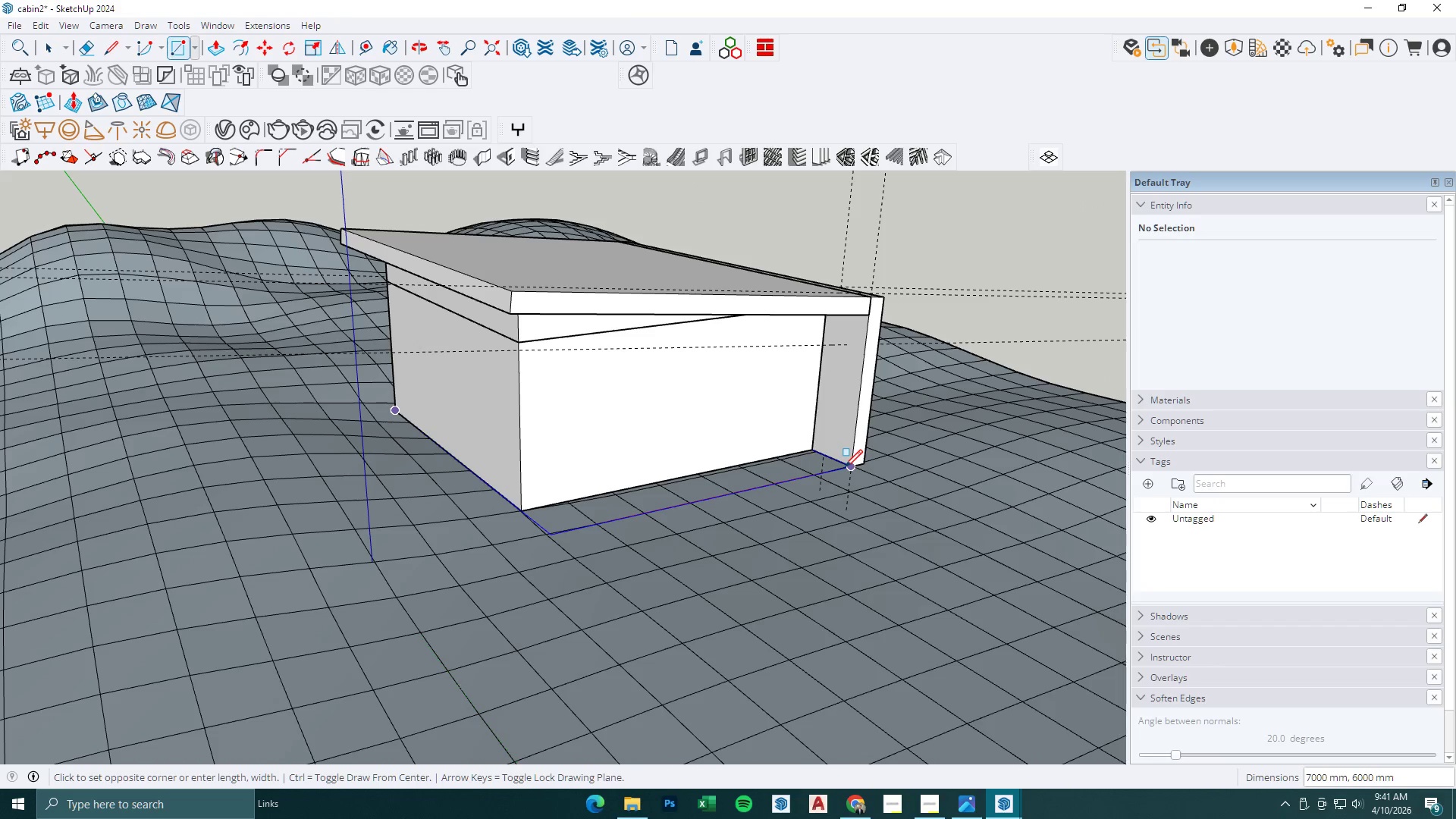 
left_click([850, 467])
 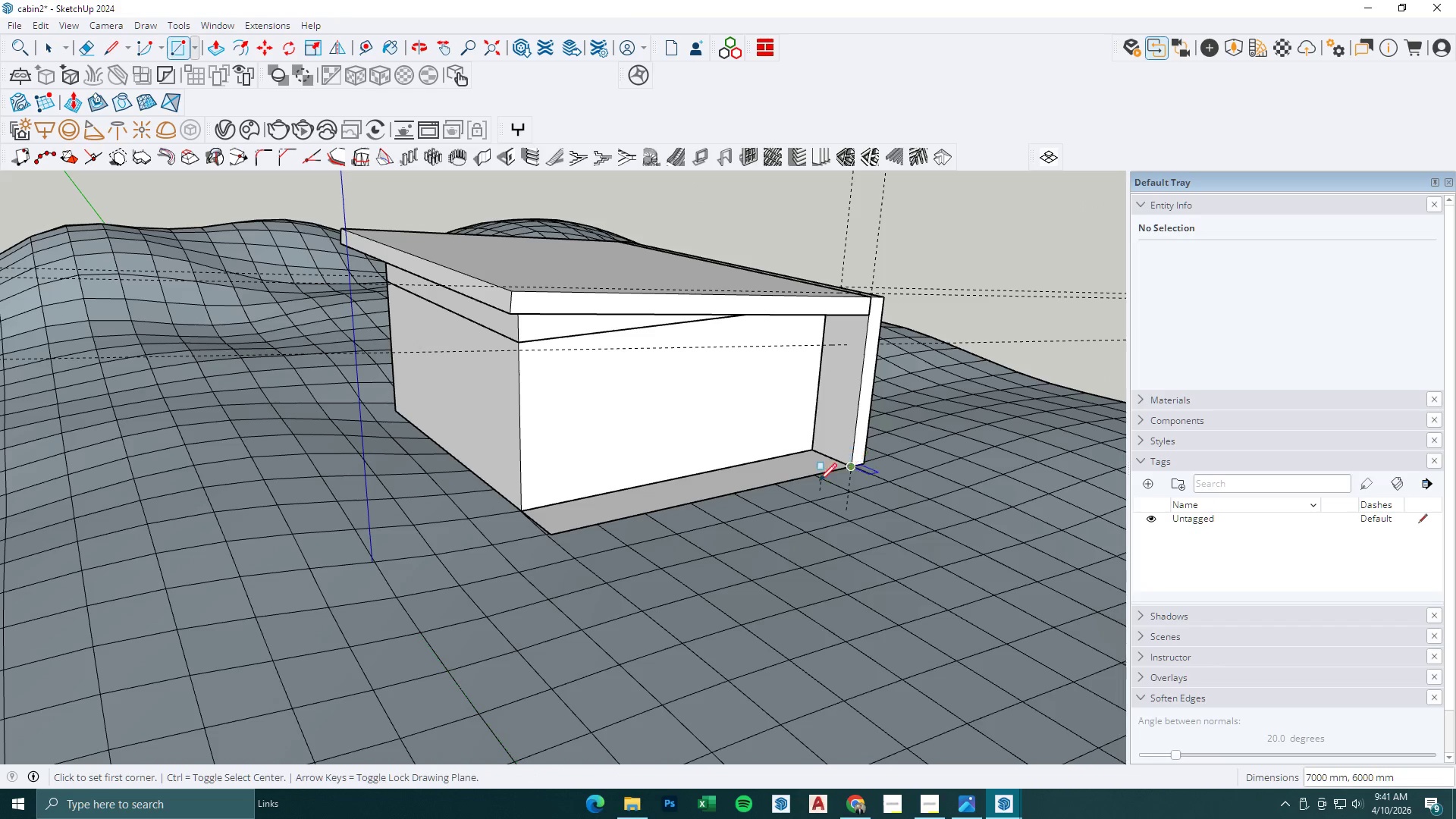 
key(P)
 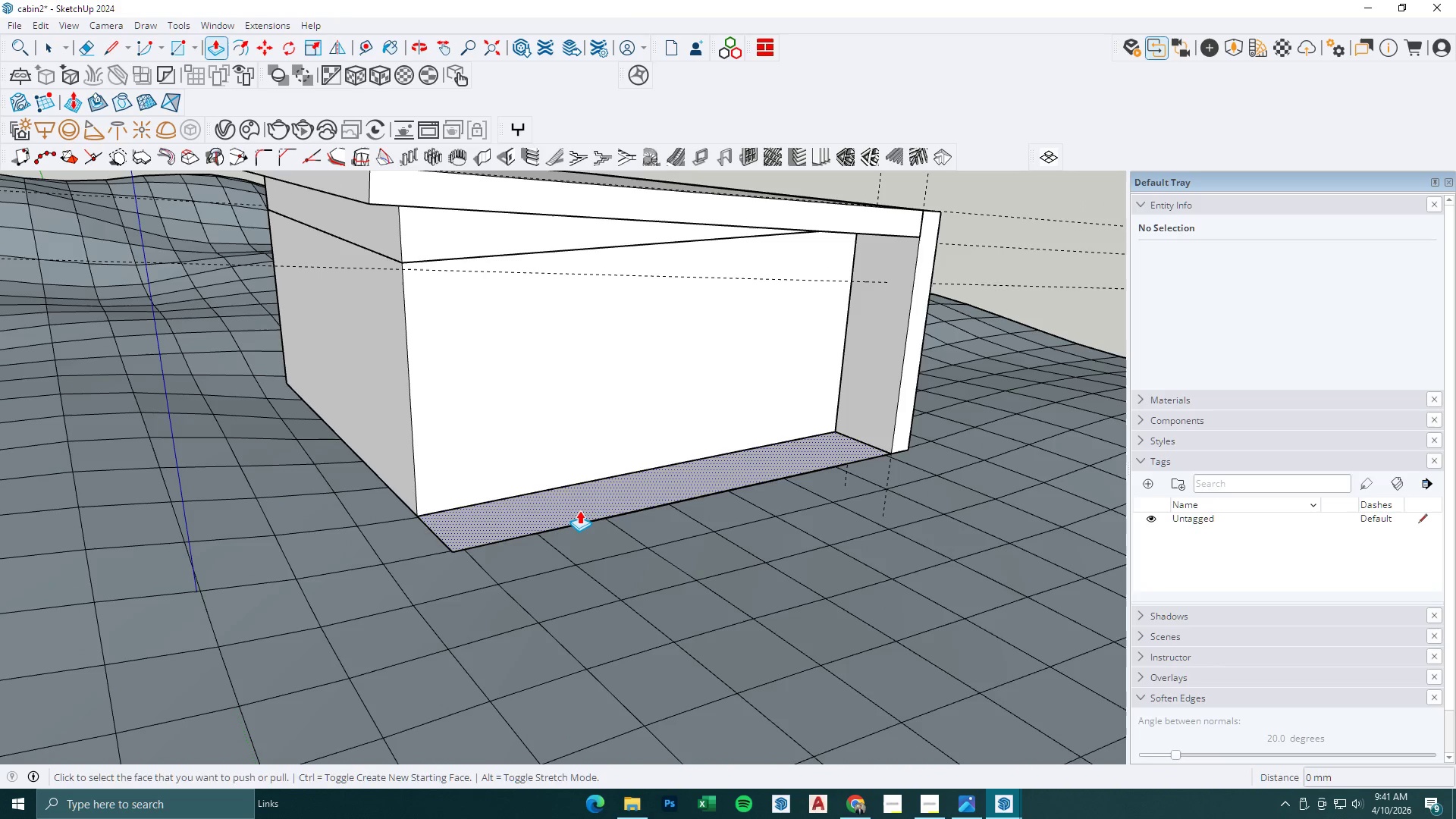 
scroll: coordinate [748, 500], scroll_direction: up, amount: 3.0
 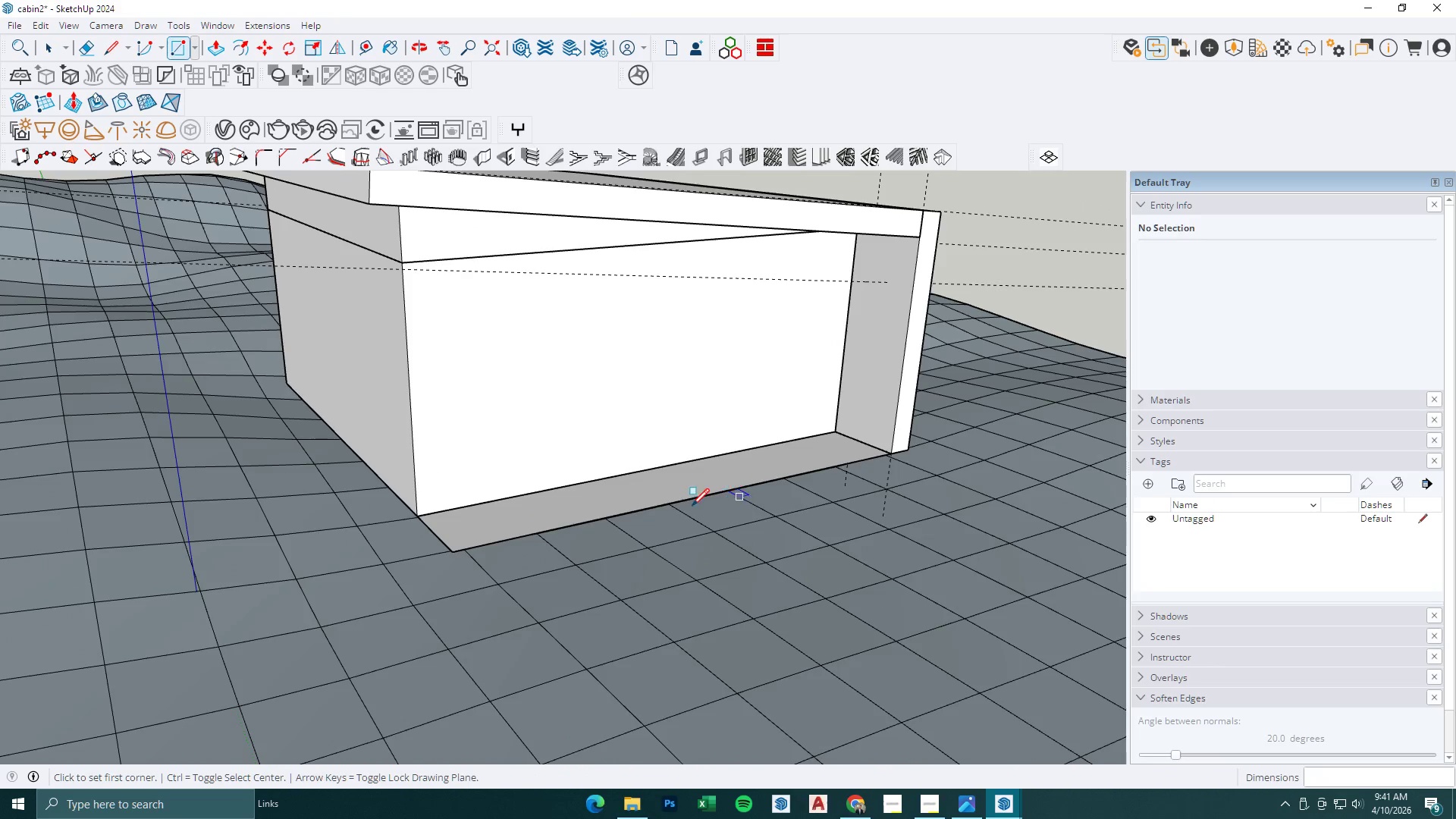 
left_click([578, 510])
 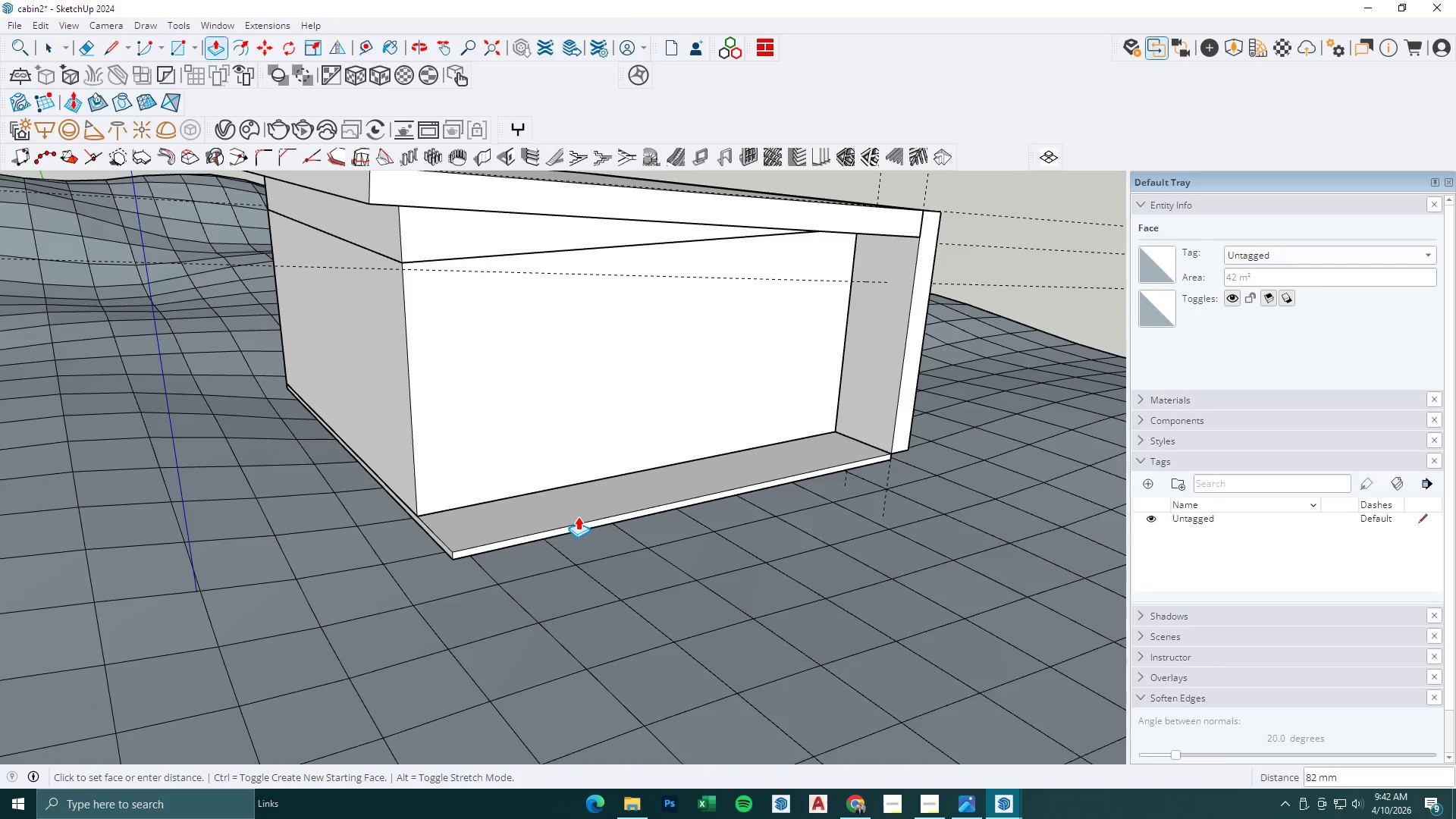 
key(Numpad1)
 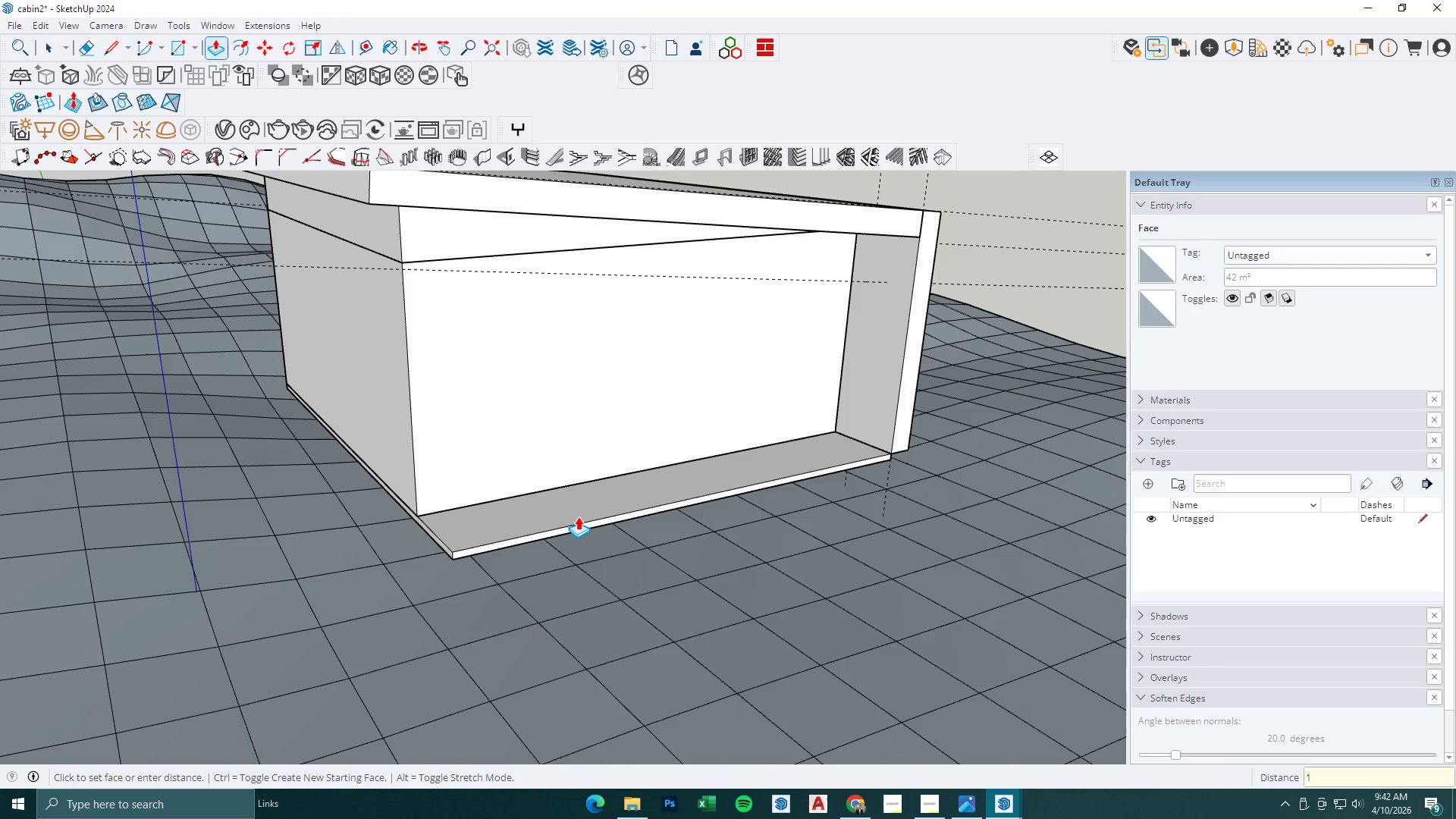 
key(Numpad5)
 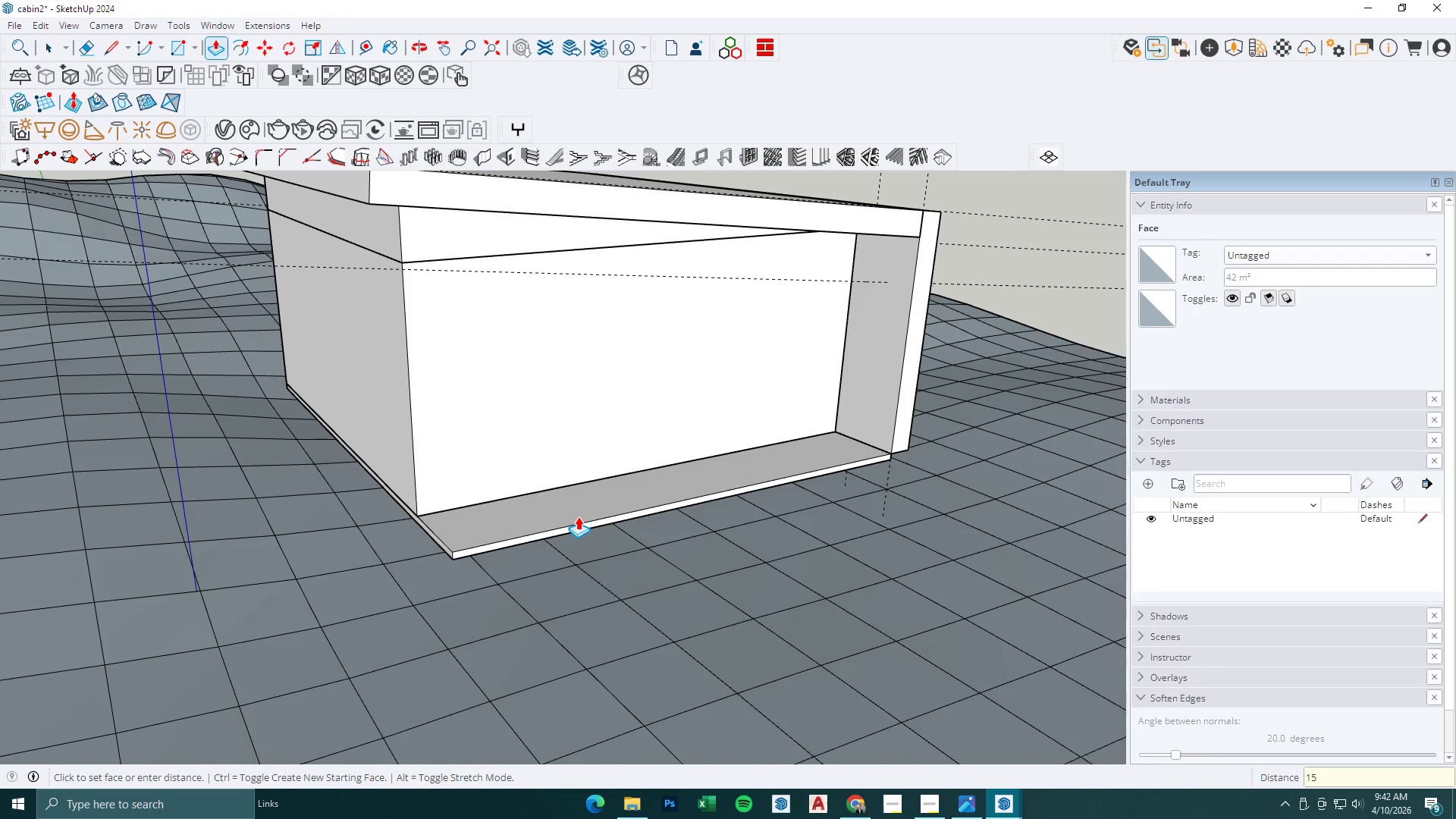 
key(Numpad0)
 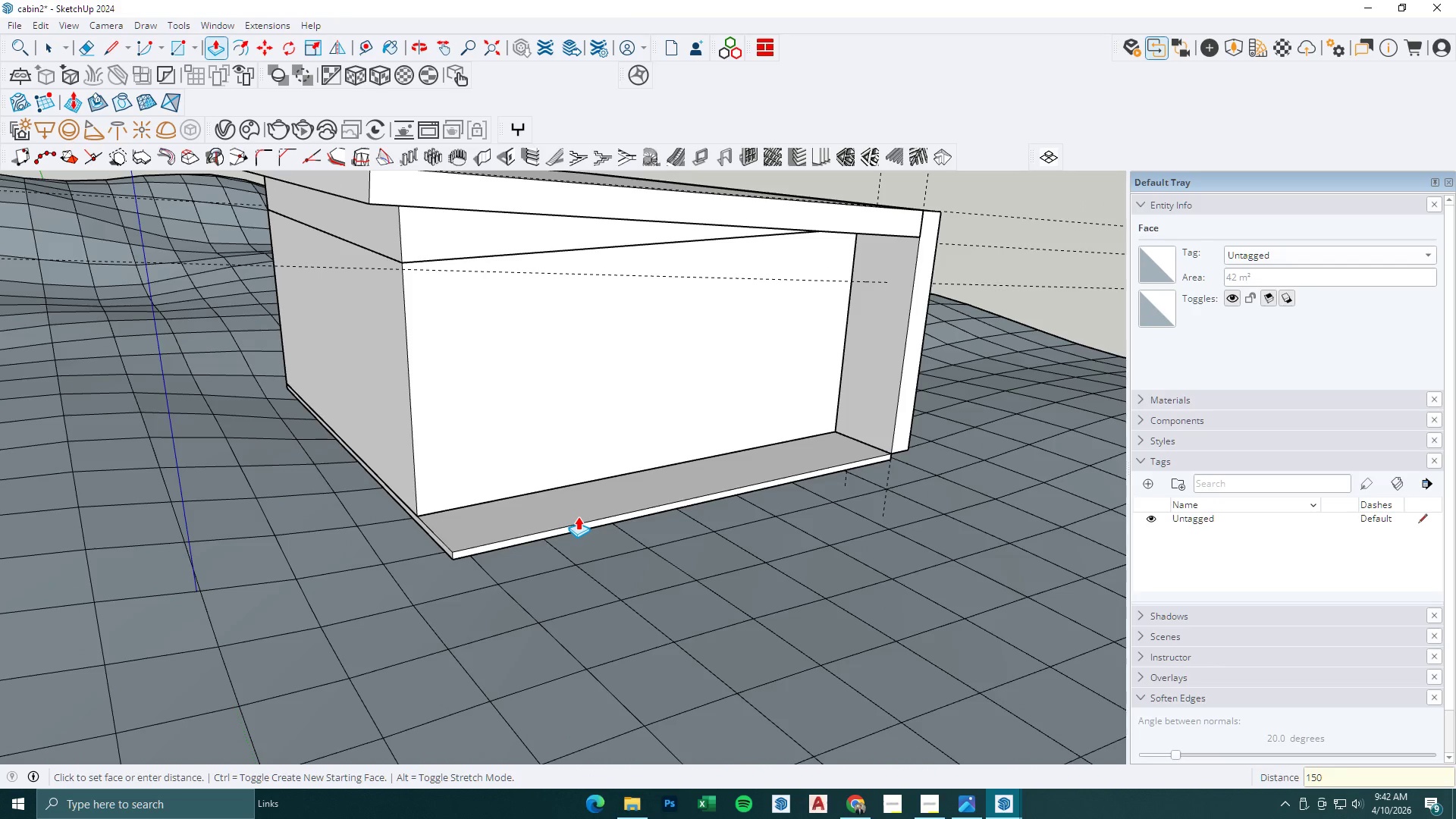 
key(Backspace)
 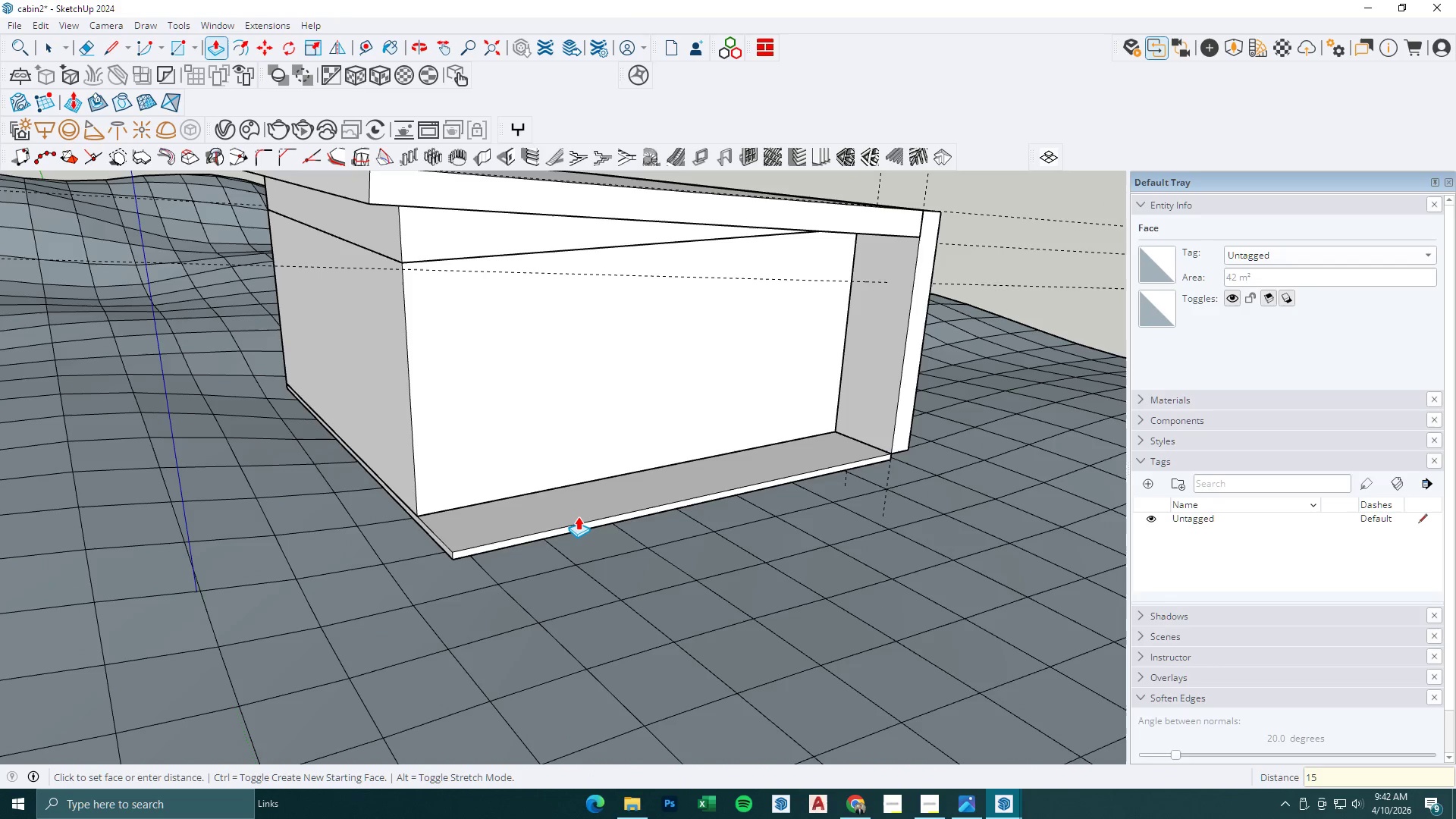 
key(Backspace)
 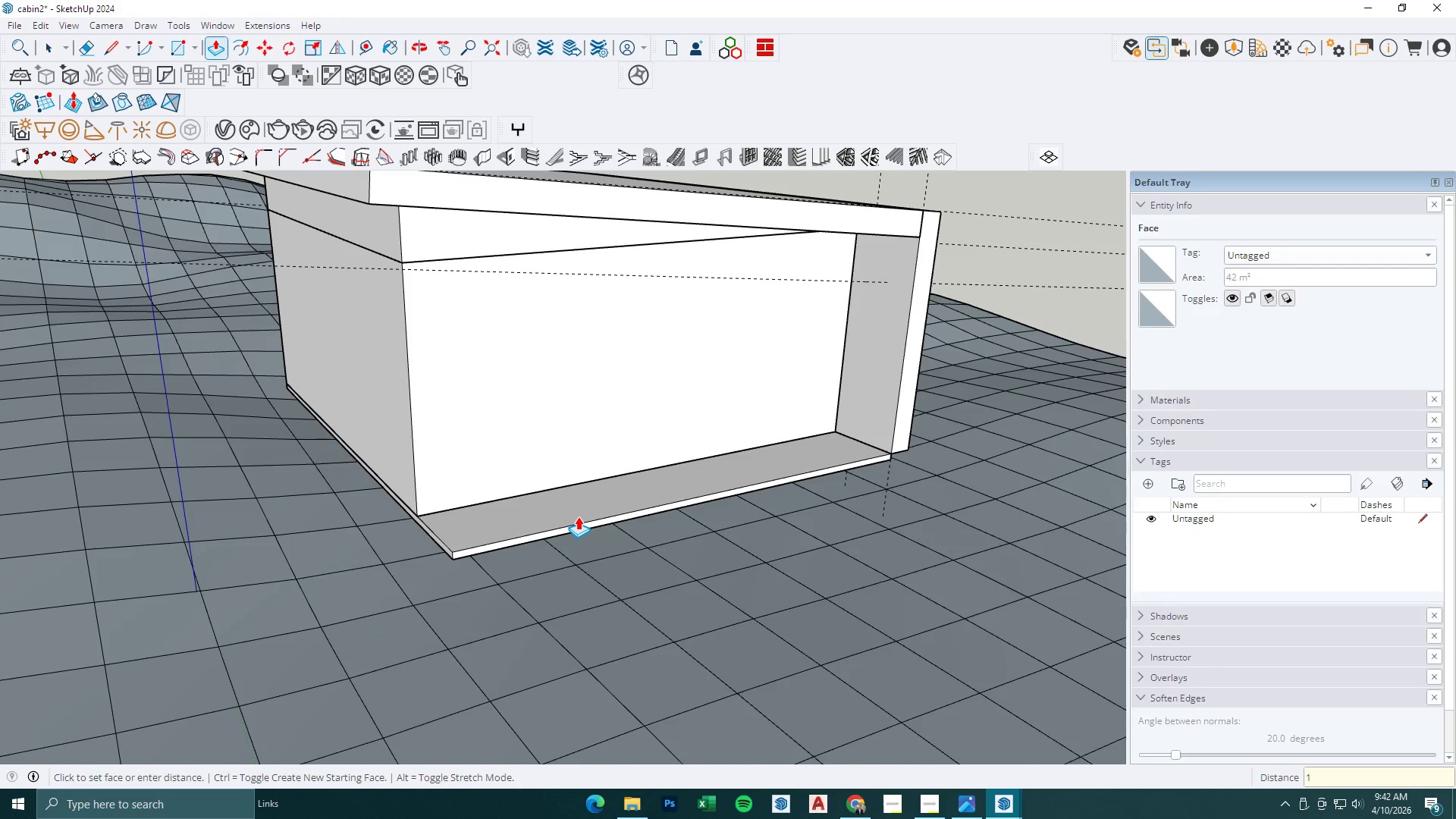 
key(Backspace)
 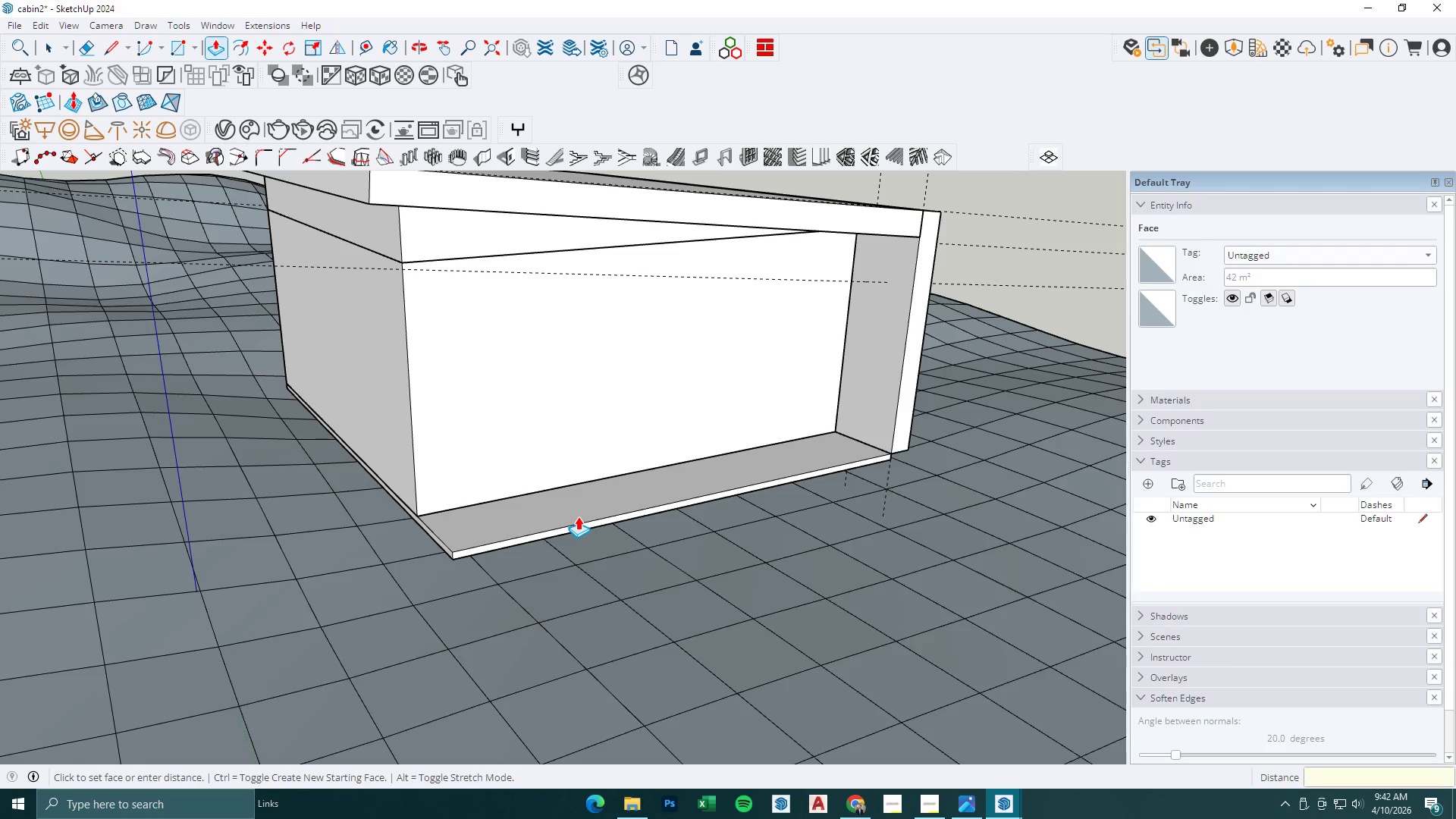 
key(Numpad8)
 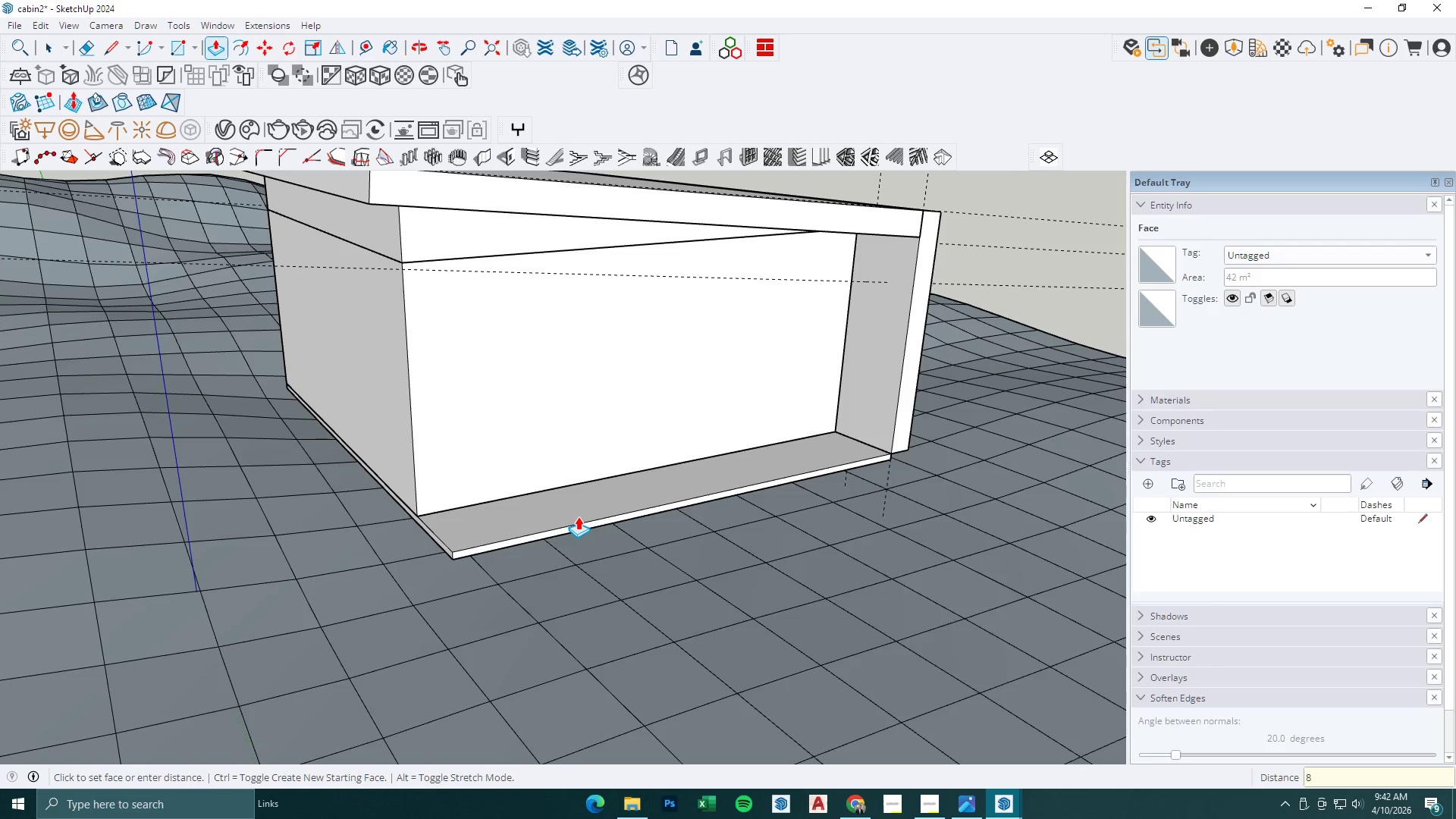 
key(Numpad0)
 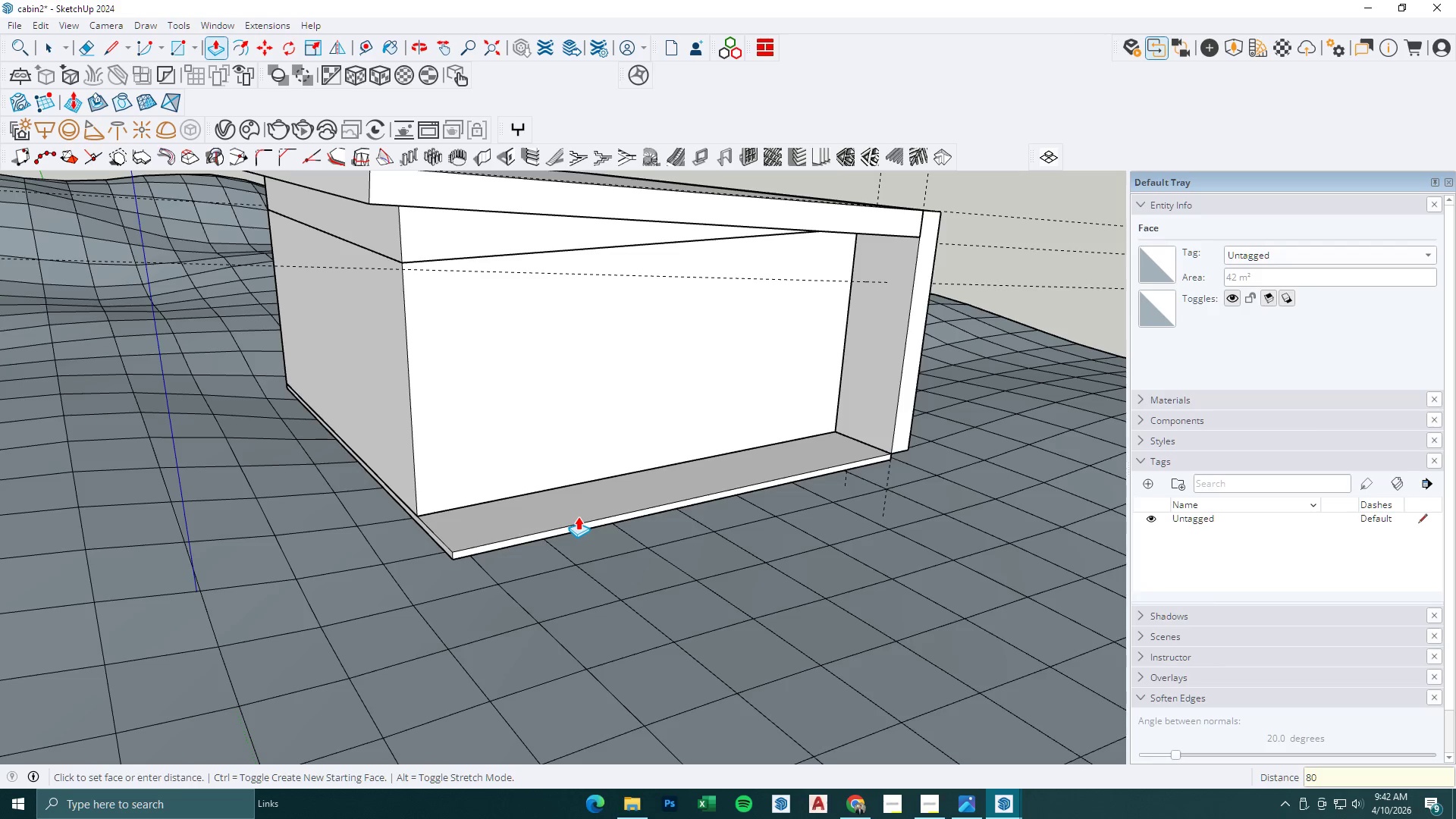 
key(Backspace)
 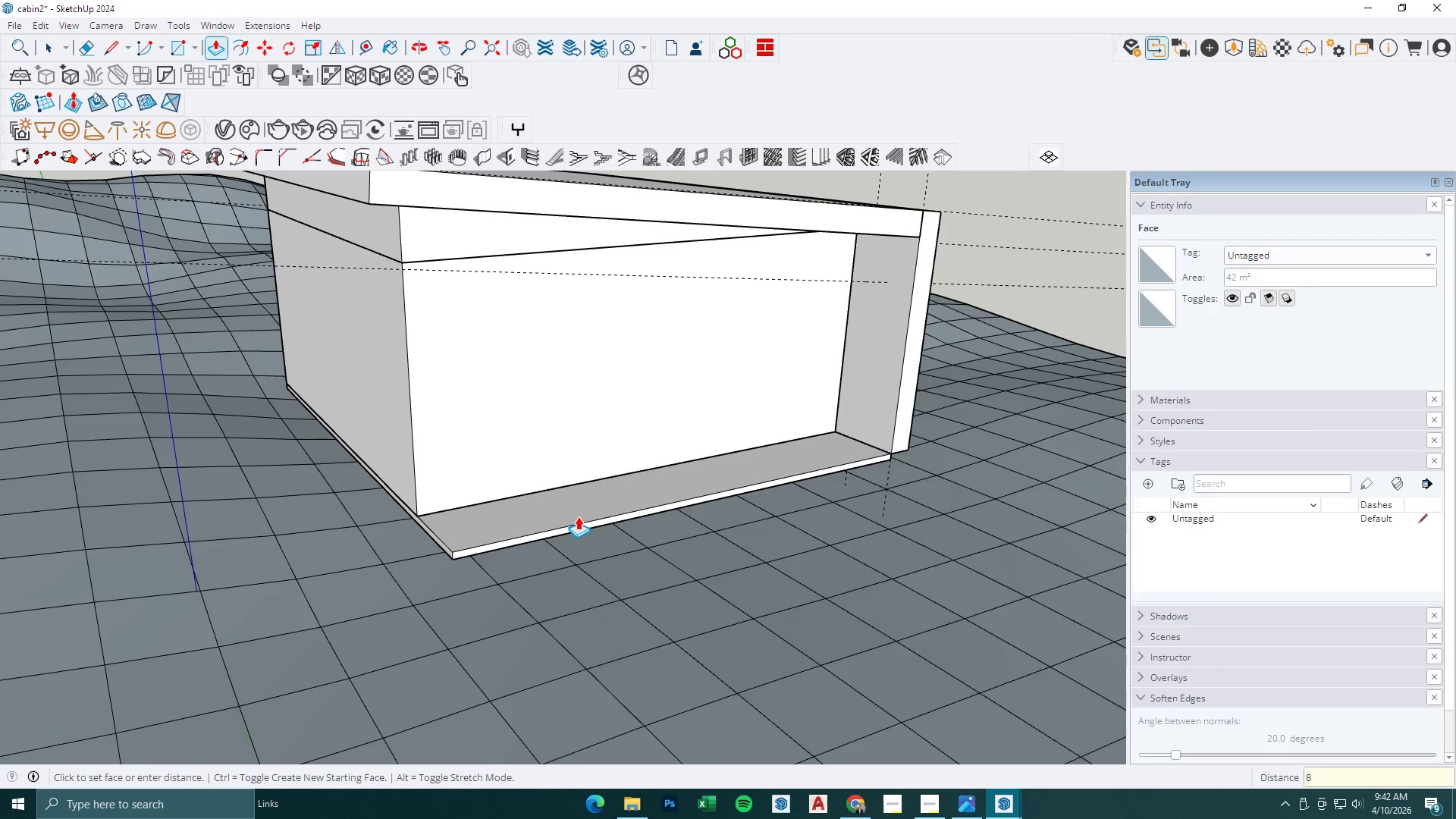 
key(Backspace)
 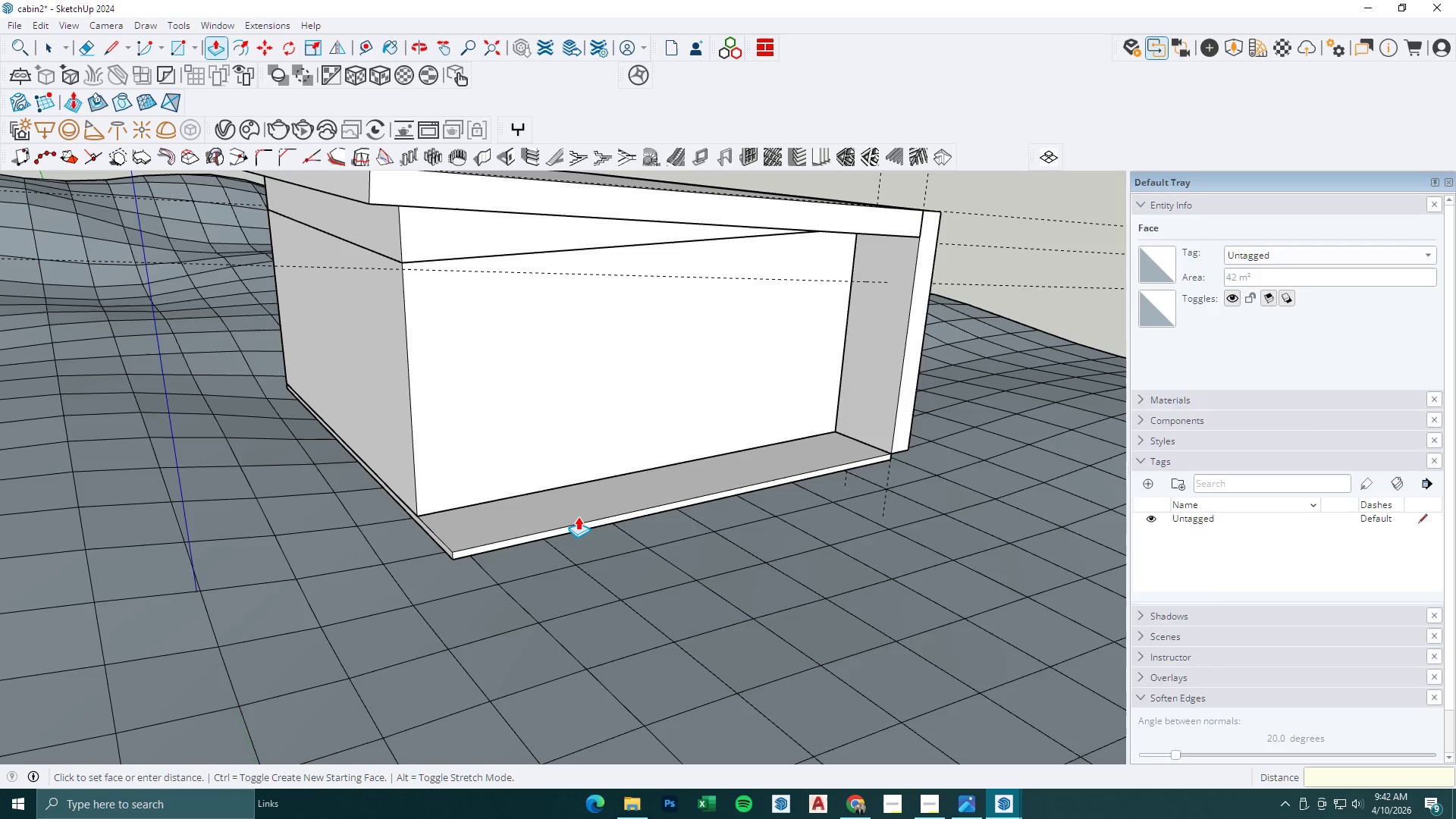 
key(Backspace)
 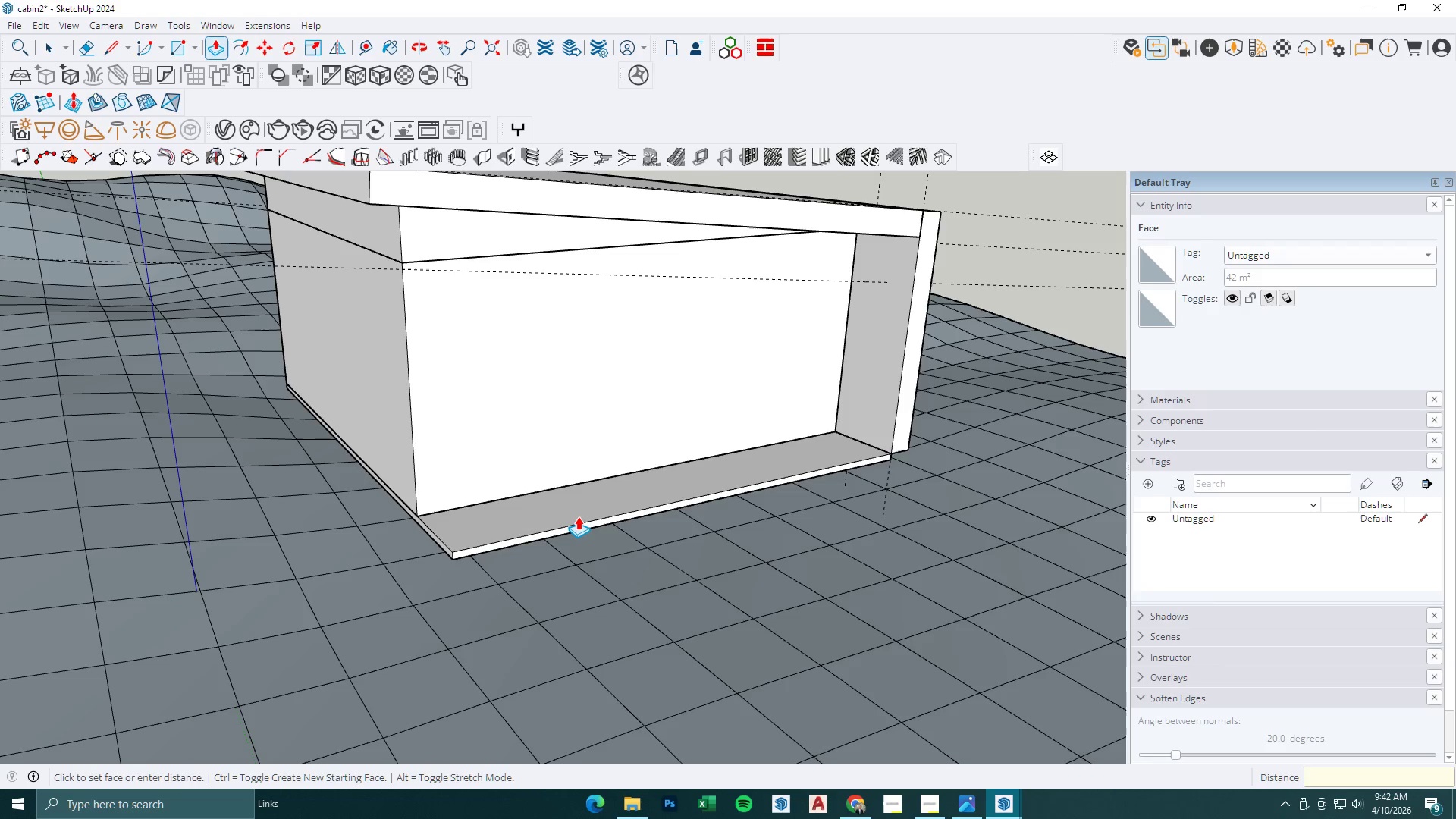 
key(Numpad1)
 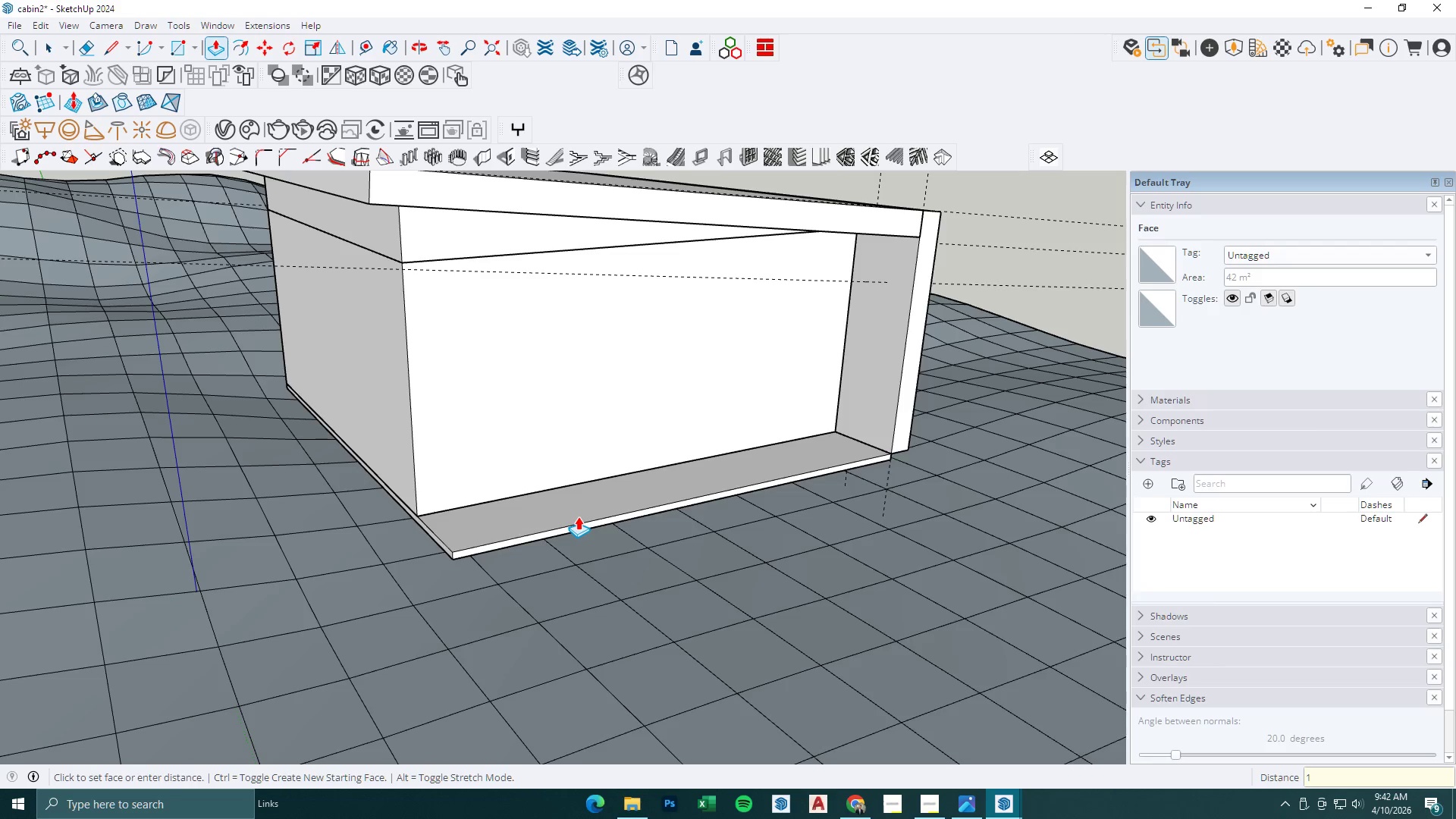 
key(Numpad8)
 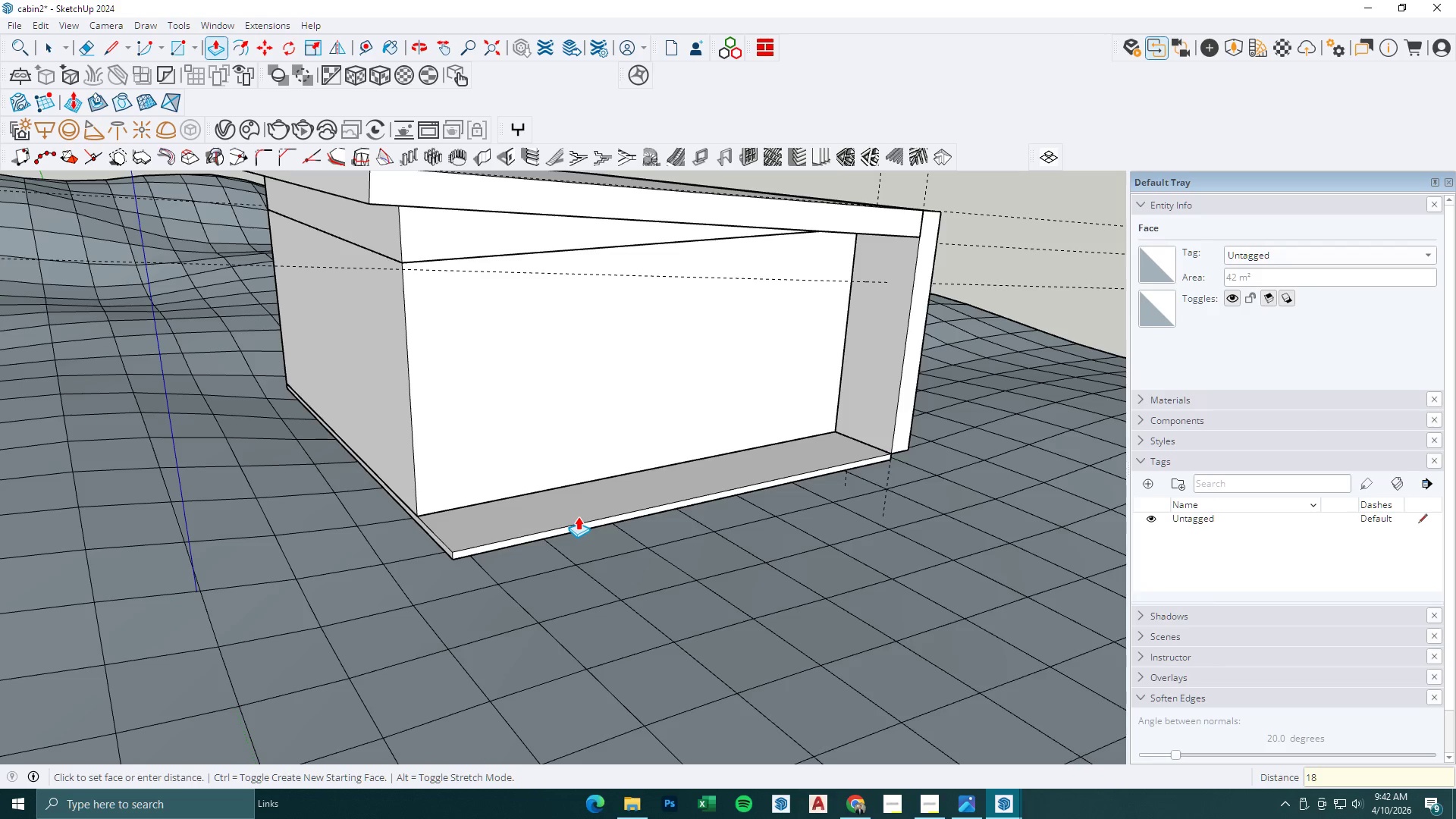 
key(Numpad0)
 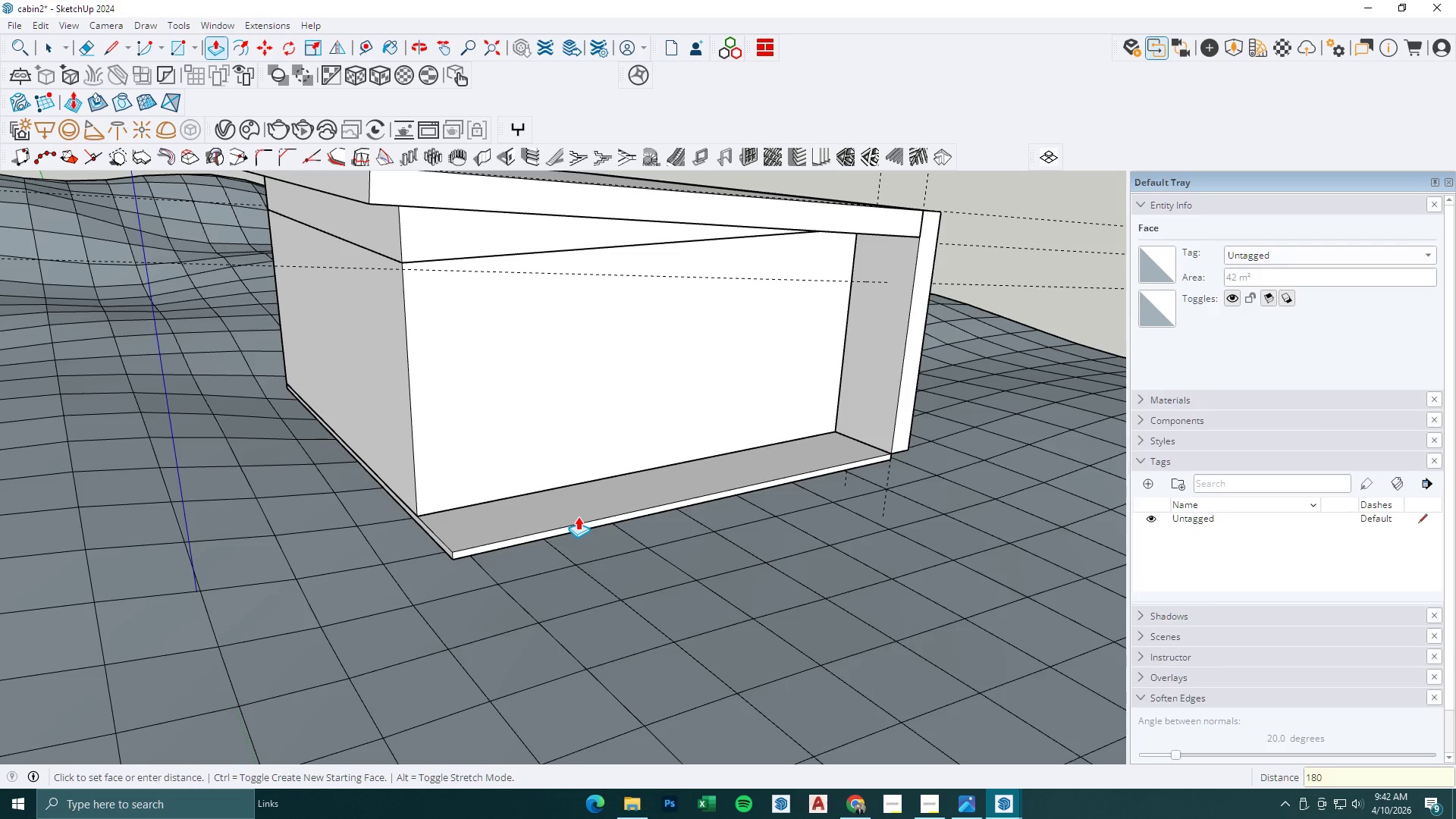 
key(NumpadEnter)
 